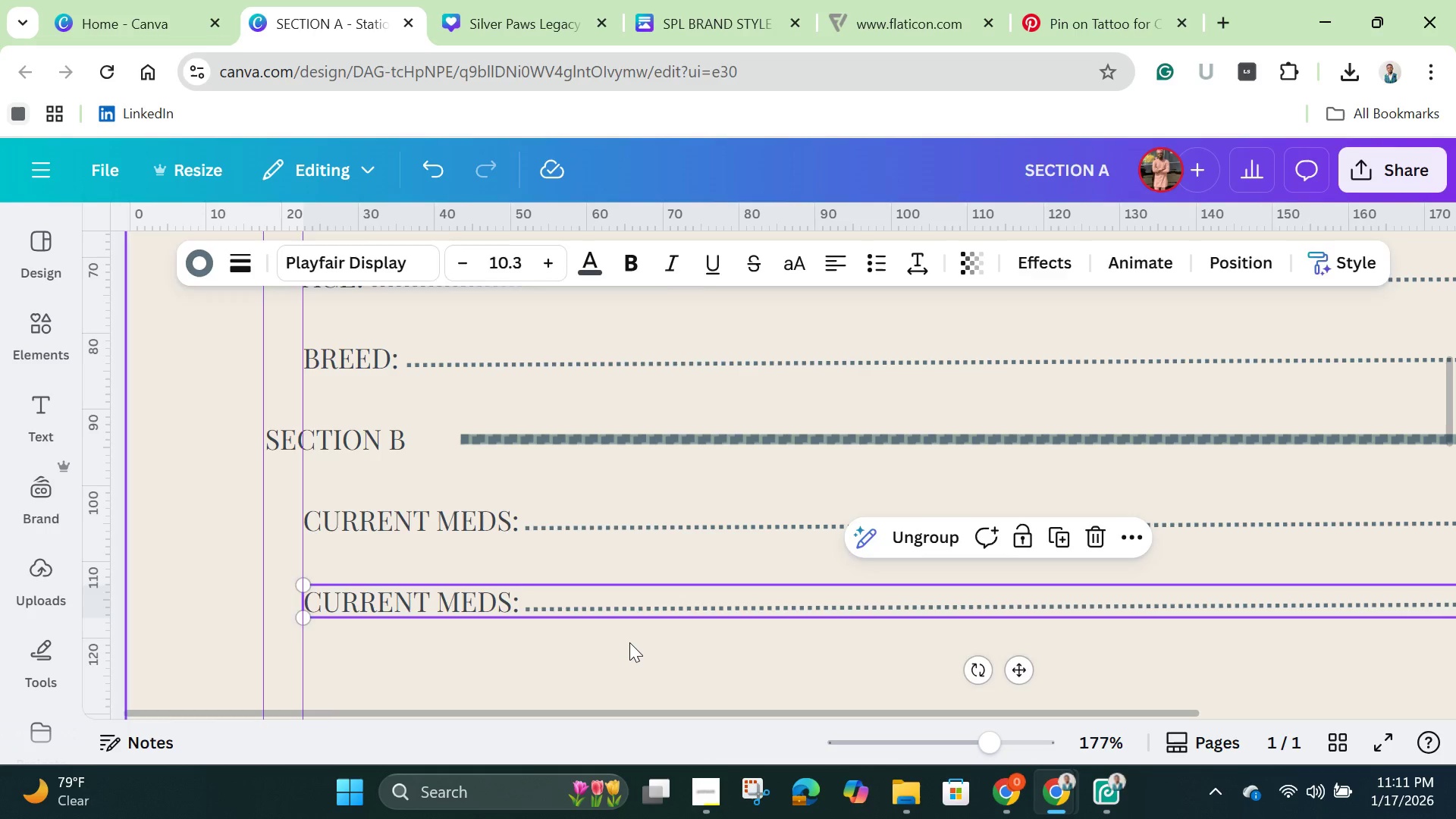 
left_click([629, 642])
 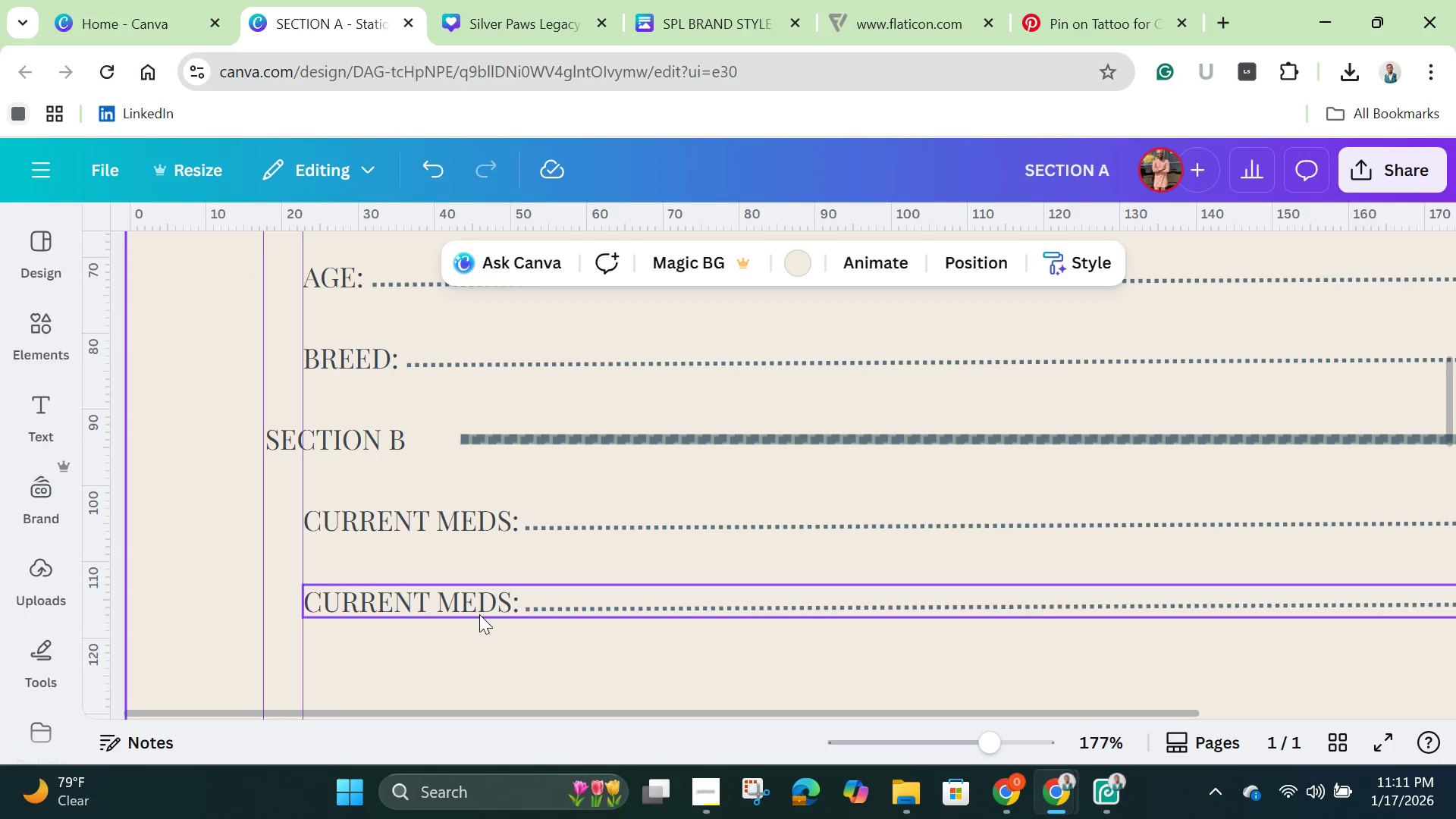 
left_click([479, 614])
 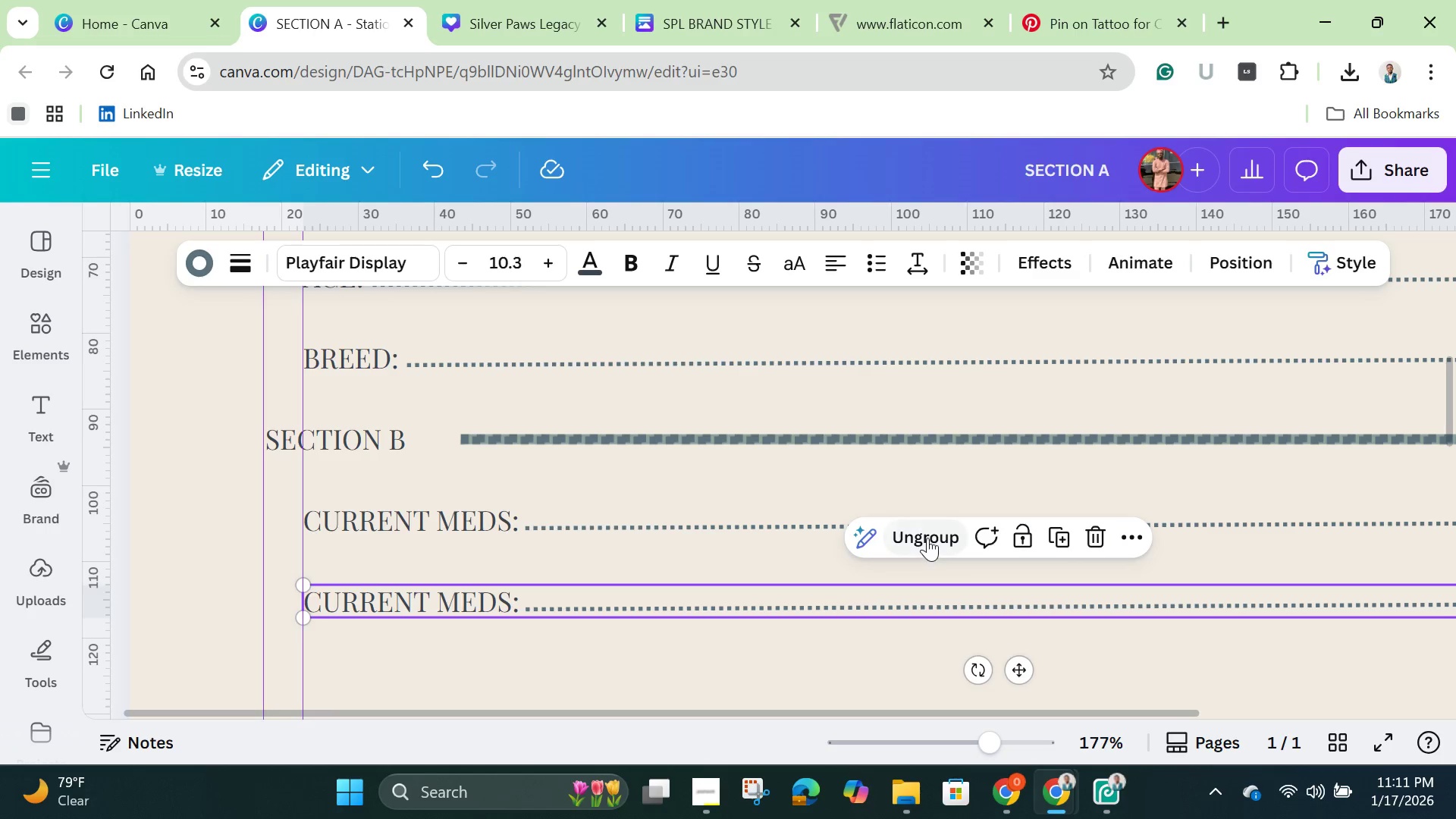 
left_click([929, 538])
 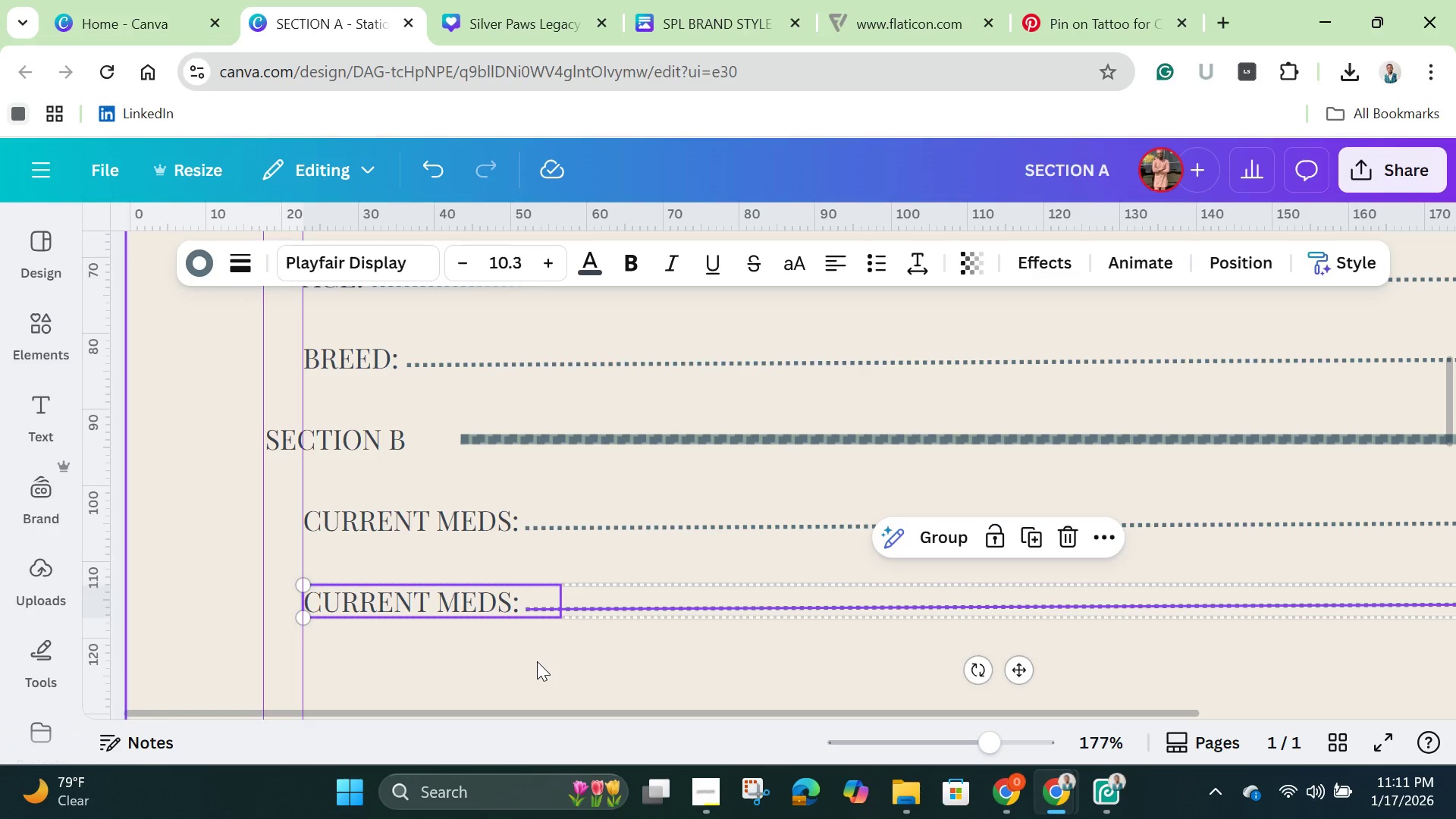 
left_click([537, 661])
 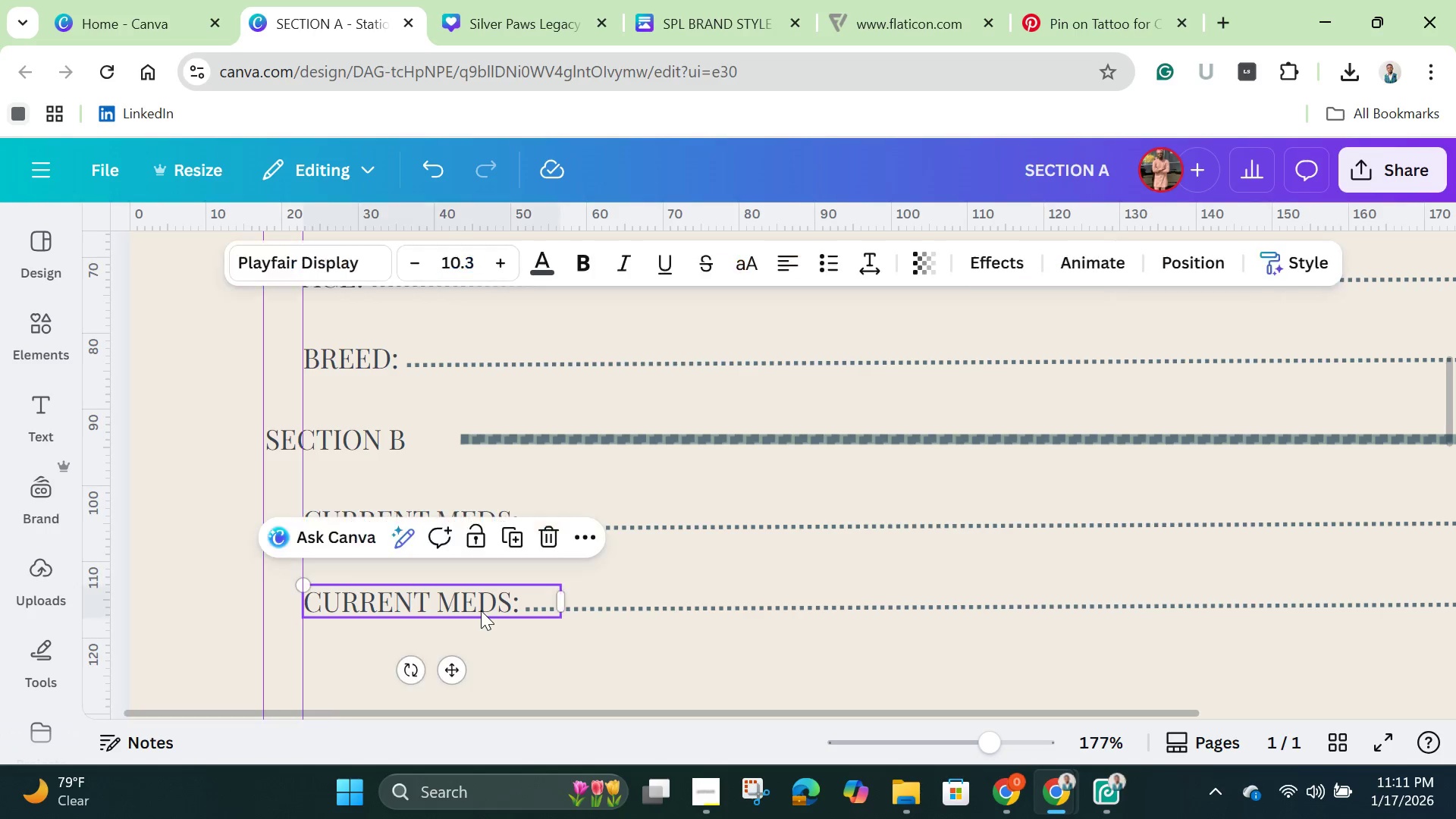 
left_click([481, 610])
 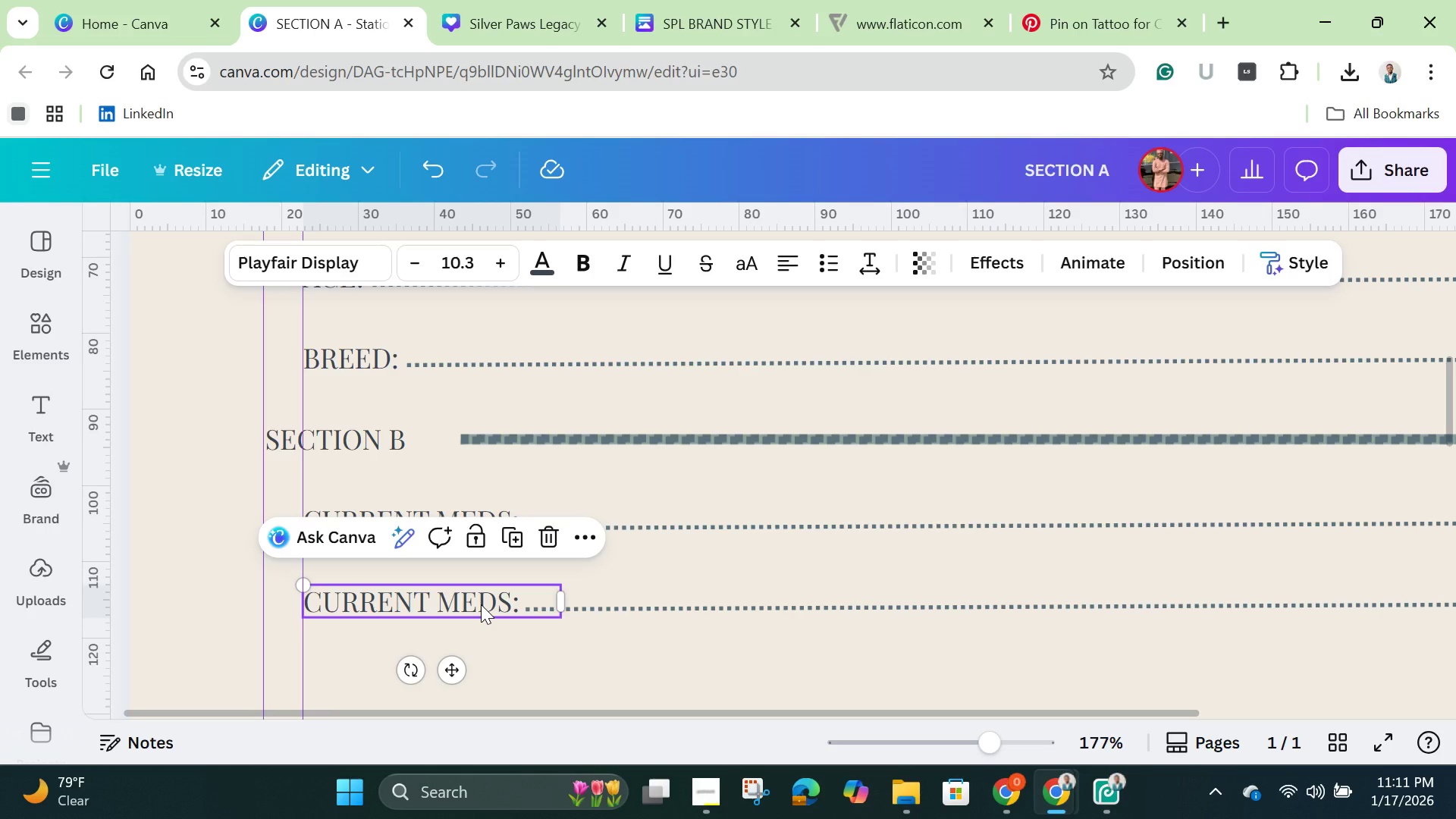 
left_click([481, 604])
 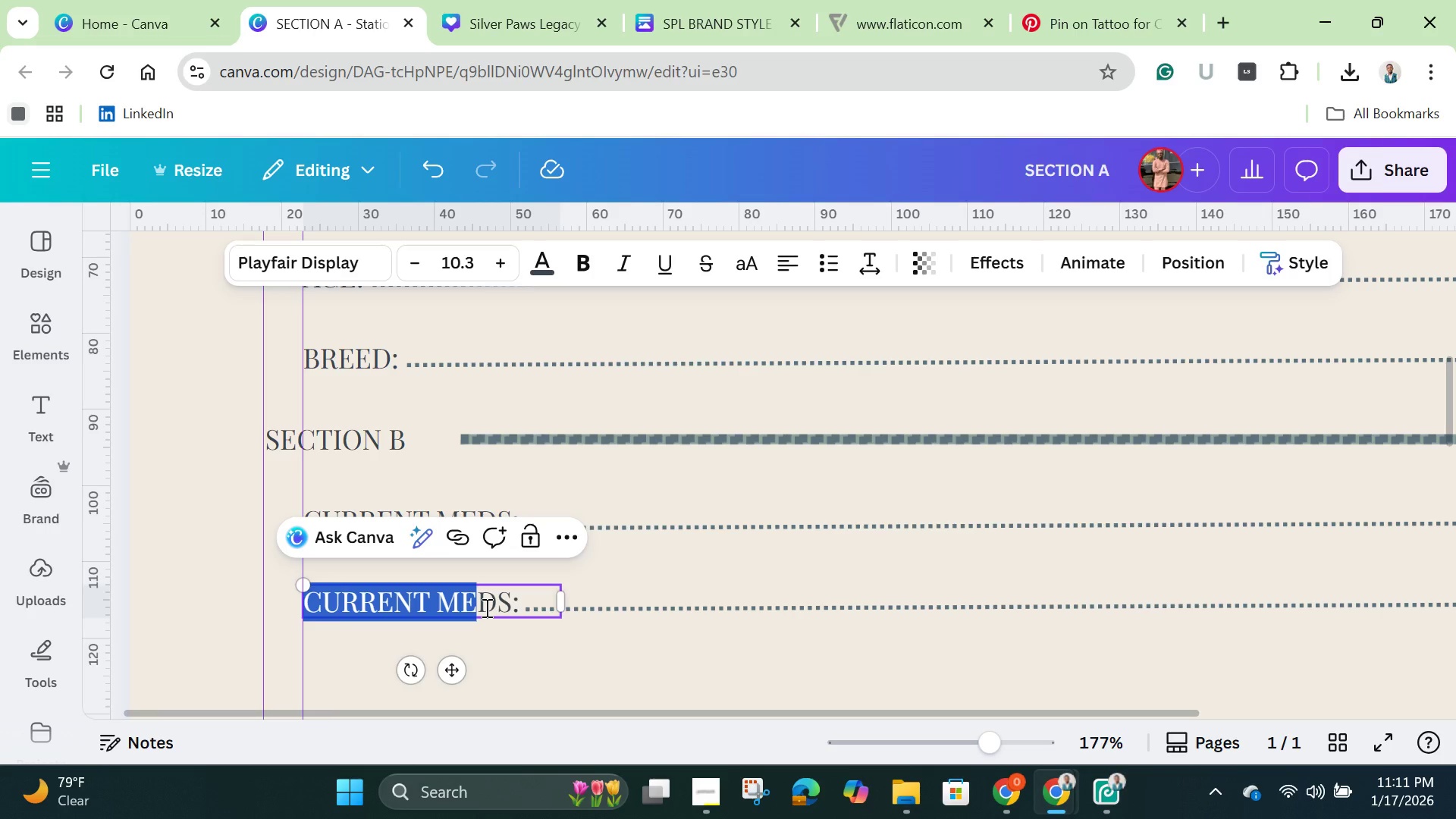 
left_click_drag(start_coordinate=[481, 604], to_coordinate=[485, 607])
 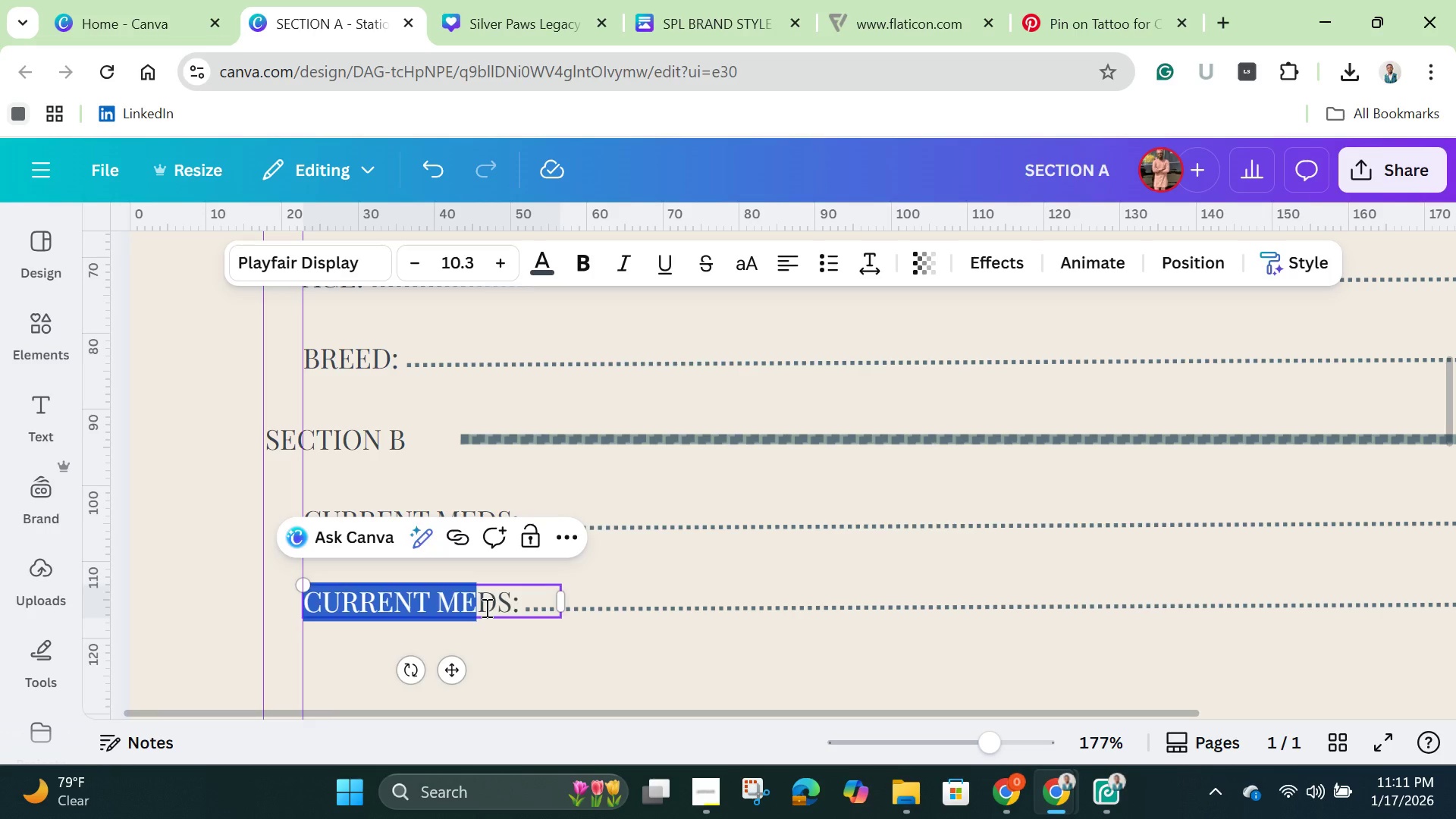 
key(Backspace)
 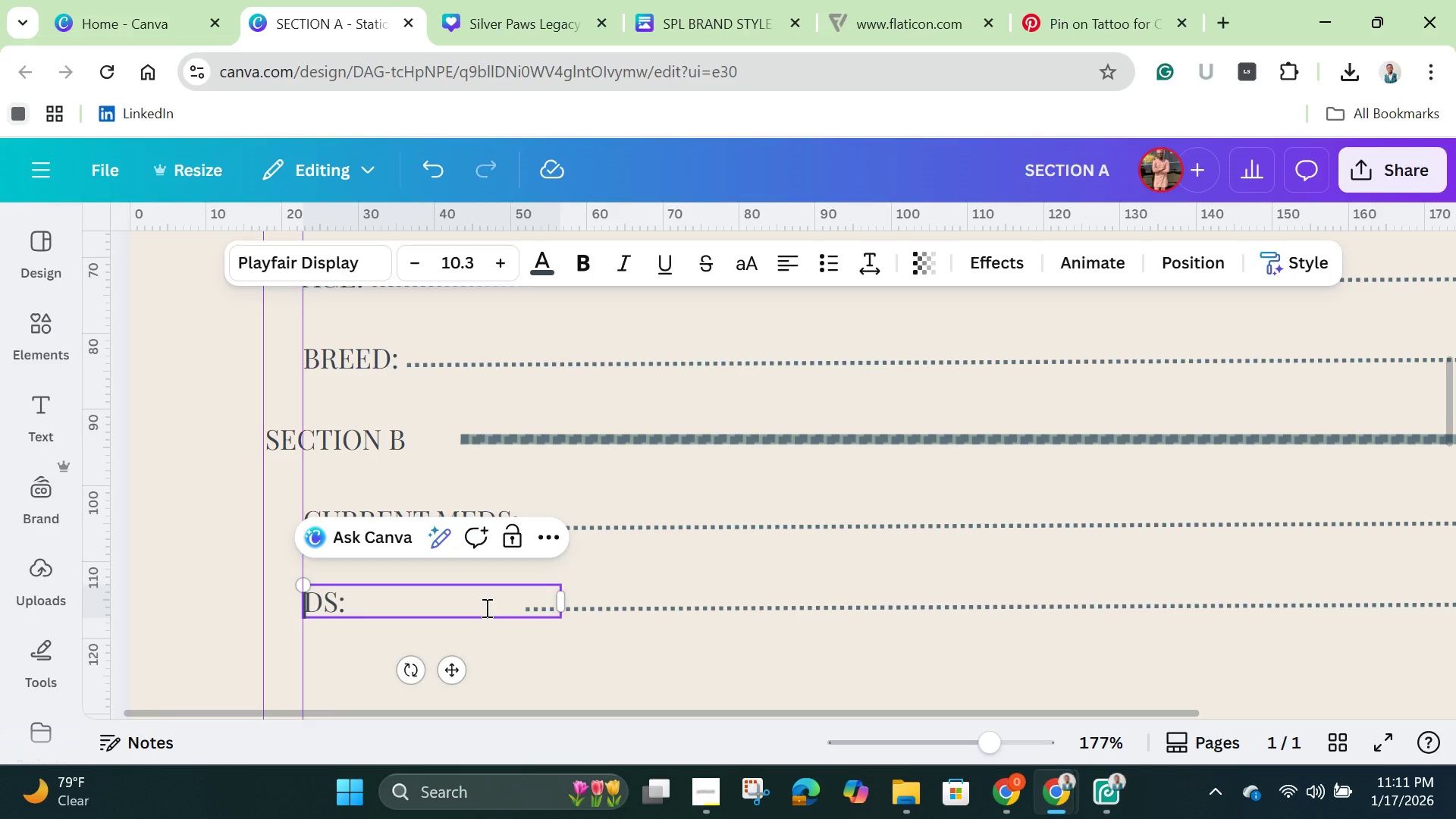 
key(ArrowRight)
 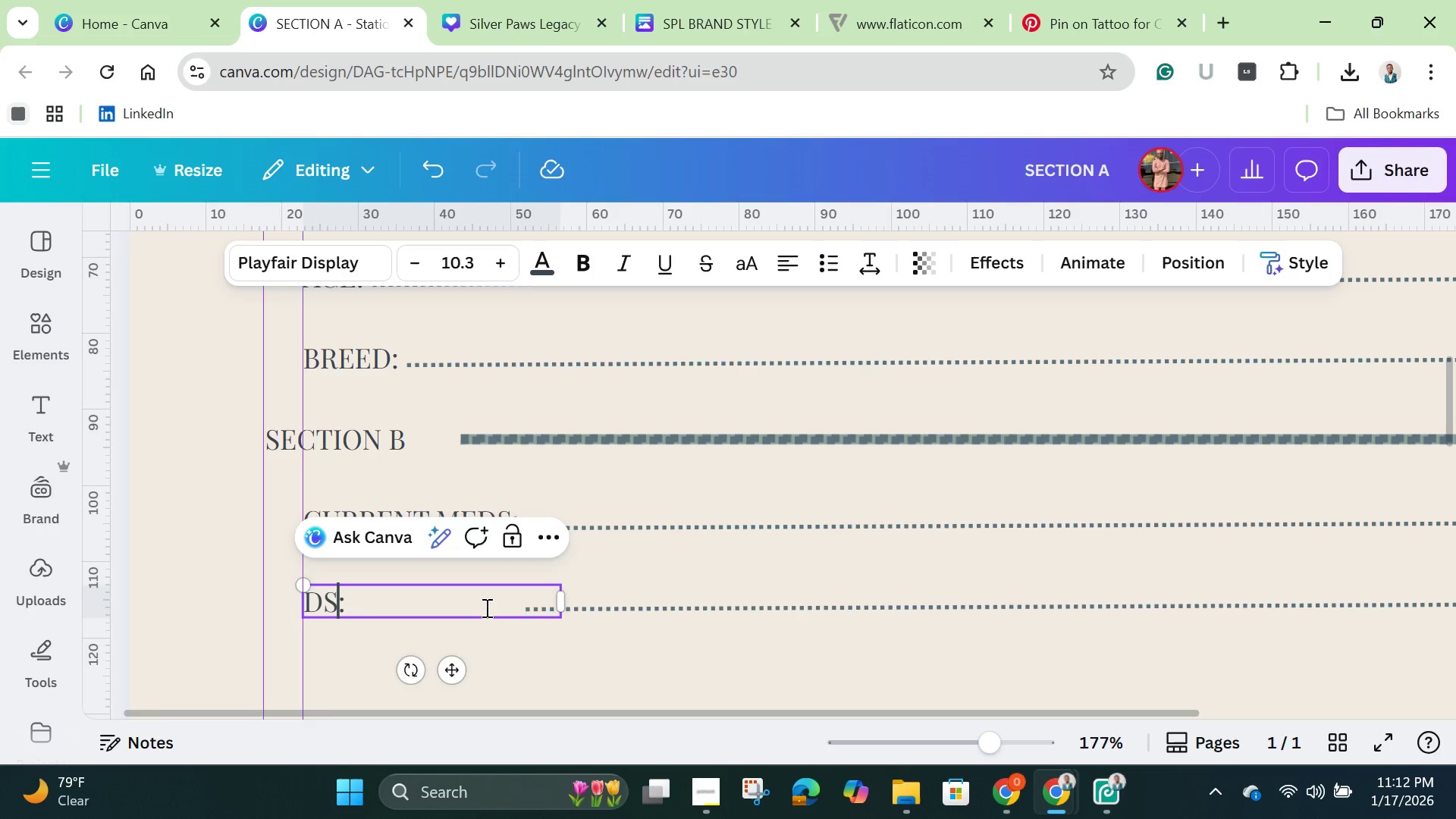 
key(ArrowRight)
 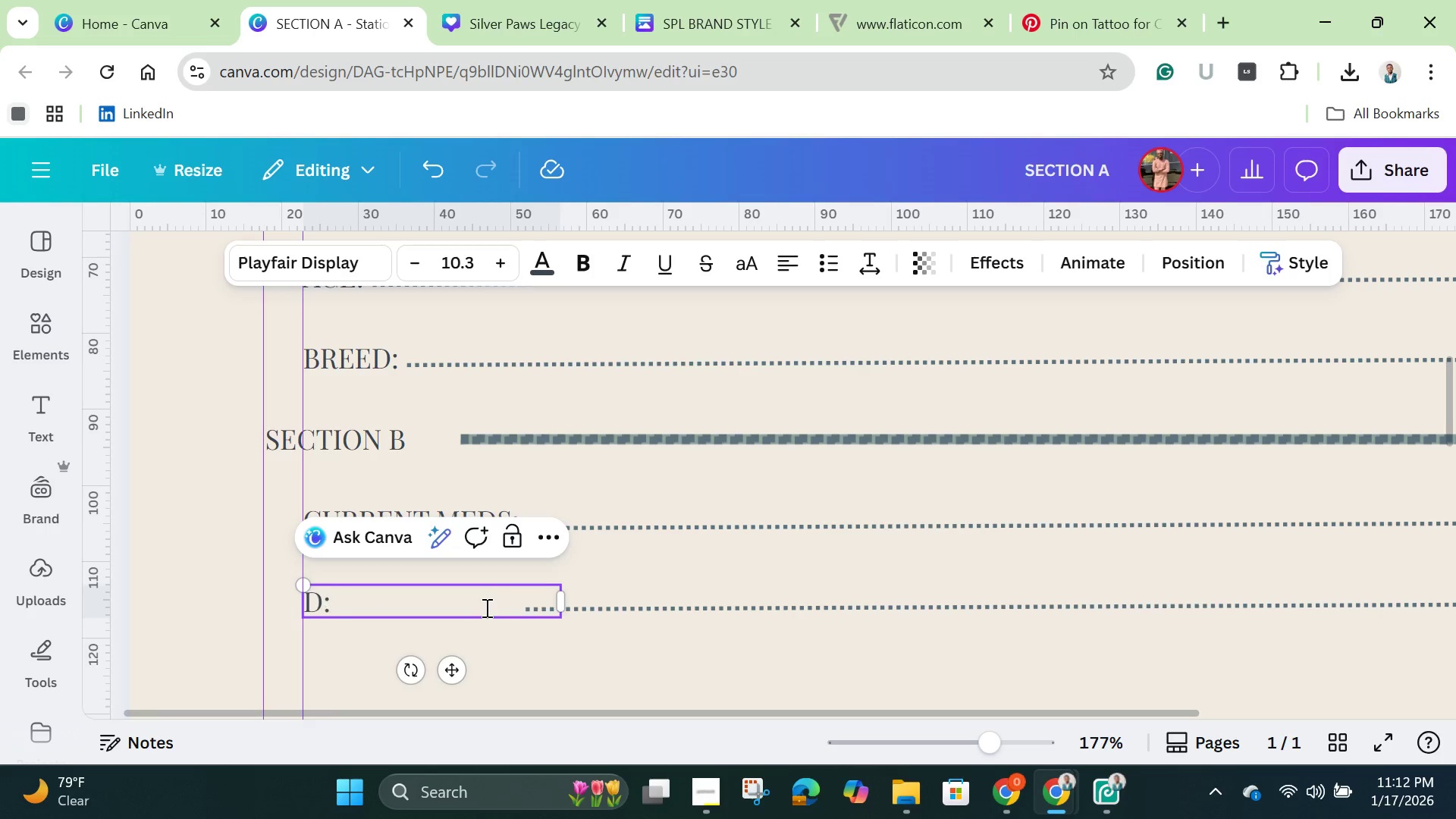 
key(Backspace)
key(Backspace)
type(vet name)
 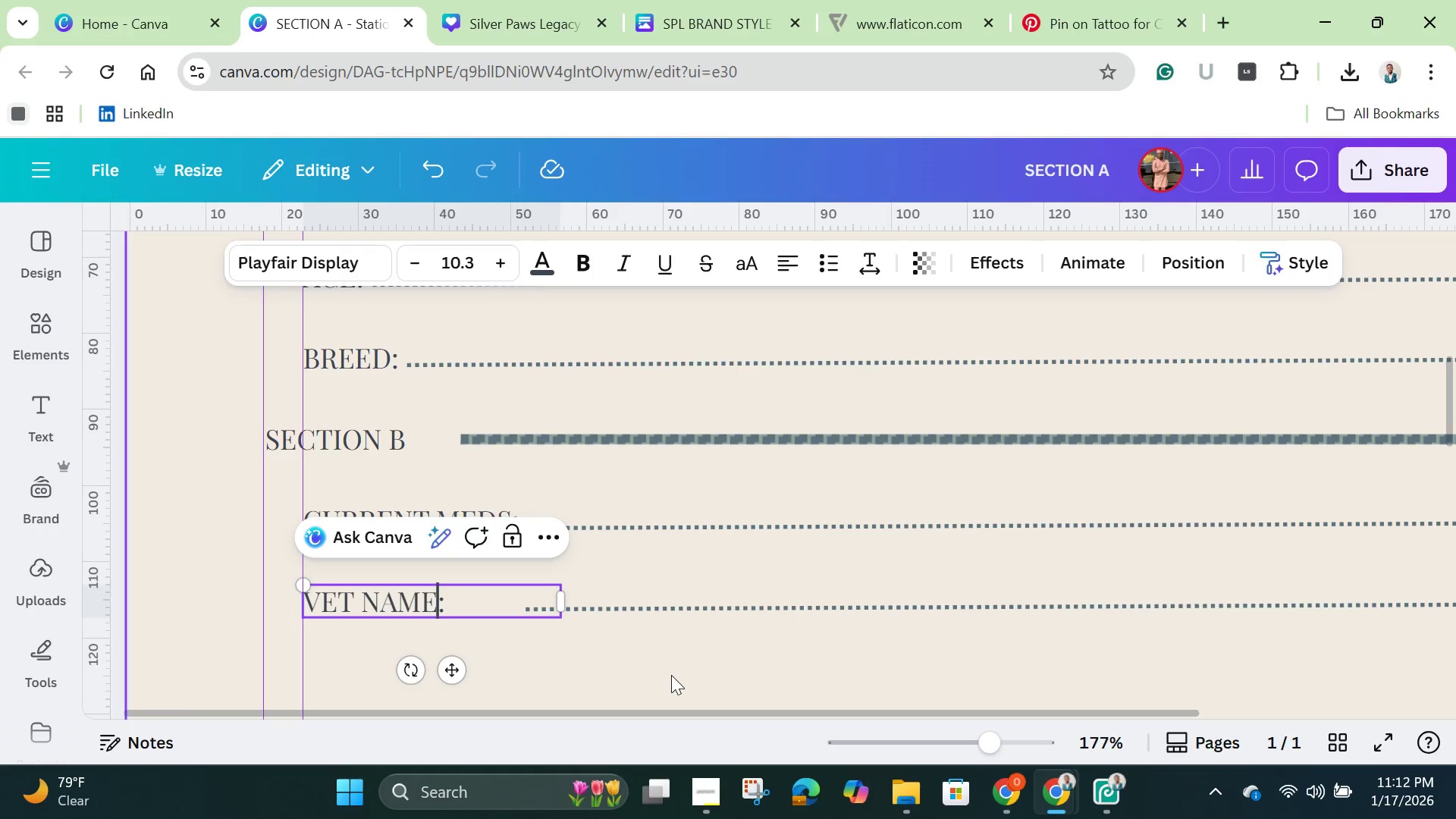 
left_click([673, 675])
 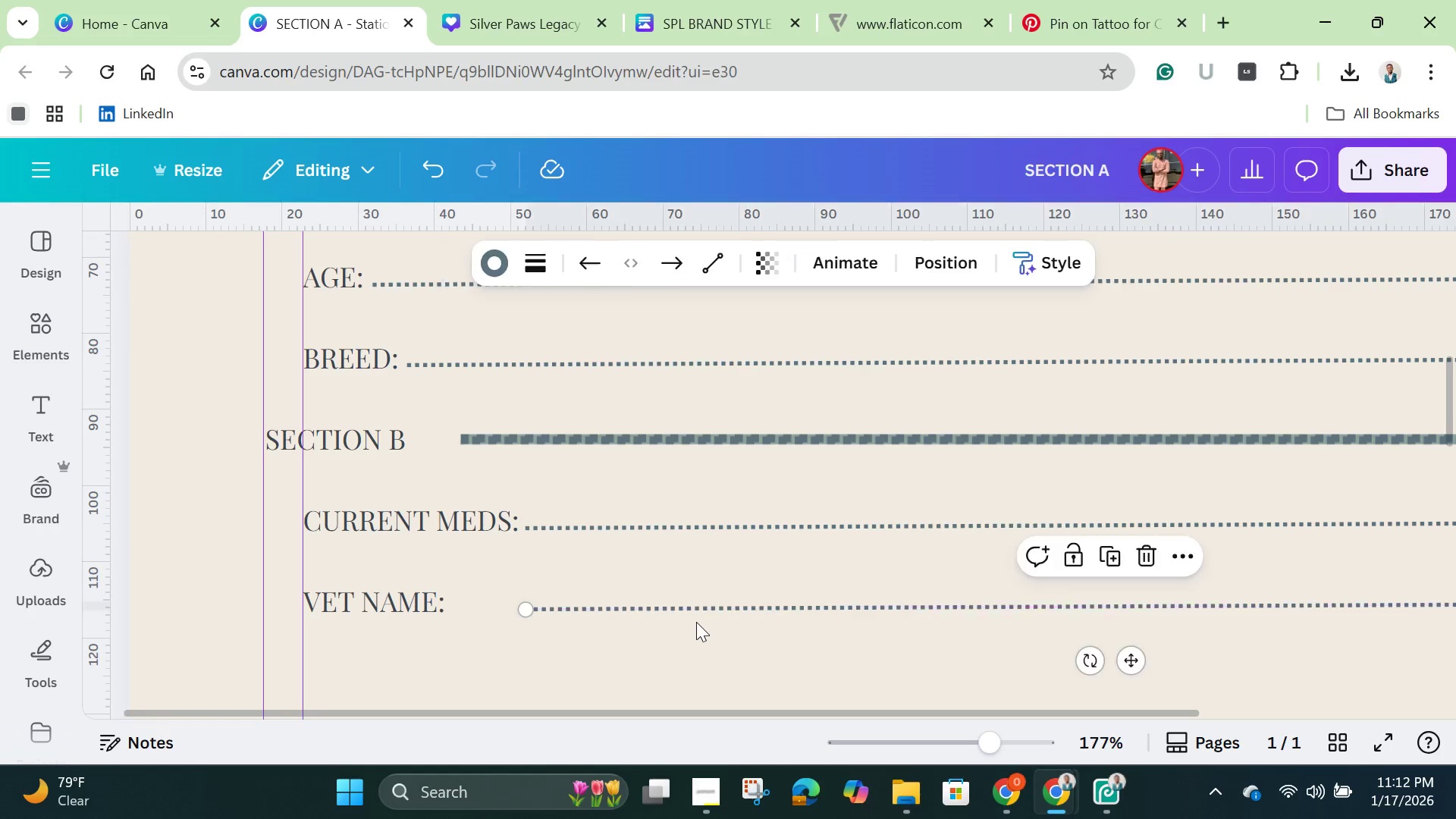 
left_click([696, 622])
 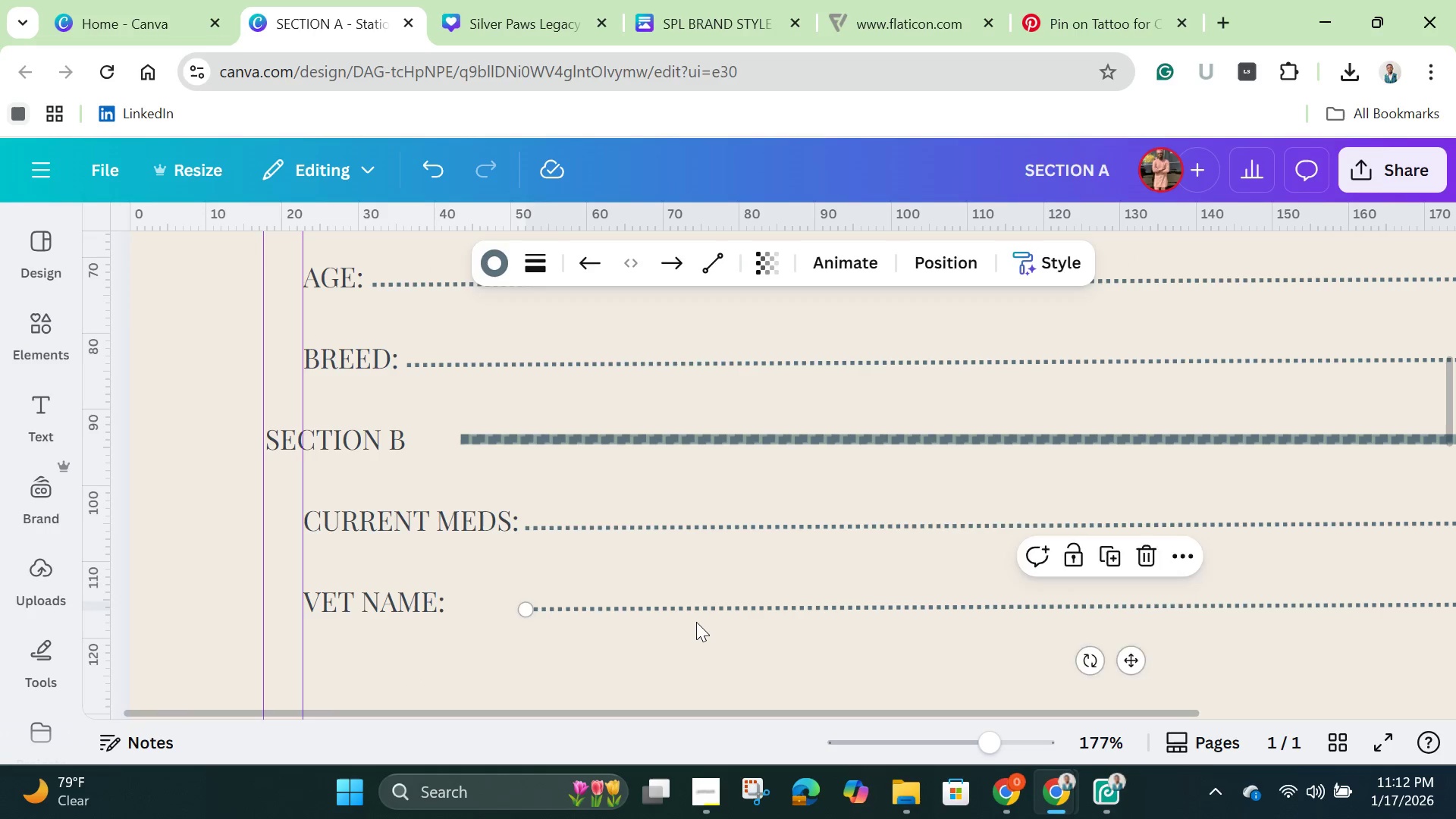 
hold_key(key=ArrowLeft, duration=0.81)
 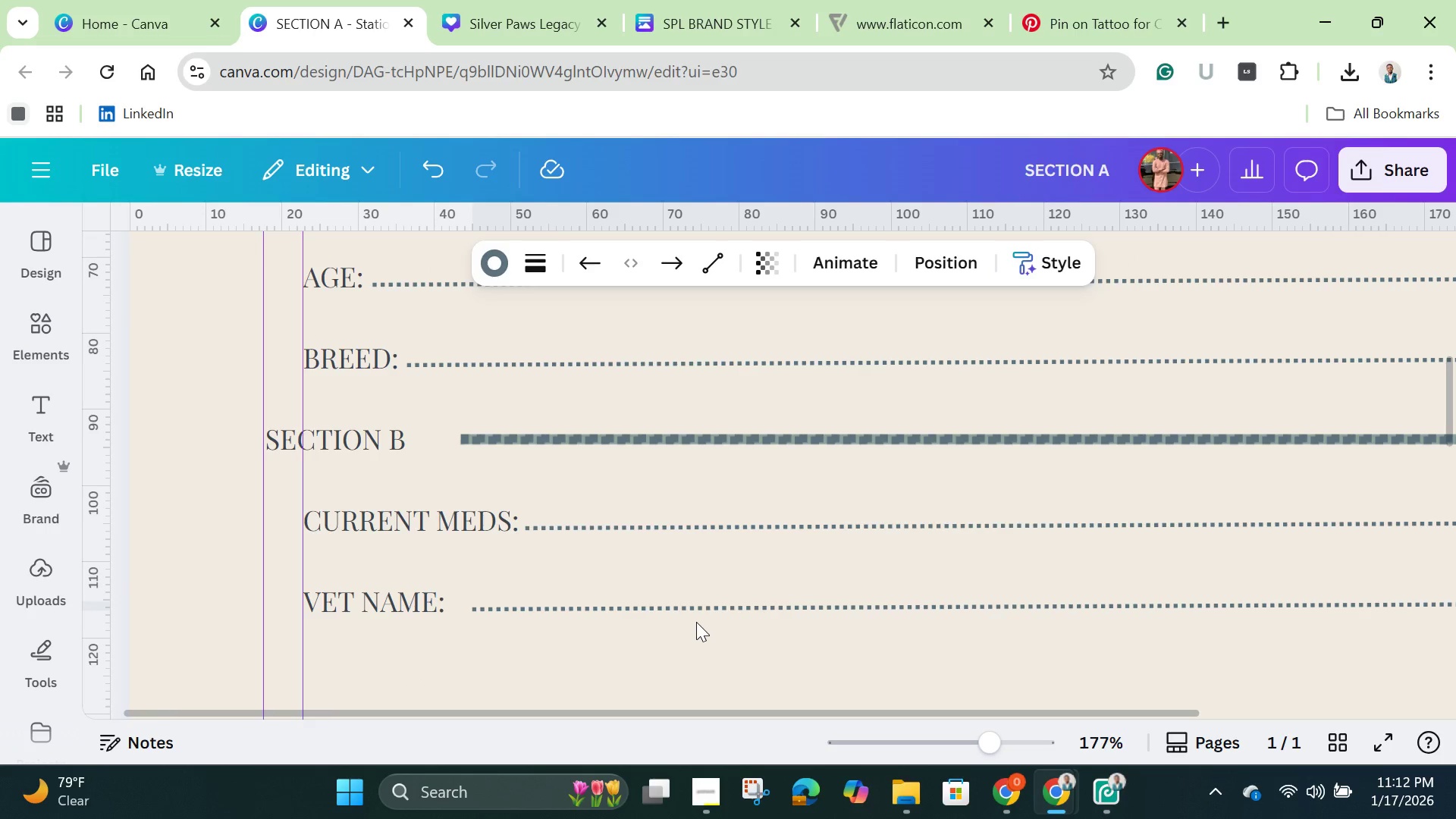 
key(ArrowLeft)
 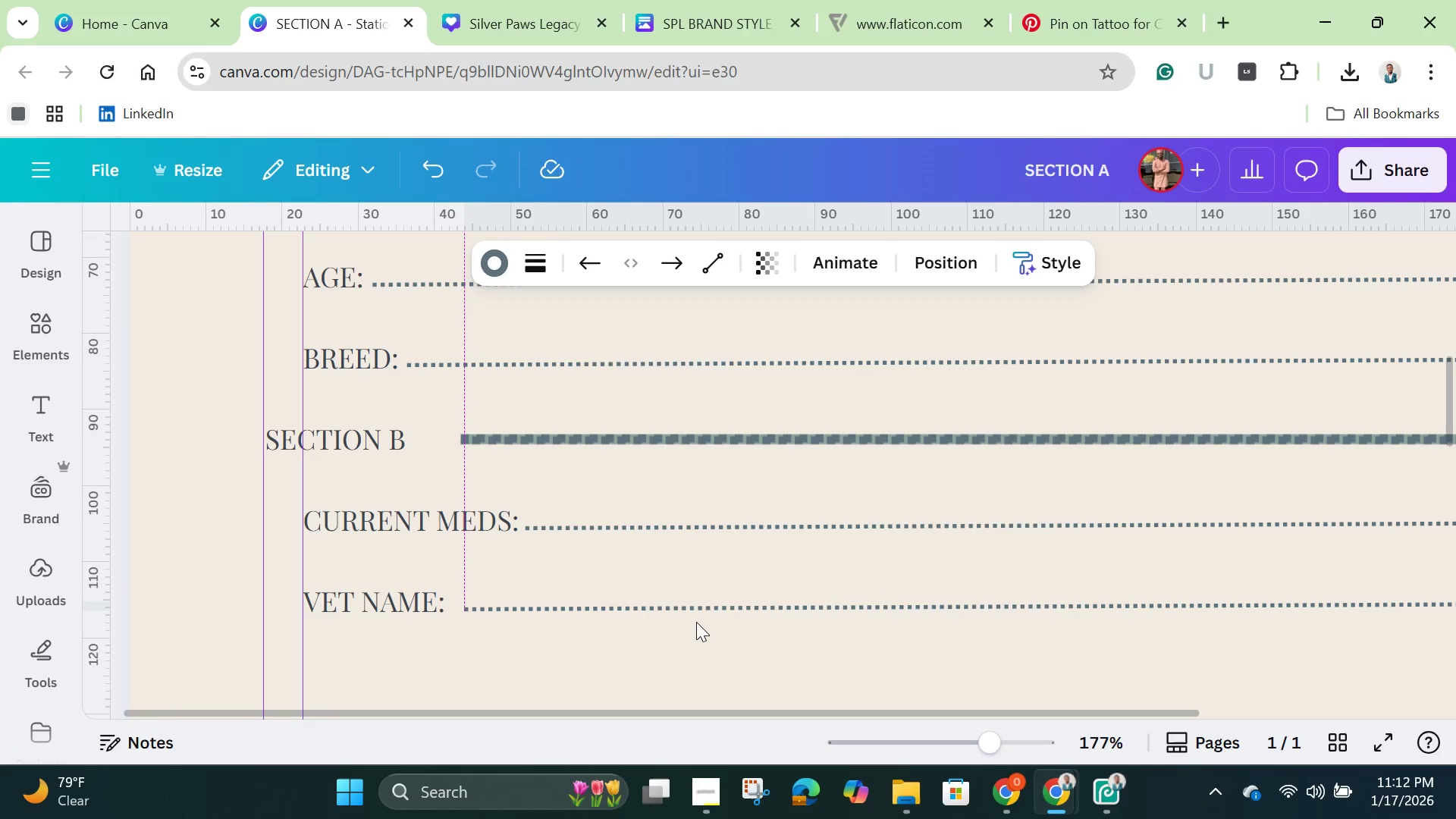 
key(ArrowLeft)
 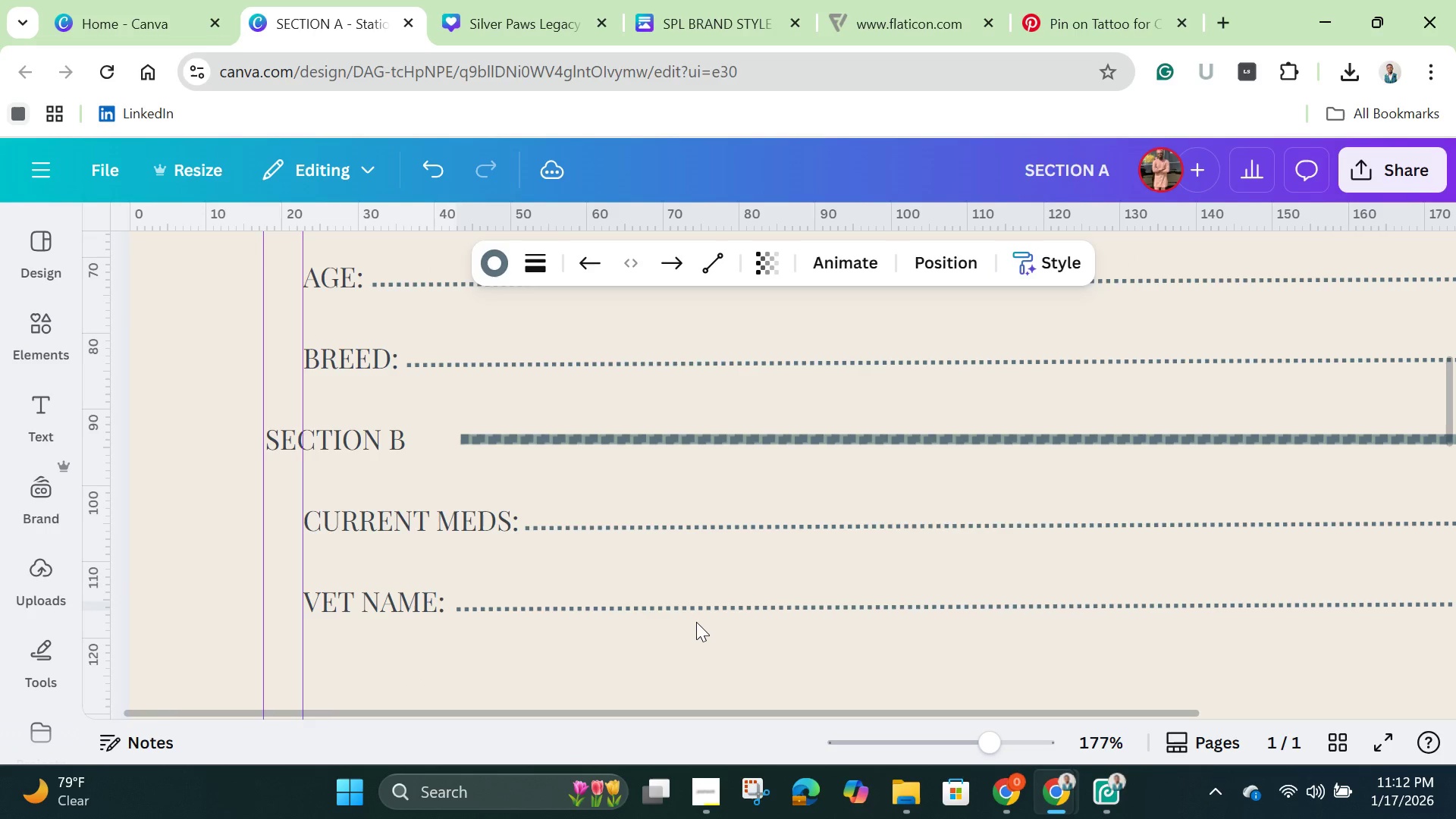 
key(ArrowLeft)
 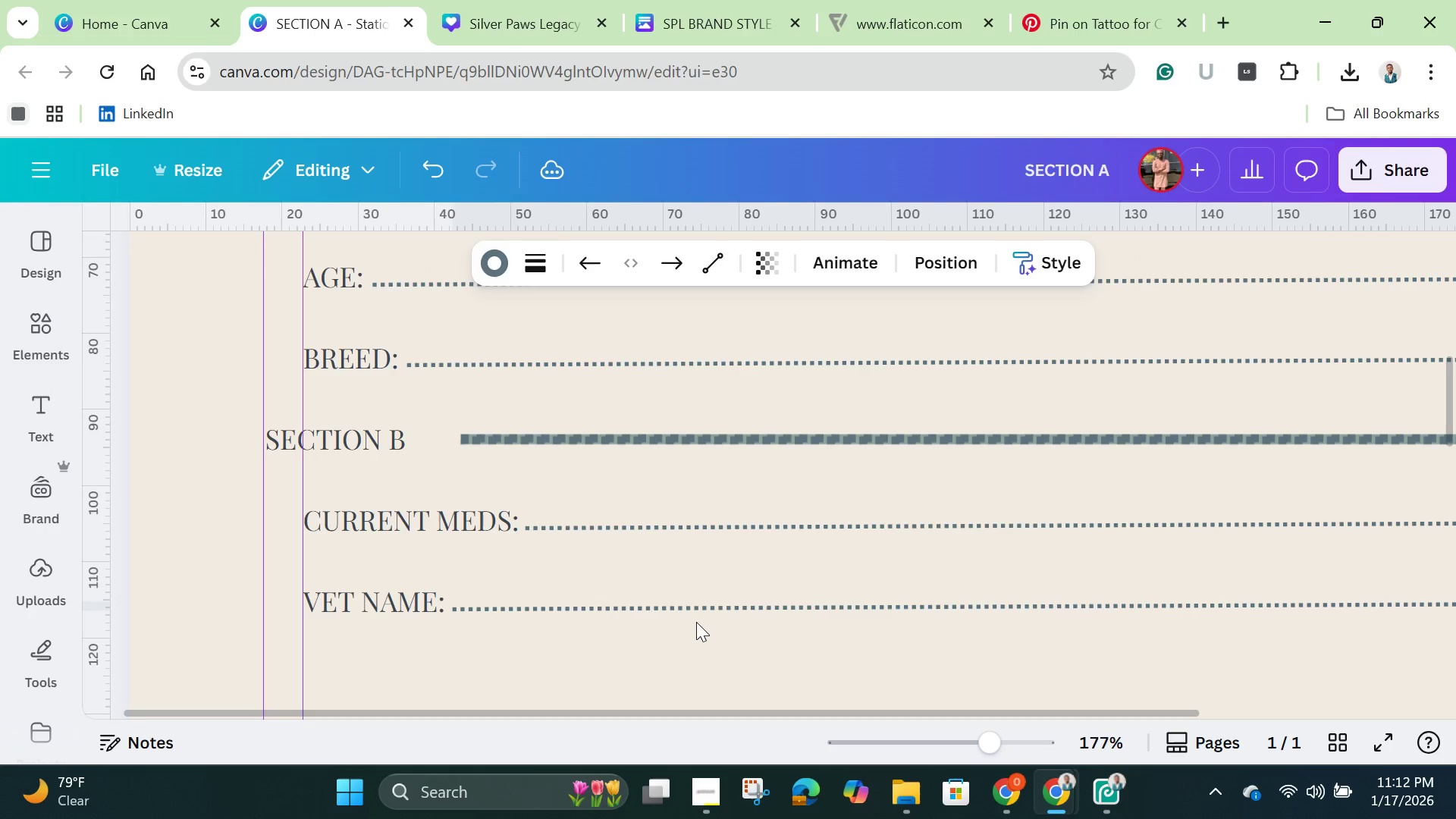 
key(ArrowLeft)
 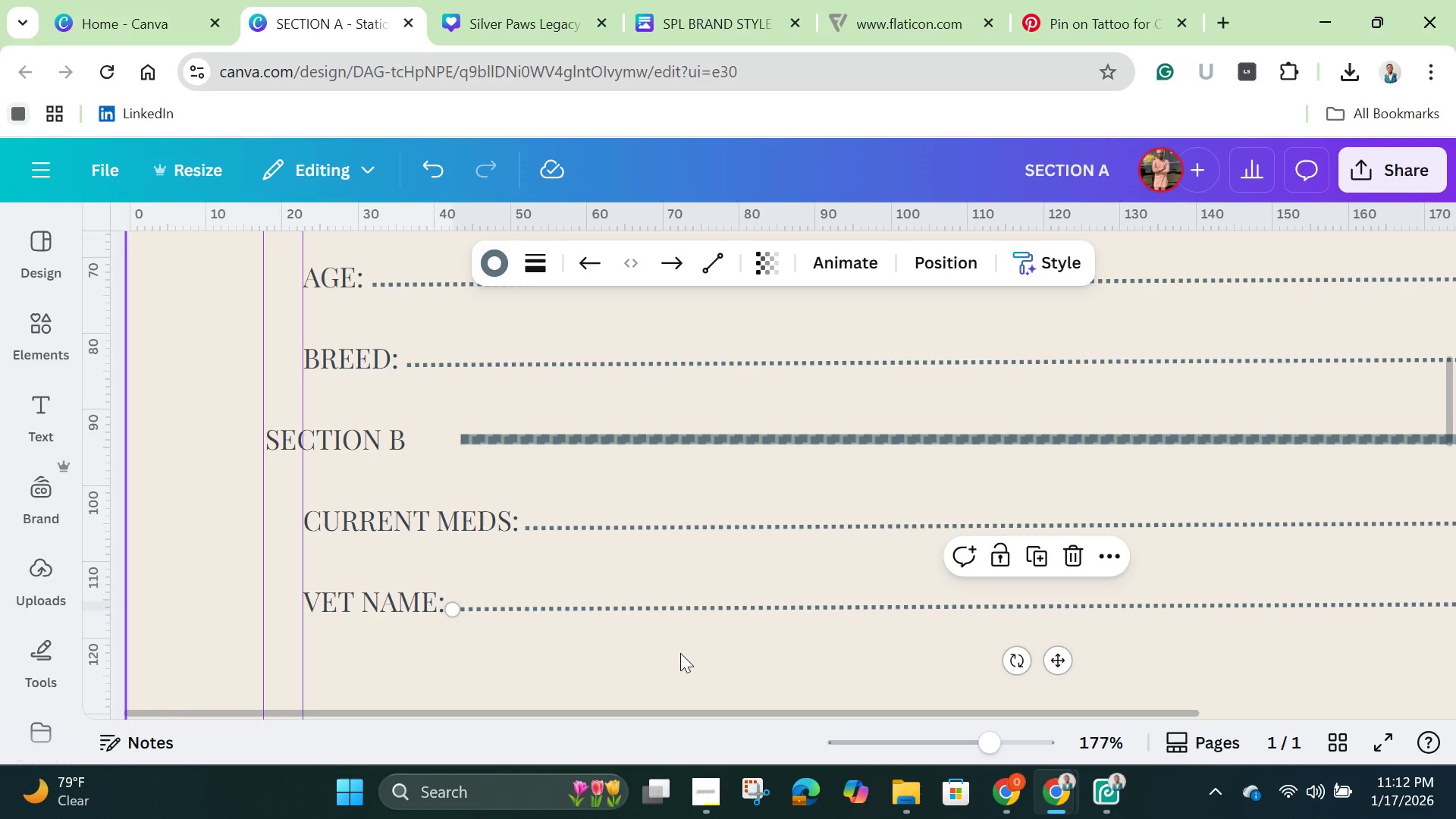 
left_click([677, 657])
 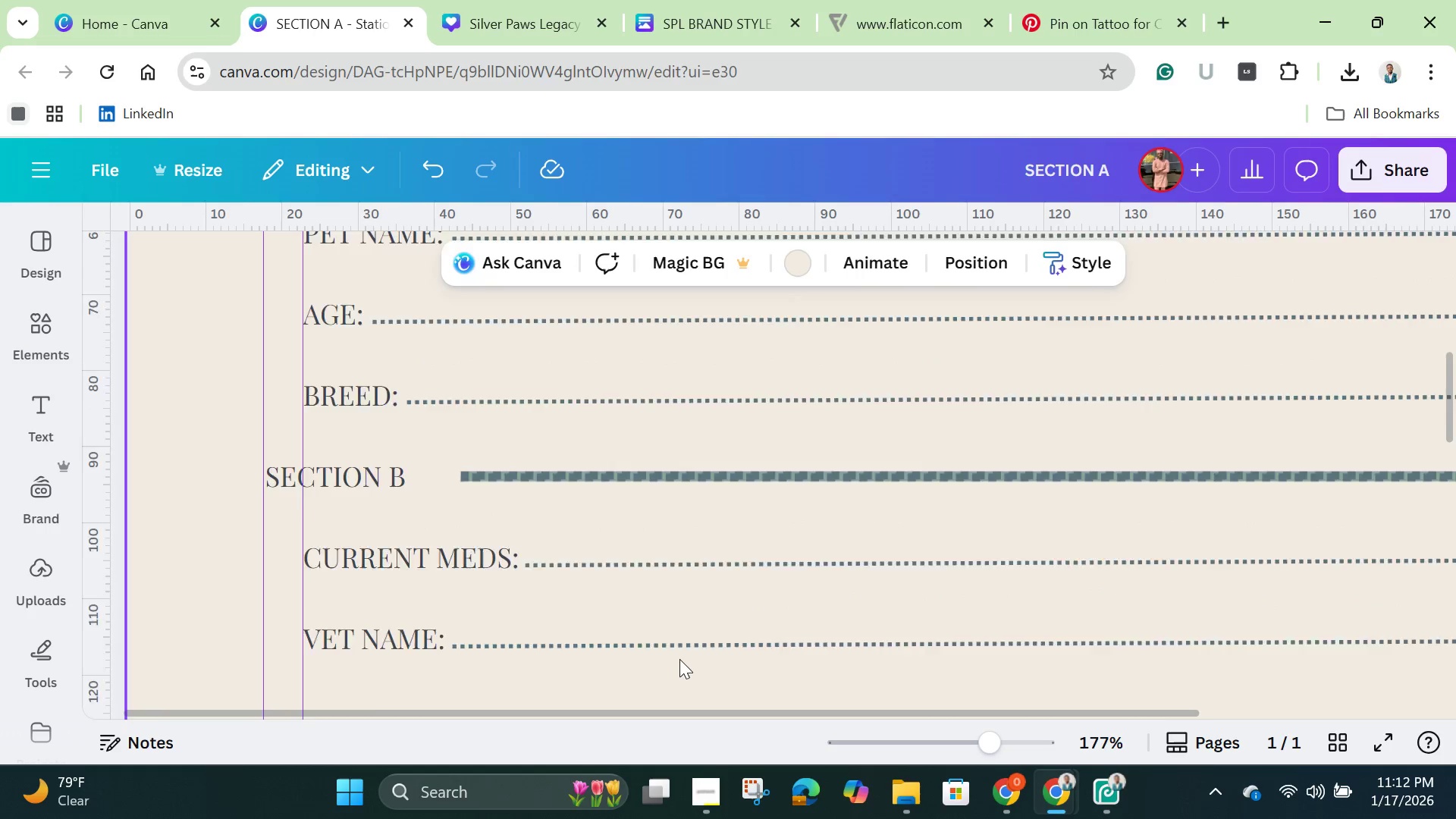 
scroll: coordinate [679, 659], scroll_direction: up, amount: 1.0
 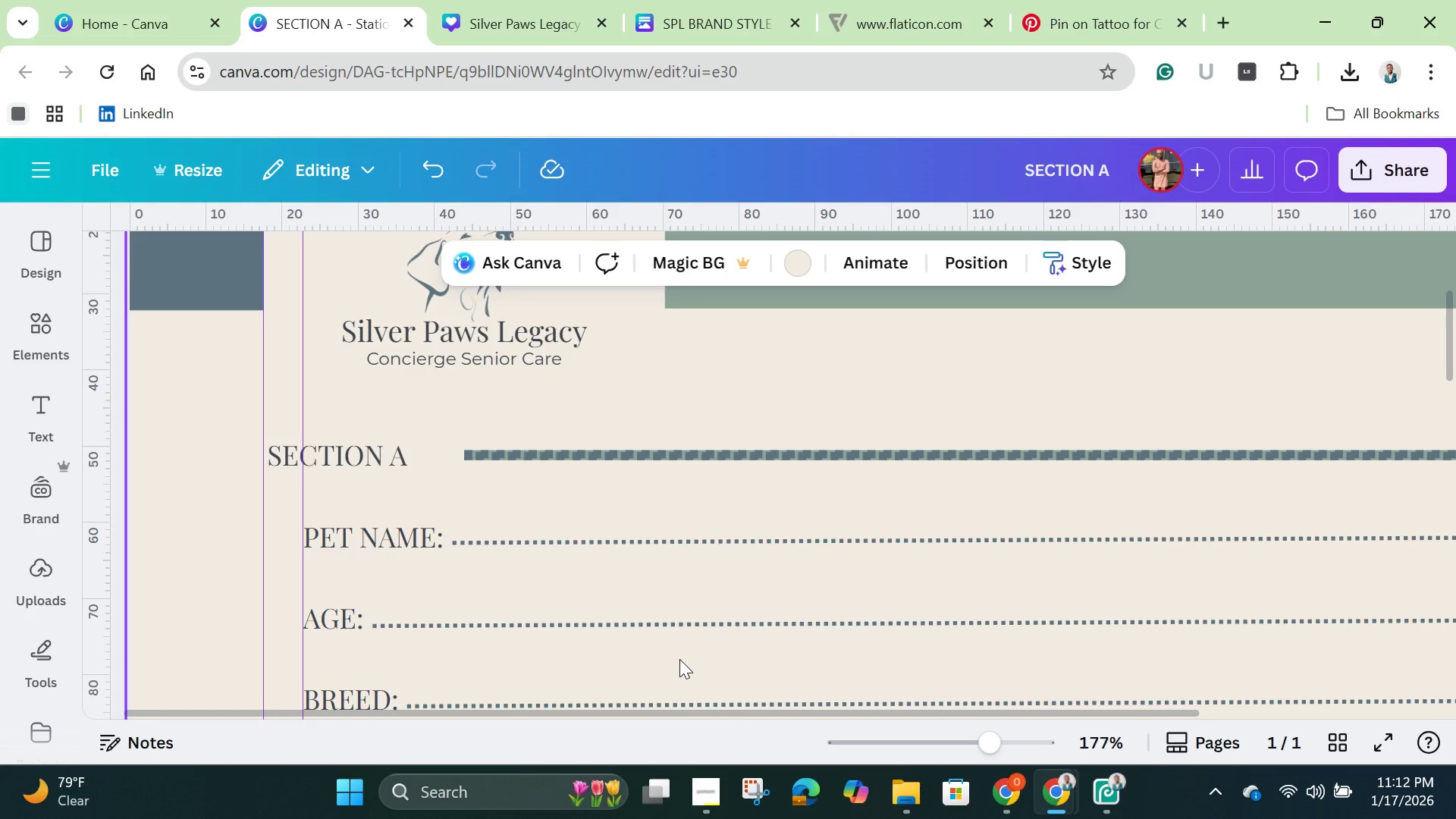 
scroll: coordinate [679, 659], scroll_direction: down, amount: 3.0
 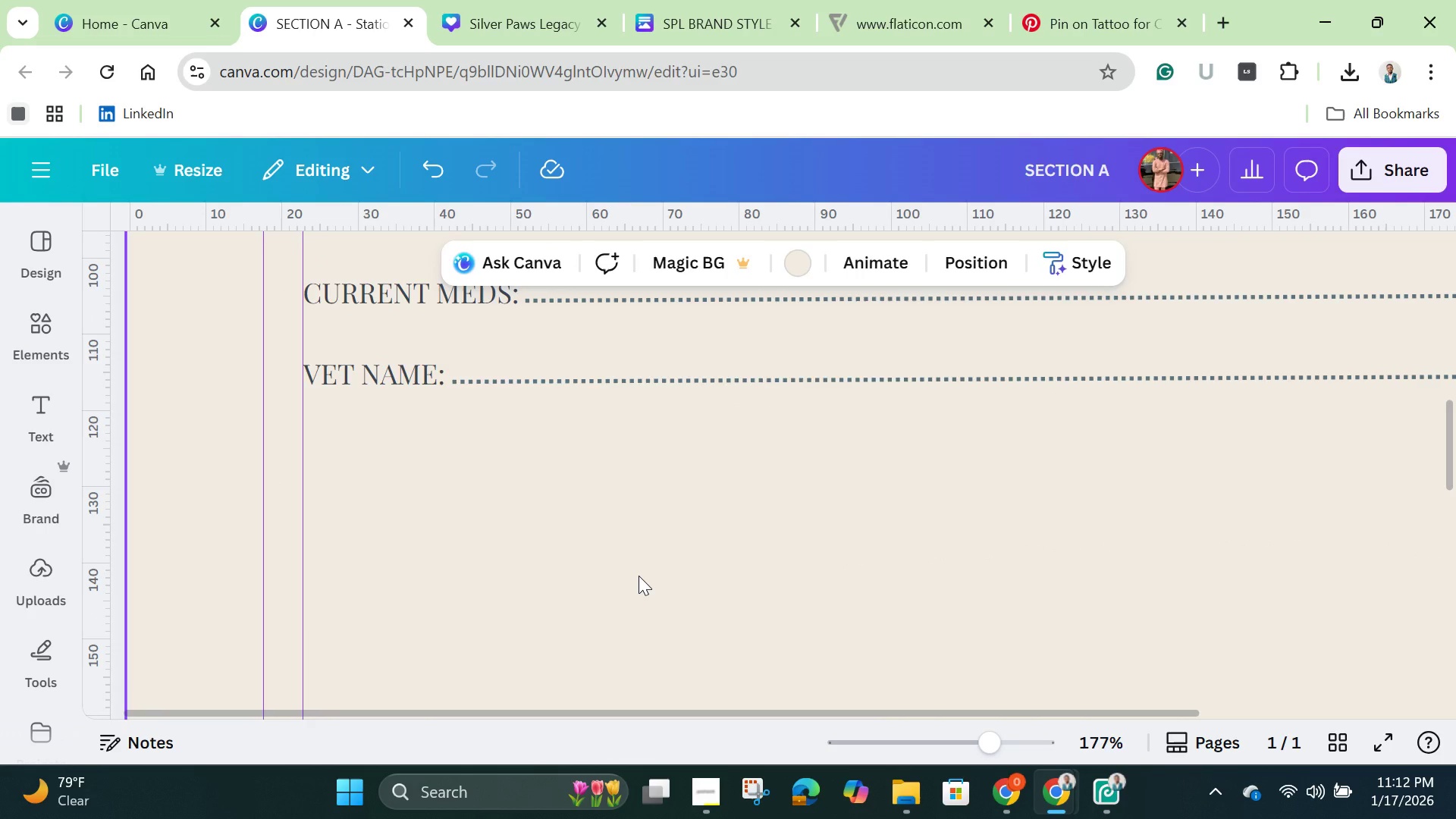 
left_click([639, 576])
 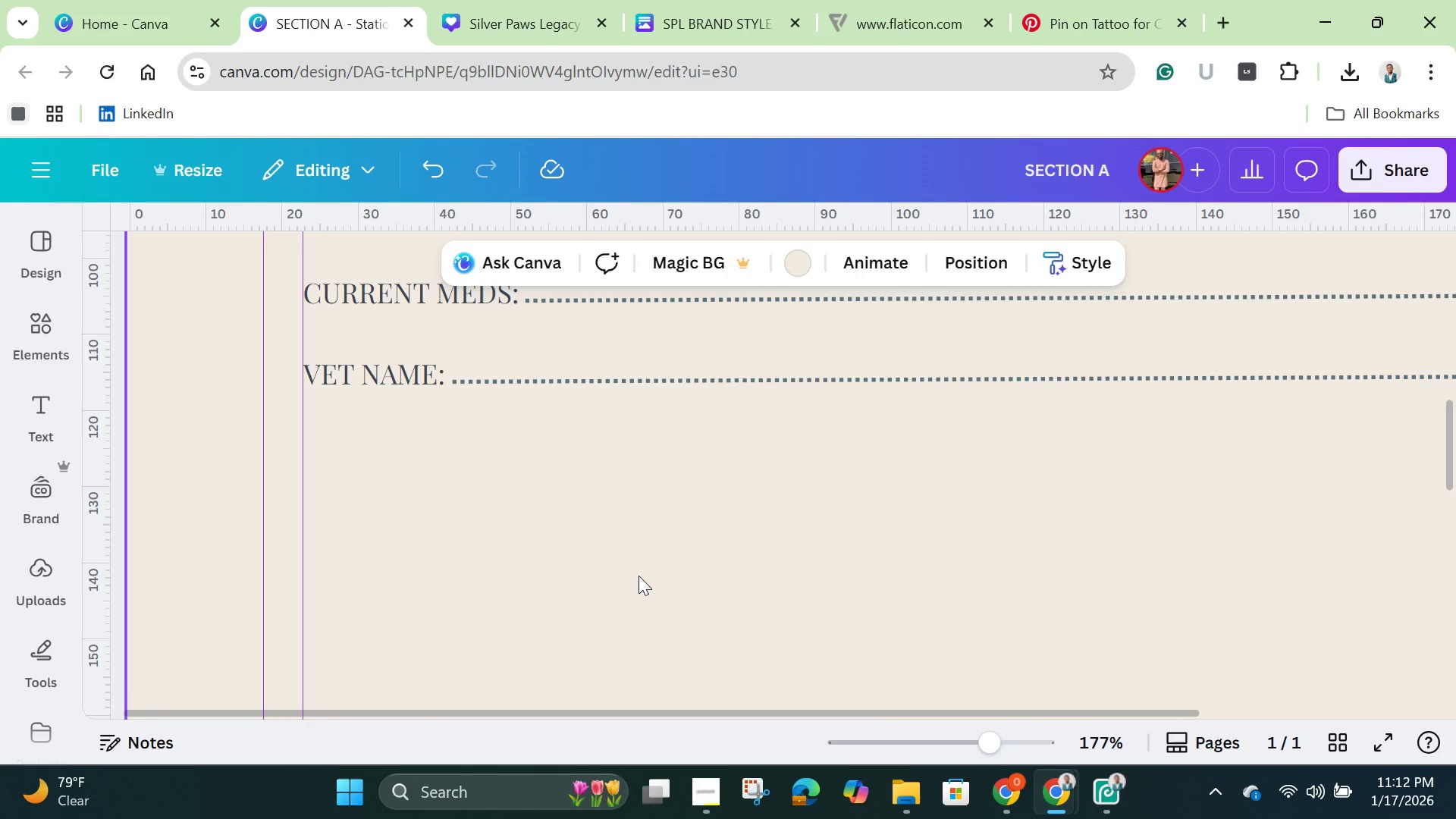 
wait(11.92)
 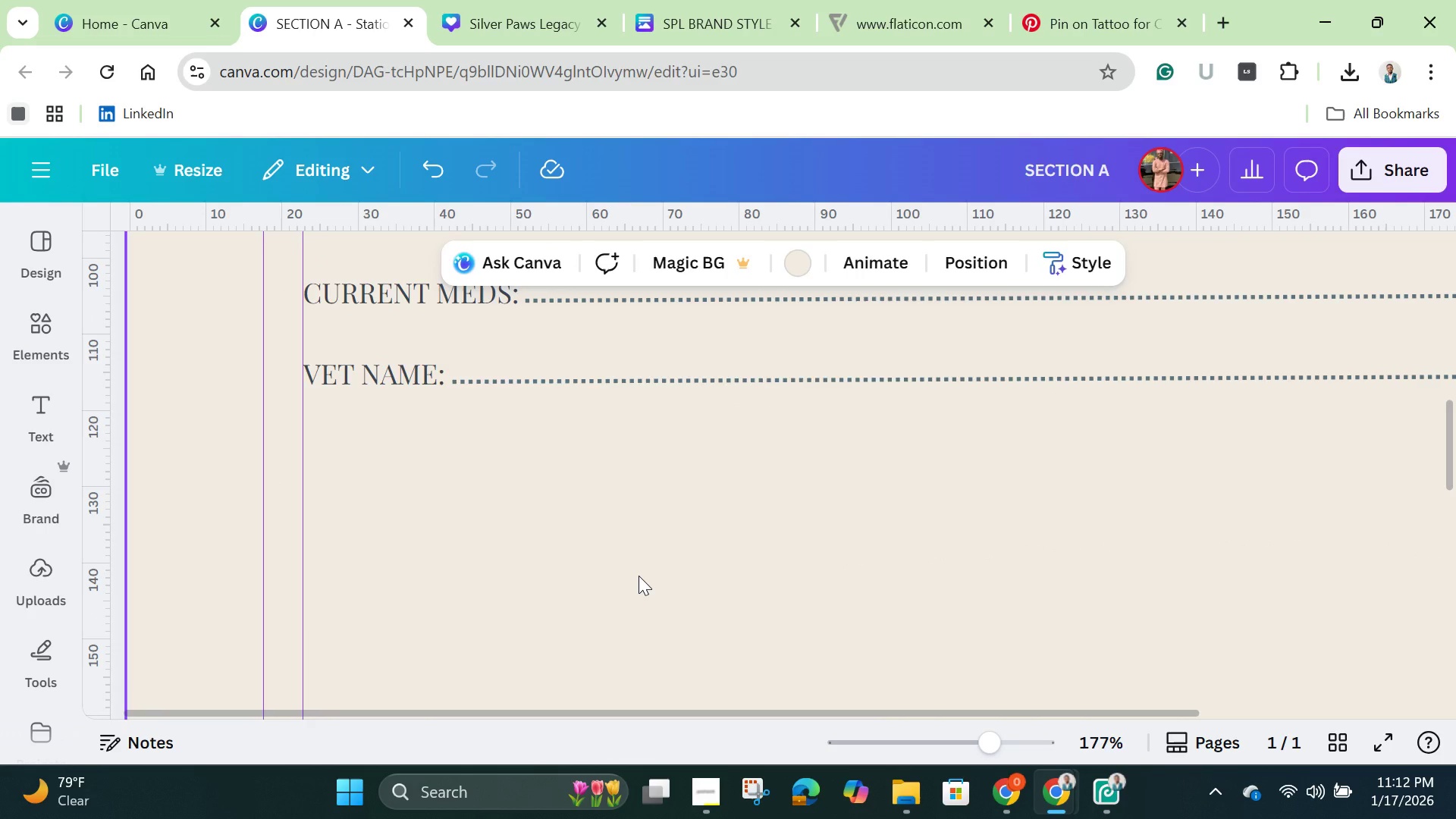 
scroll: coordinate [639, 576], scroll_direction: up, amount: 4.0
 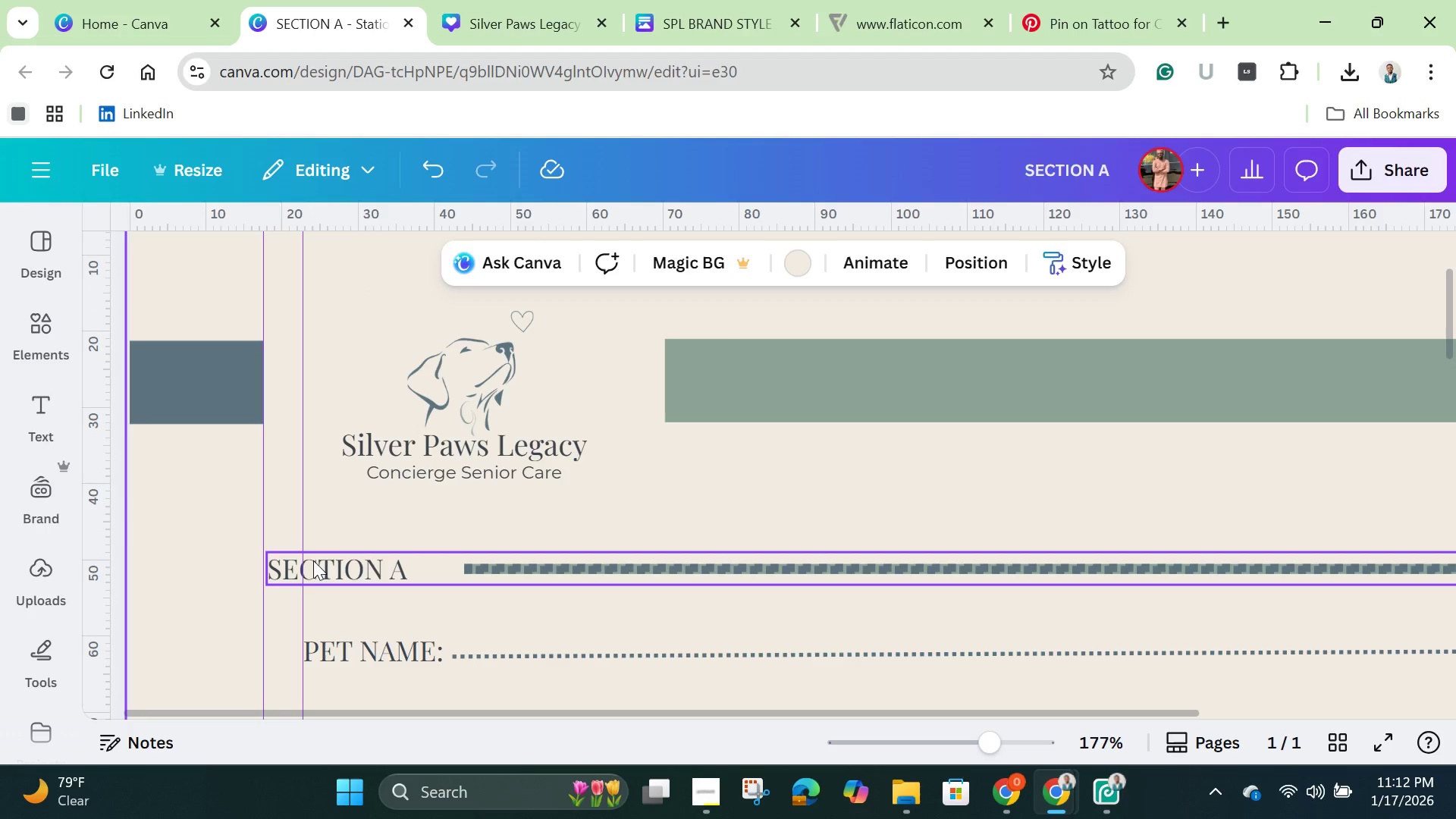 
left_click([313, 560])
 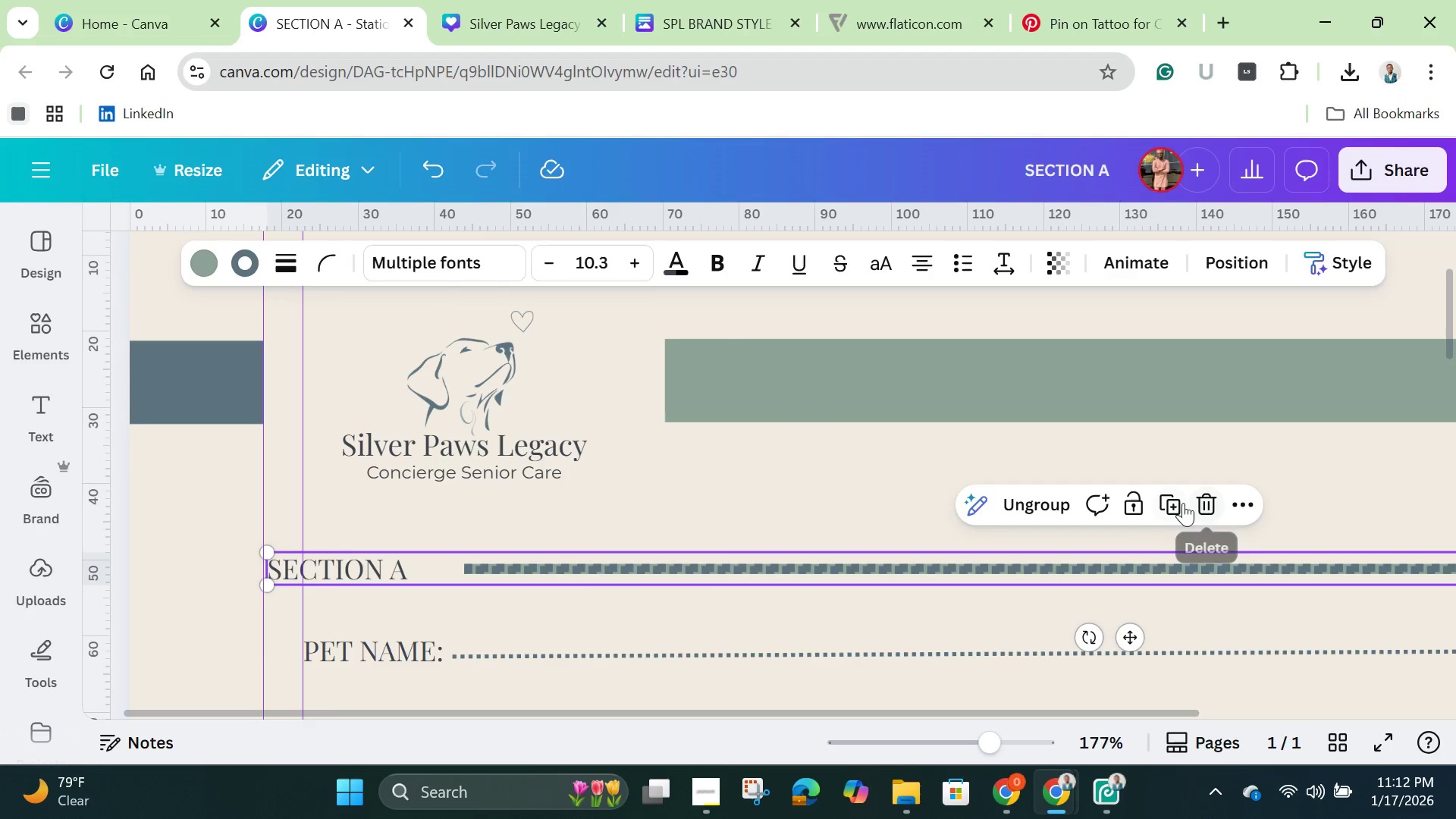 
left_click([1181, 501])
 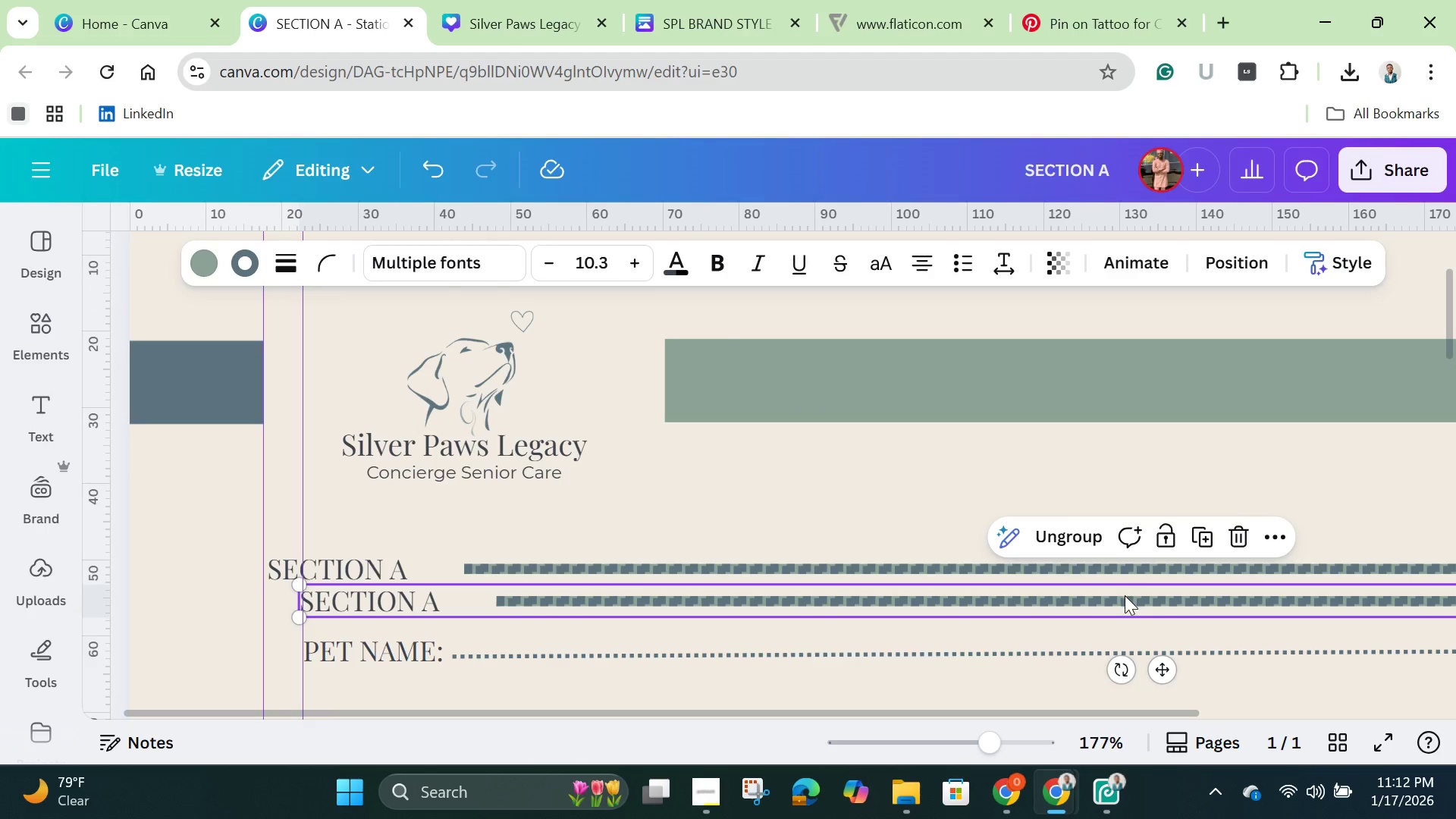 
left_click_drag(start_coordinate=[1125, 595], to_coordinate=[1118, 644])
 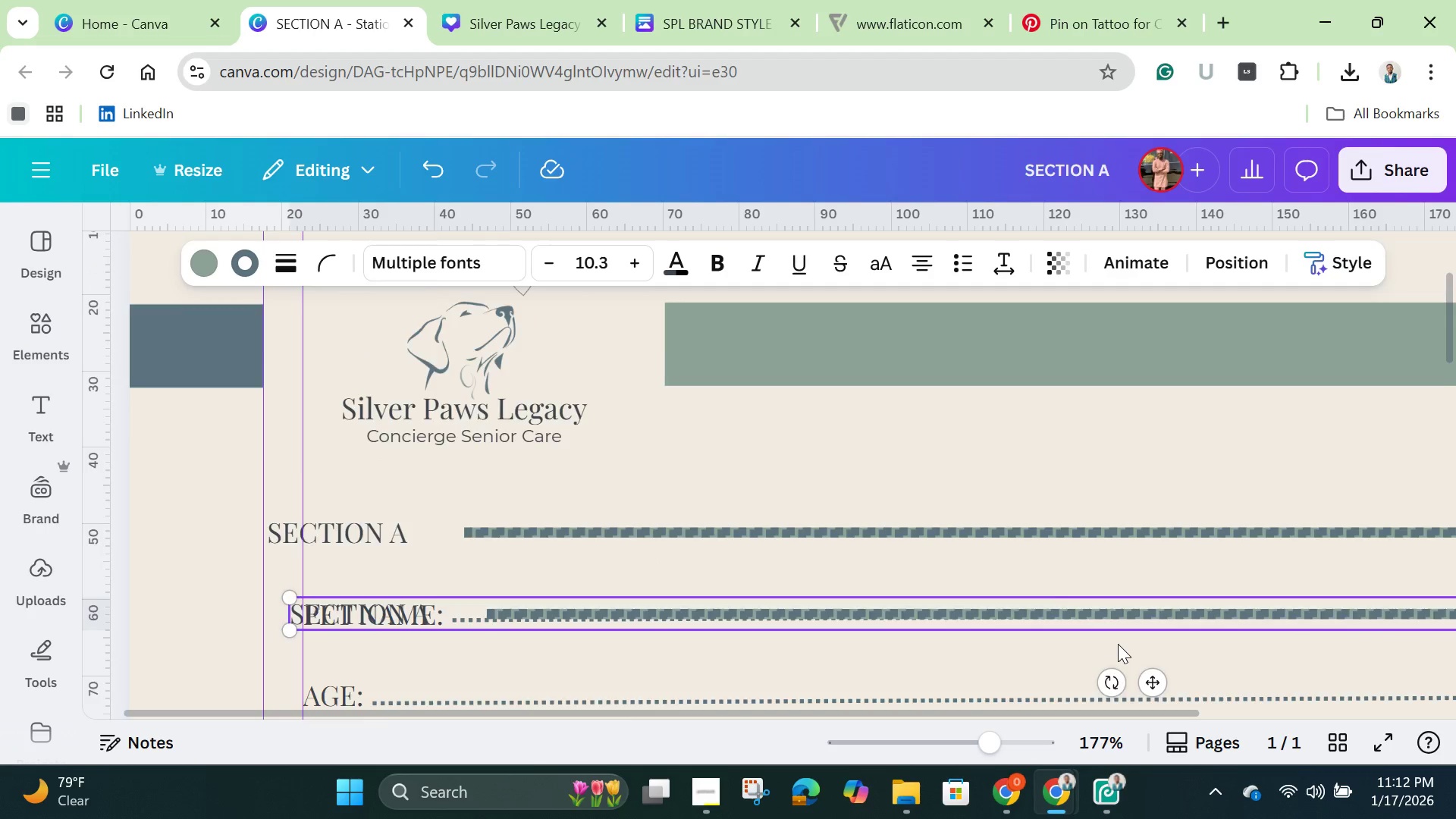 
scroll: coordinate [1099, 601], scroll_direction: down, amount: 2.0
 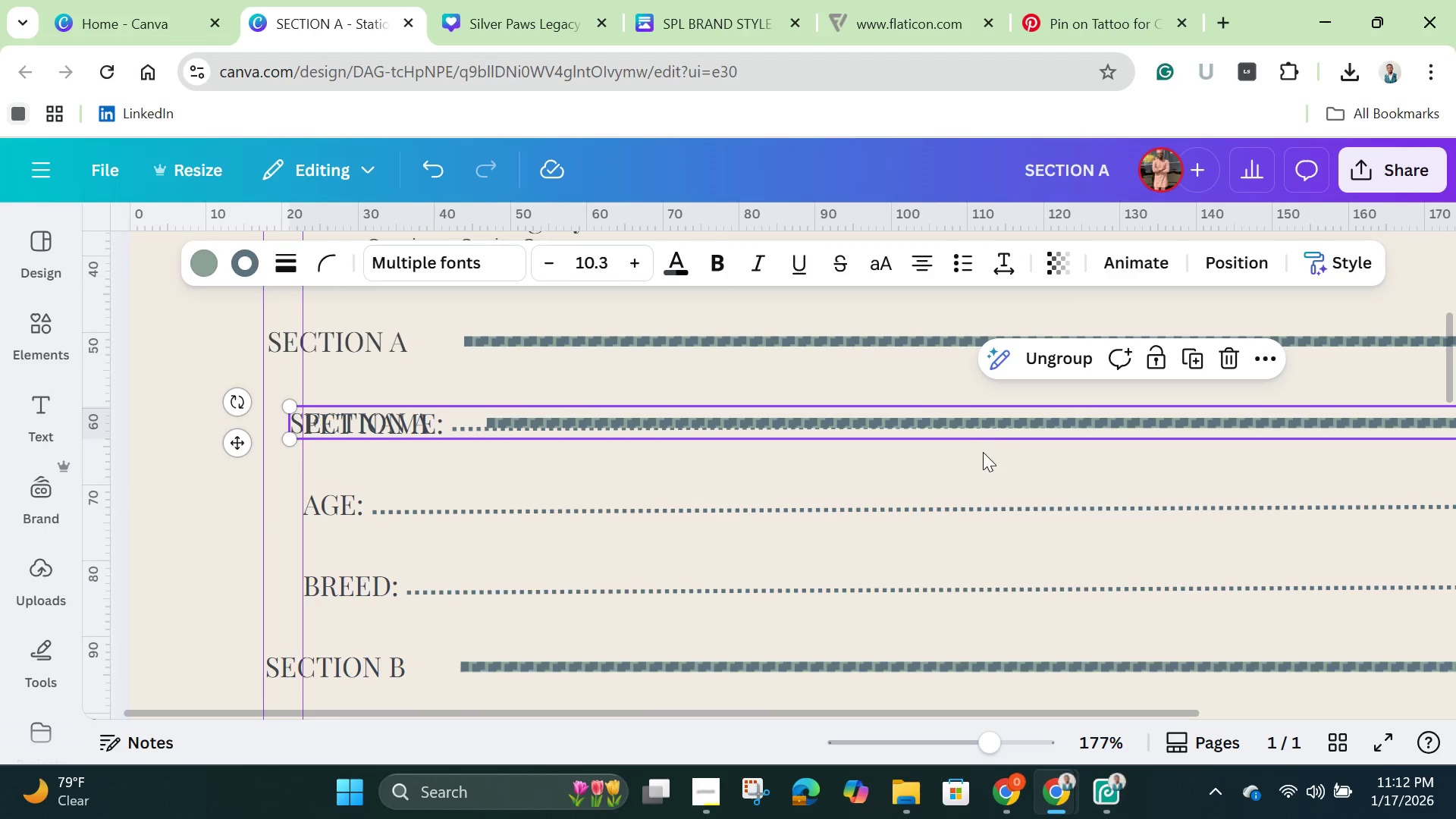 
left_click_drag(start_coordinate=[983, 425], to_coordinate=[990, 563])
 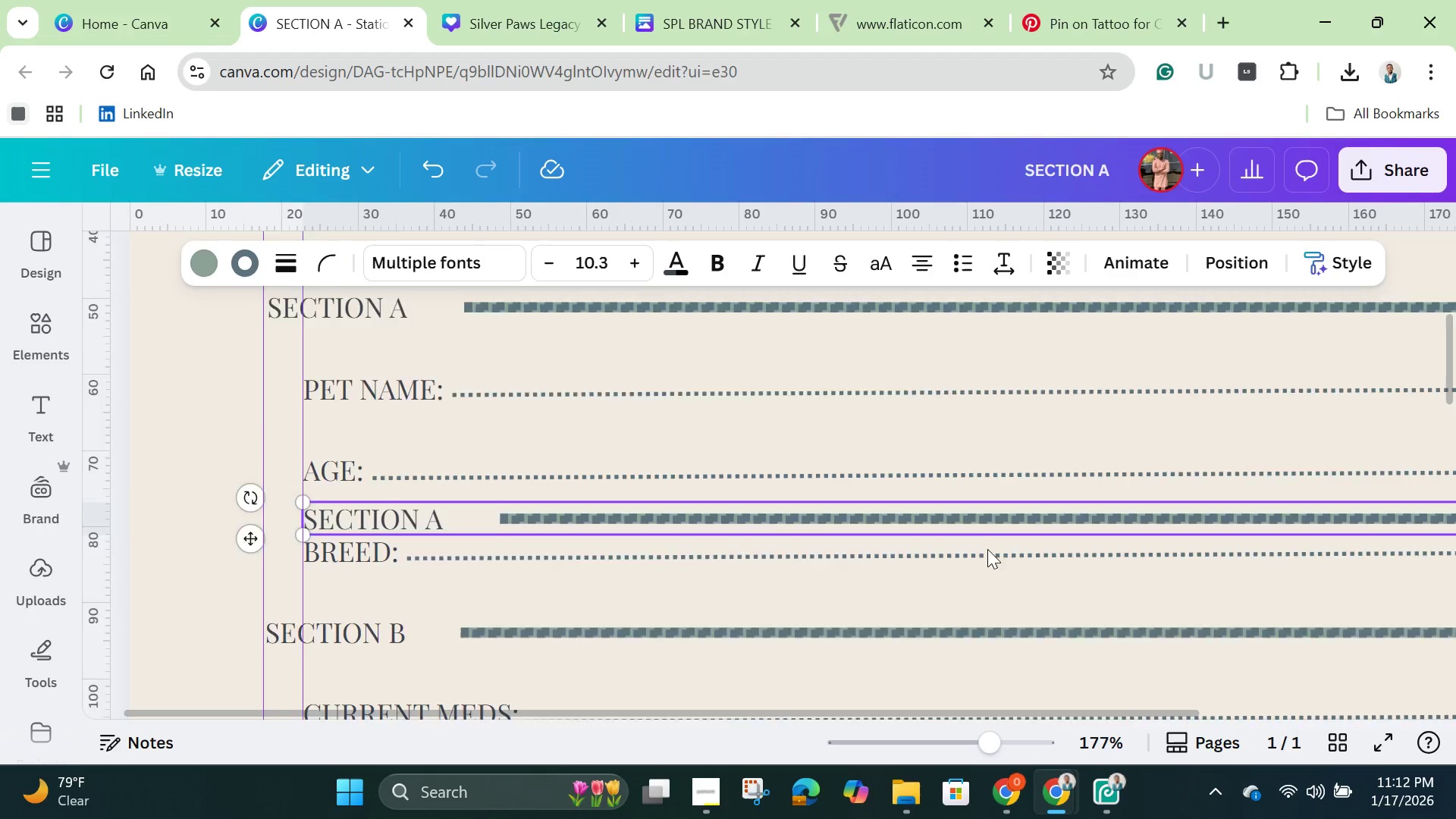 
scroll: coordinate [987, 549], scroll_direction: down, amount: 2.0
 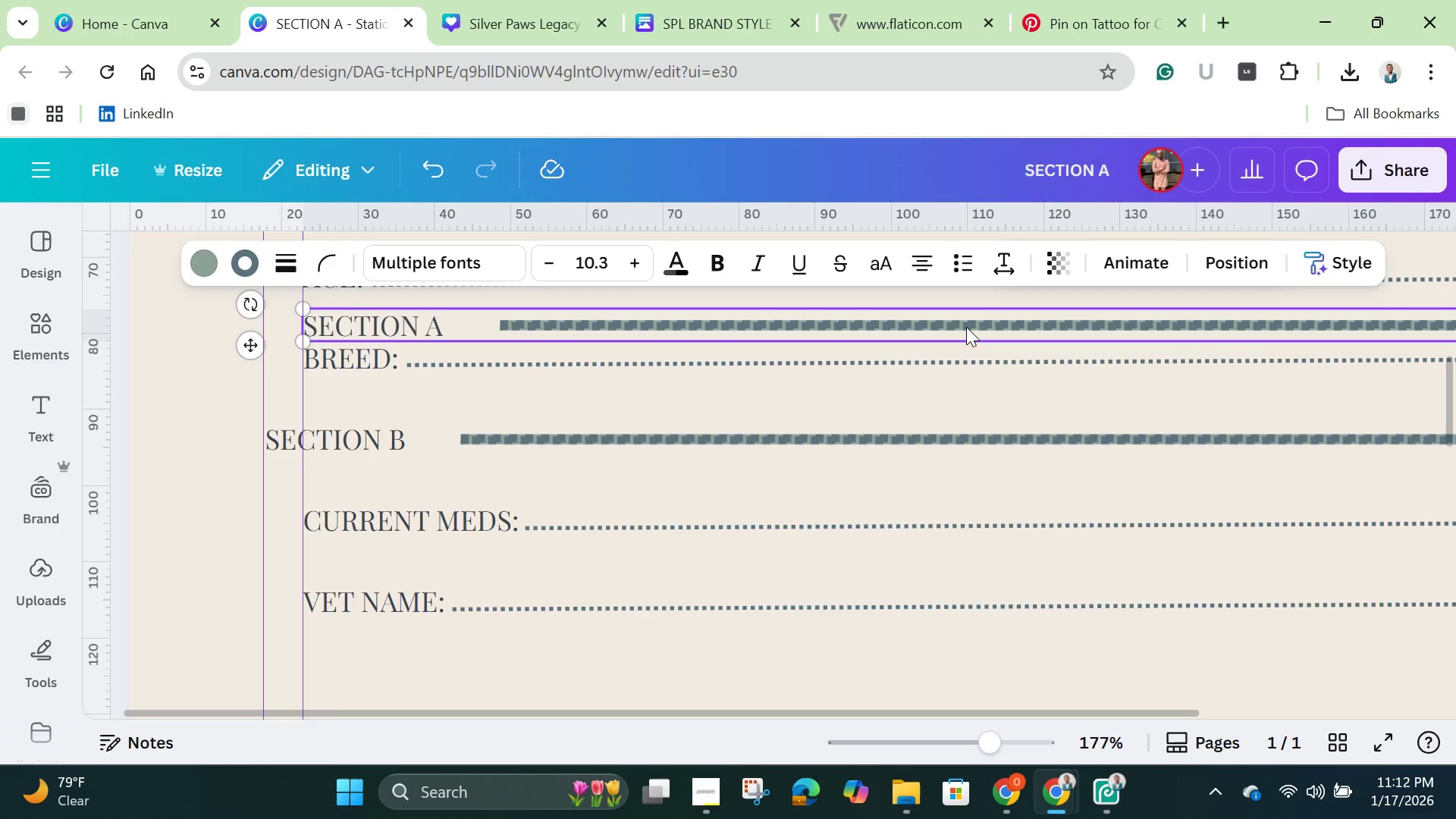 
left_click_drag(start_coordinate=[966, 327], to_coordinate=[956, 600])
 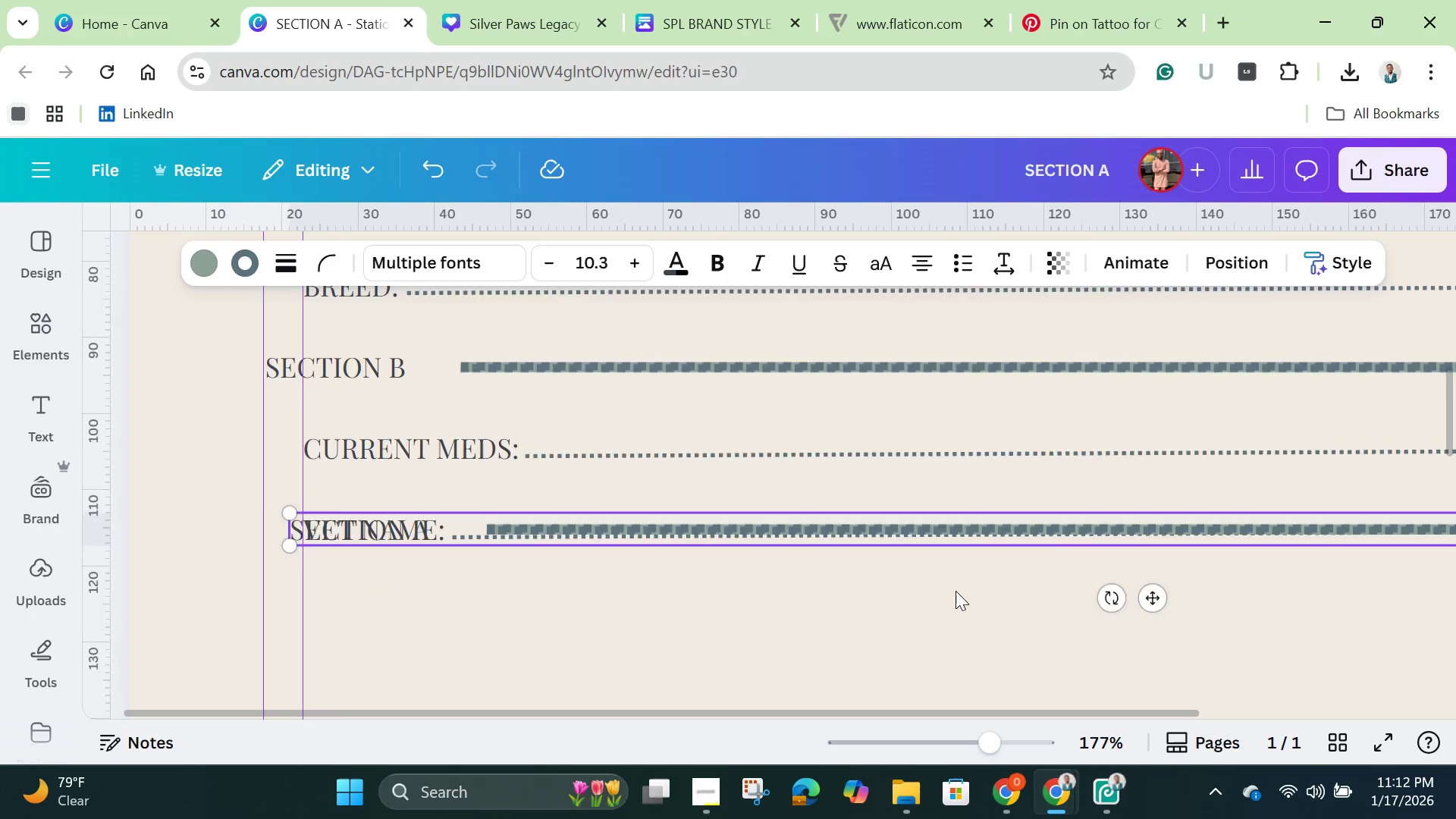 
scroll: coordinate [956, 591], scroll_direction: down, amount: 2.0
 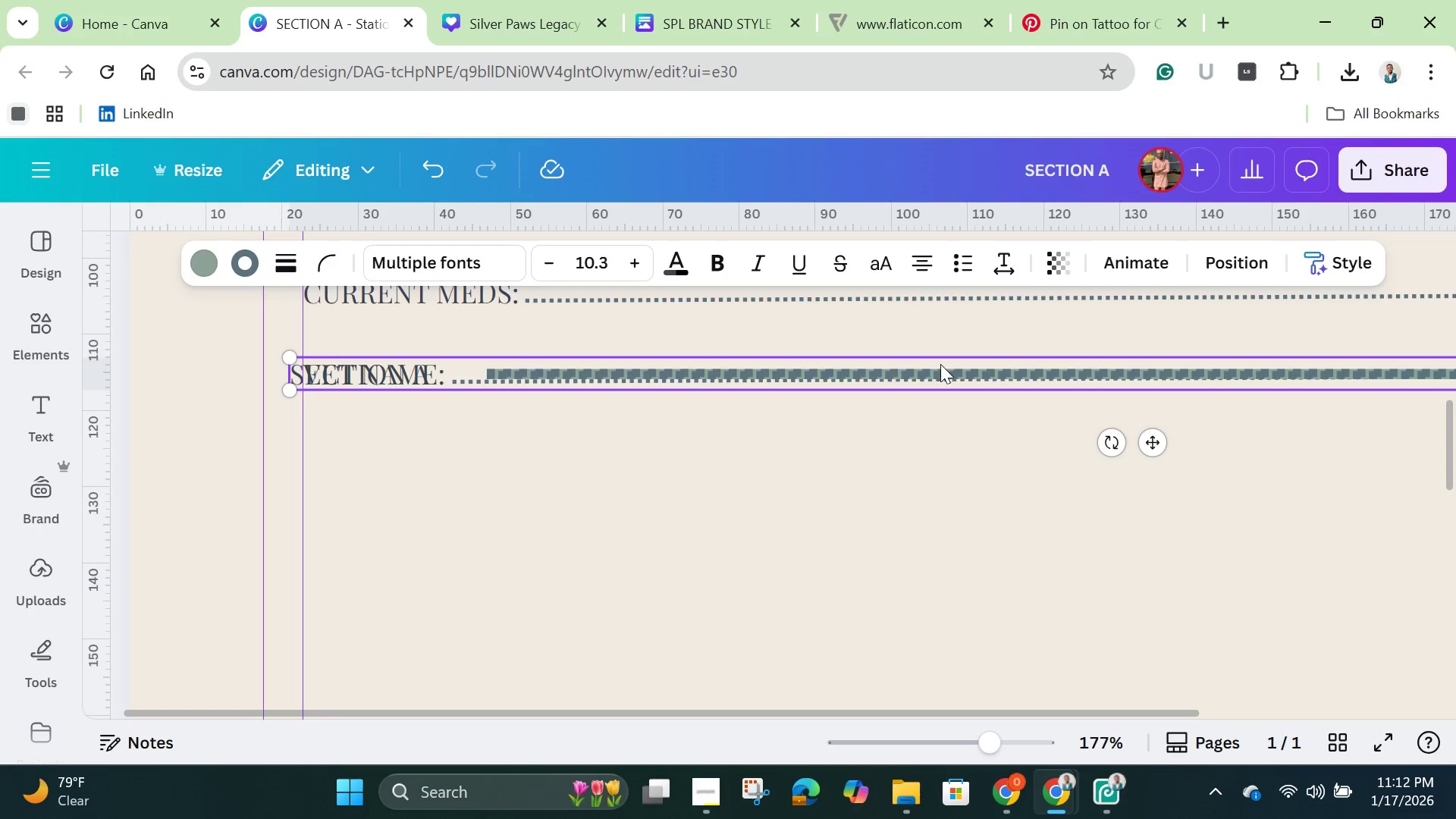 
left_click_drag(start_coordinate=[942, 372], to_coordinate=[918, 452])
 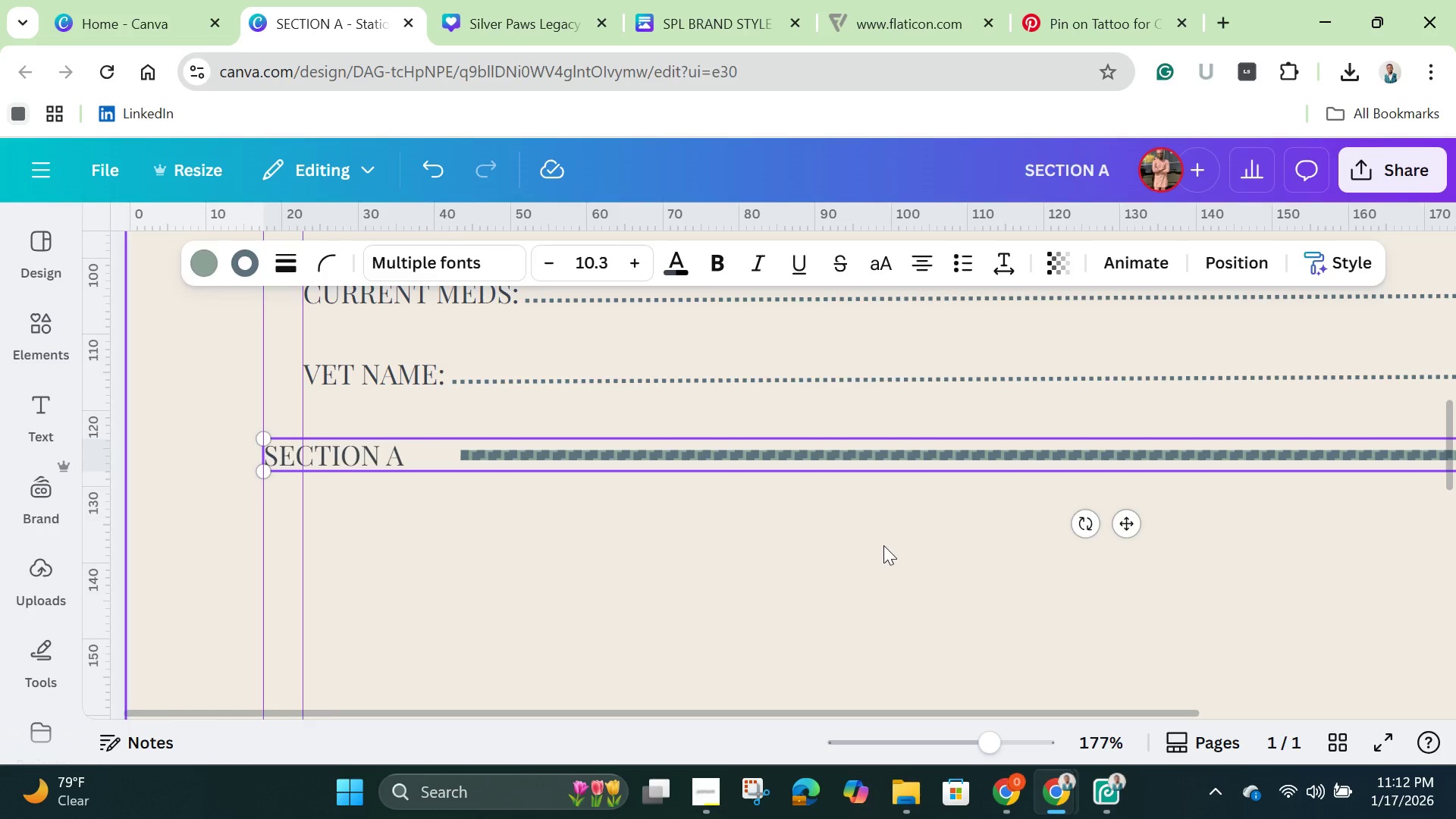 
left_click([883, 545])
 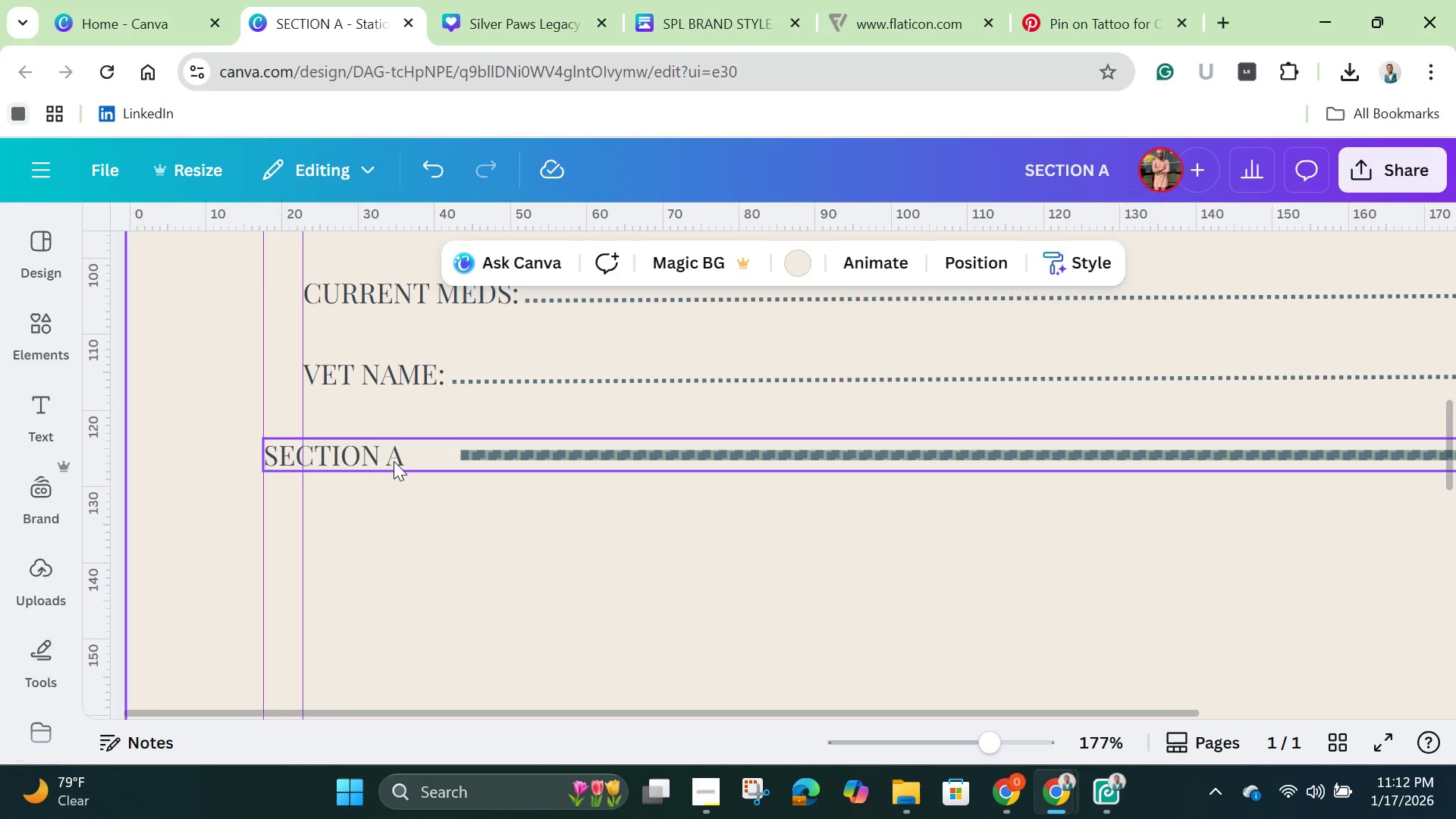 
left_click([389, 461])
 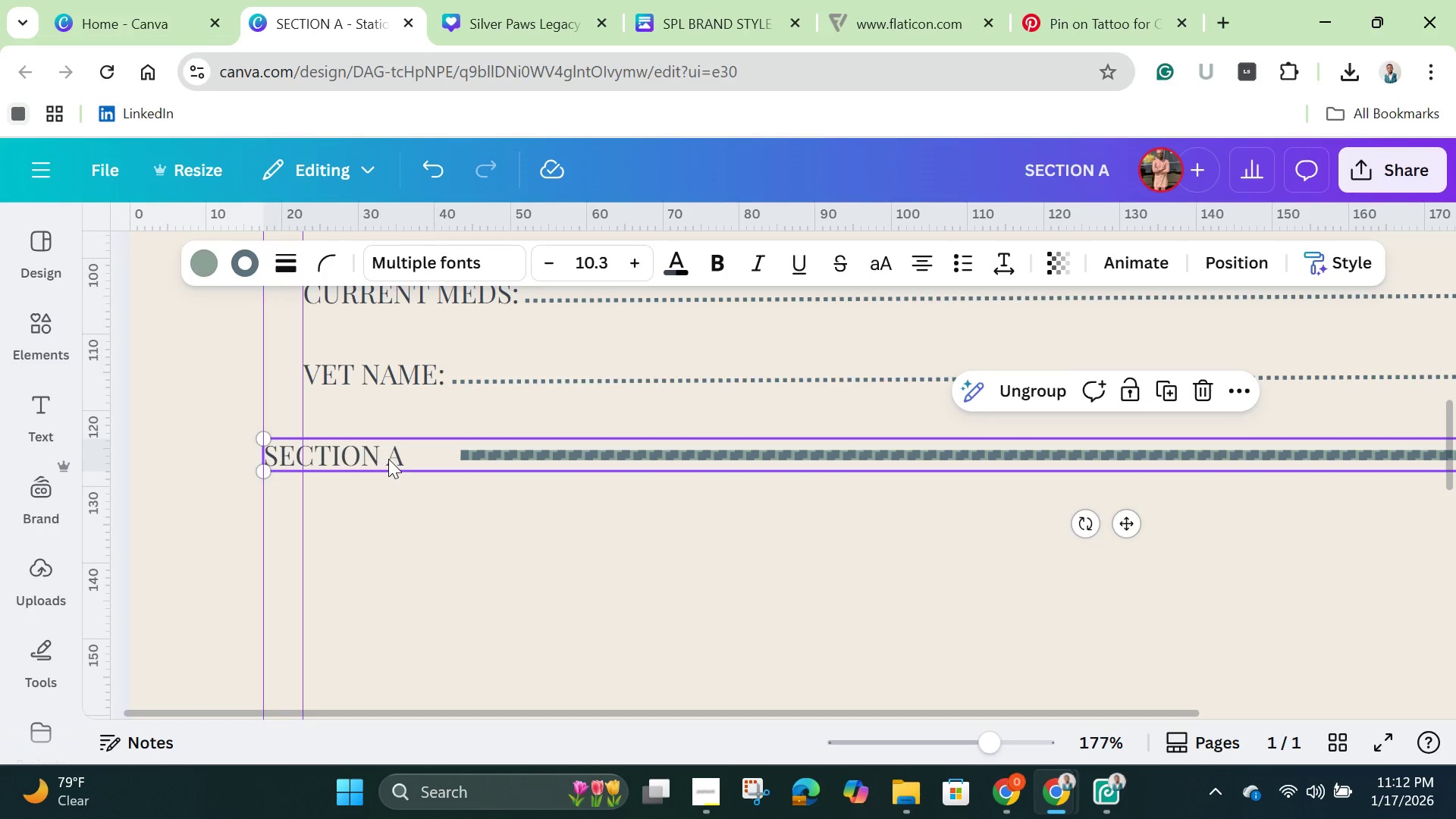 
left_click([388, 459])
 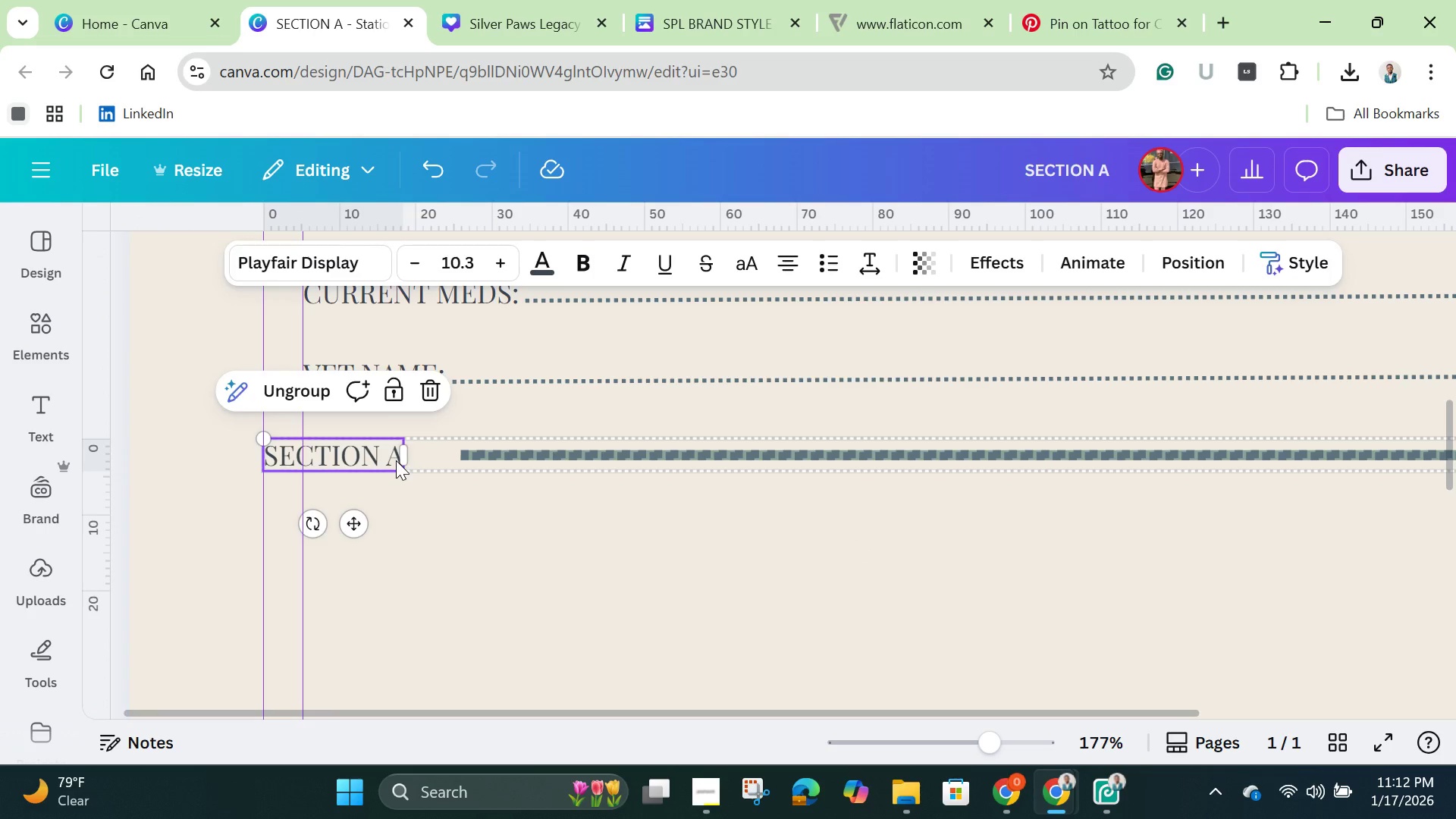 
left_click([396, 460])
 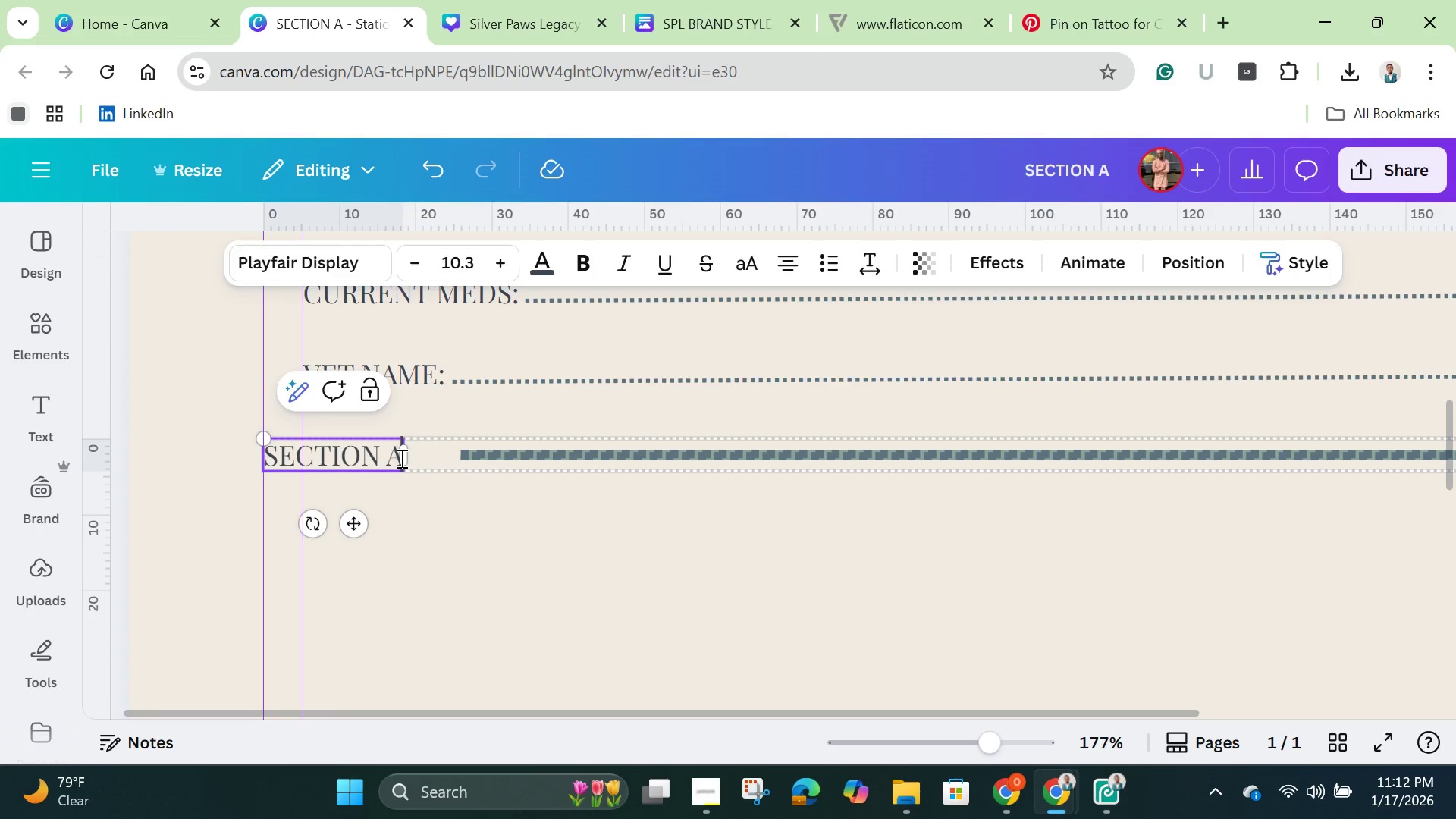 
key(Backspace)
 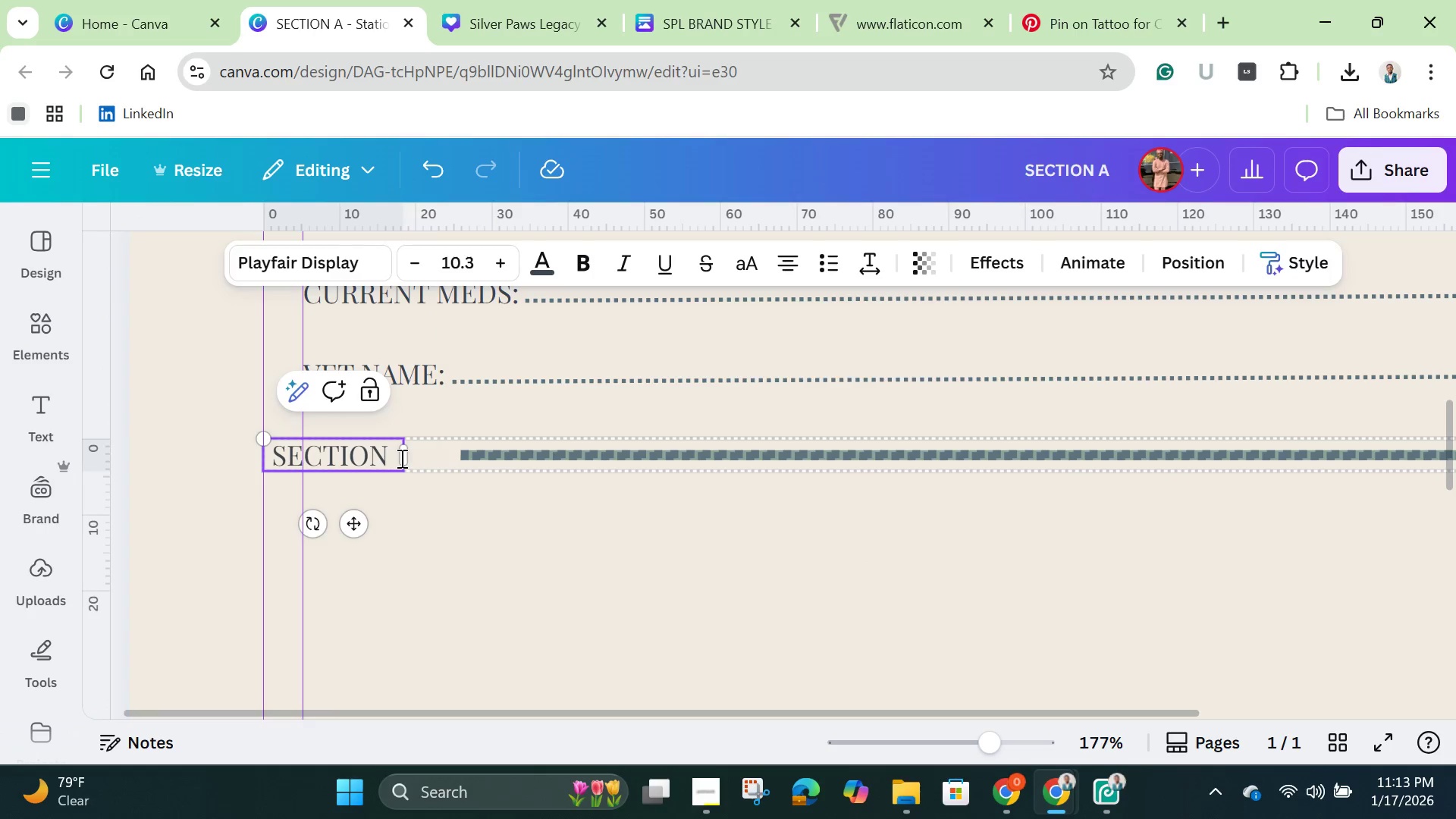 
key(C)
 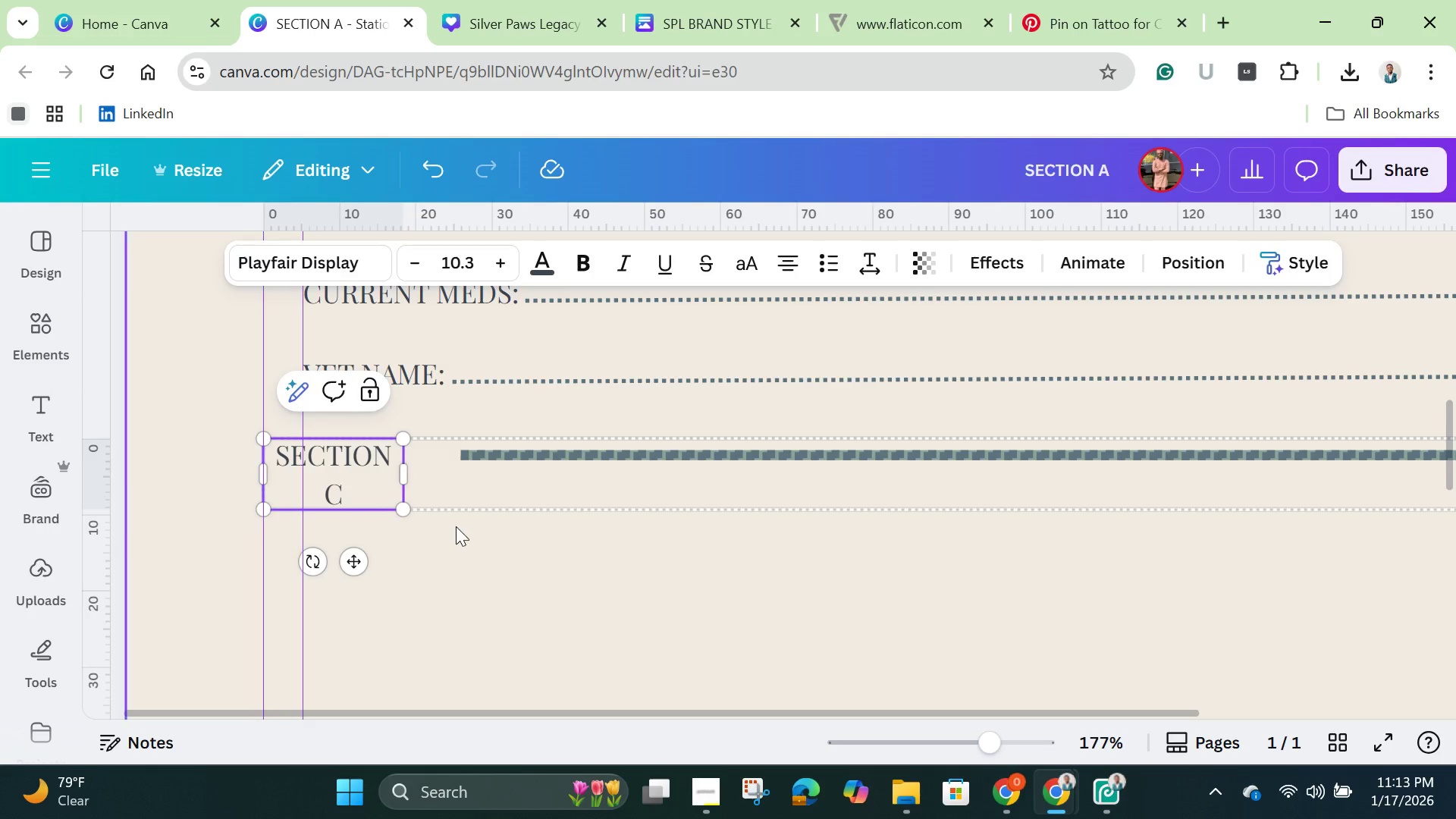 
left_click([456, 526])
 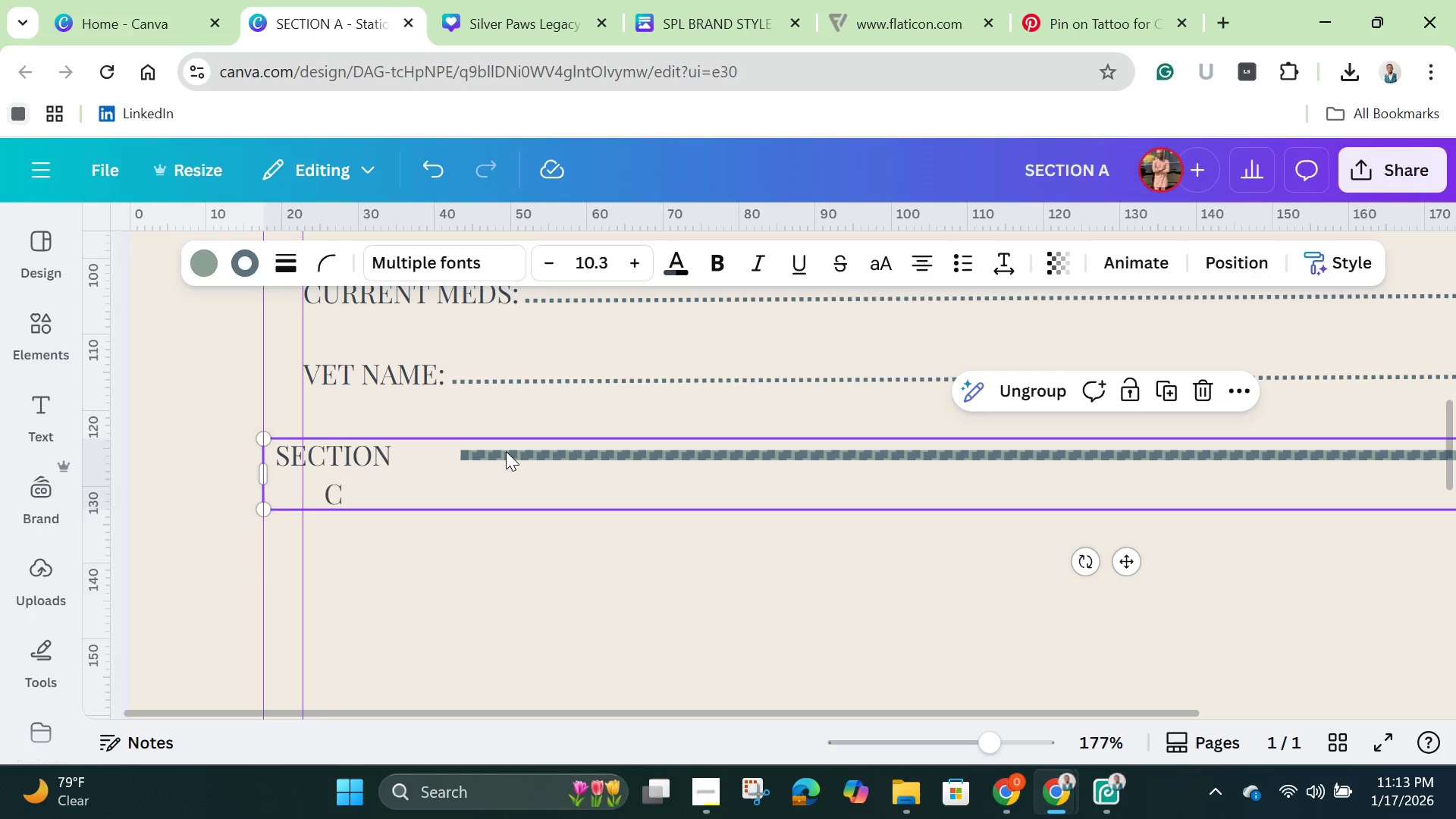 
left_click([506, 451])
 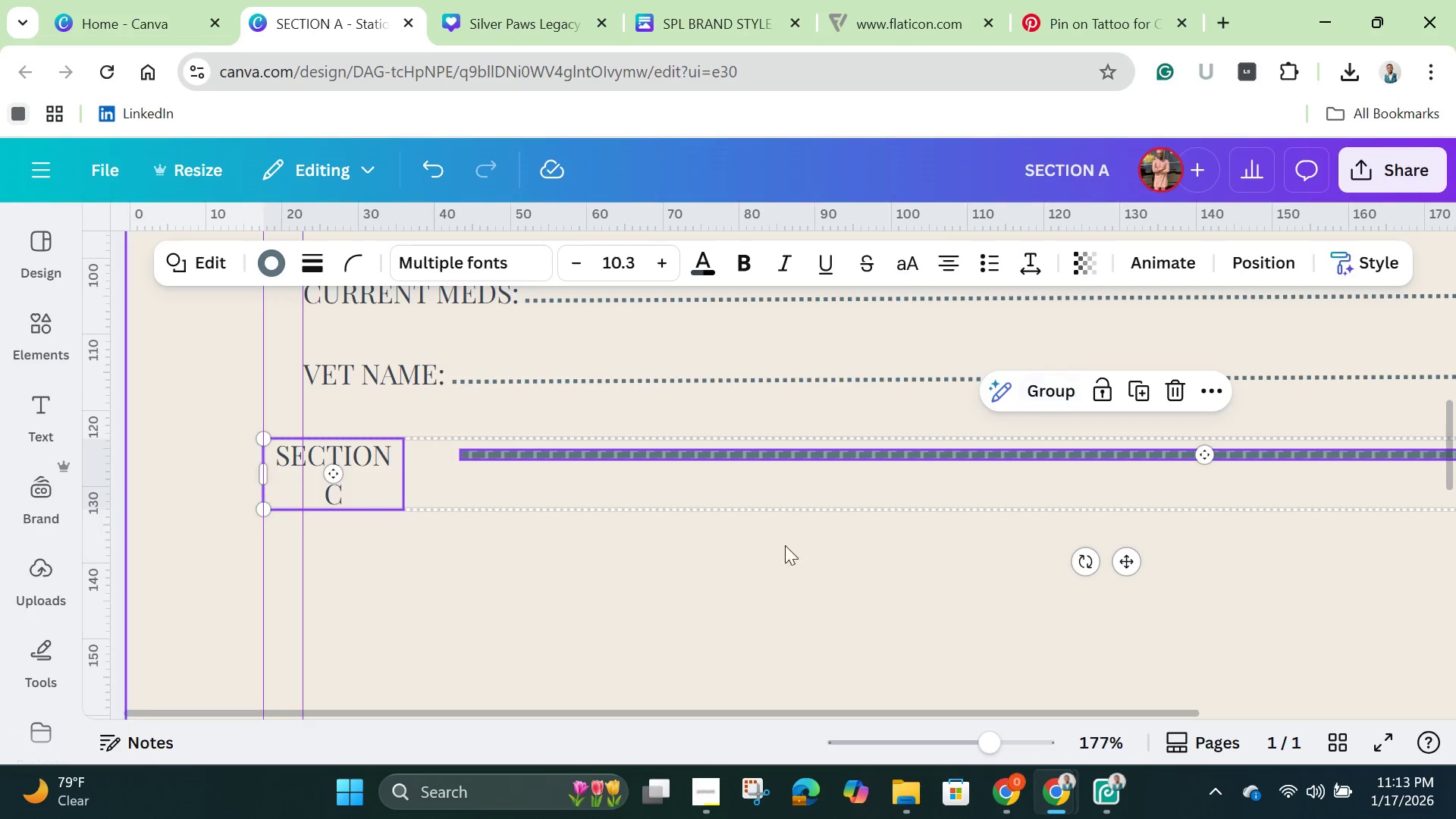 
left_click([738, 581])
 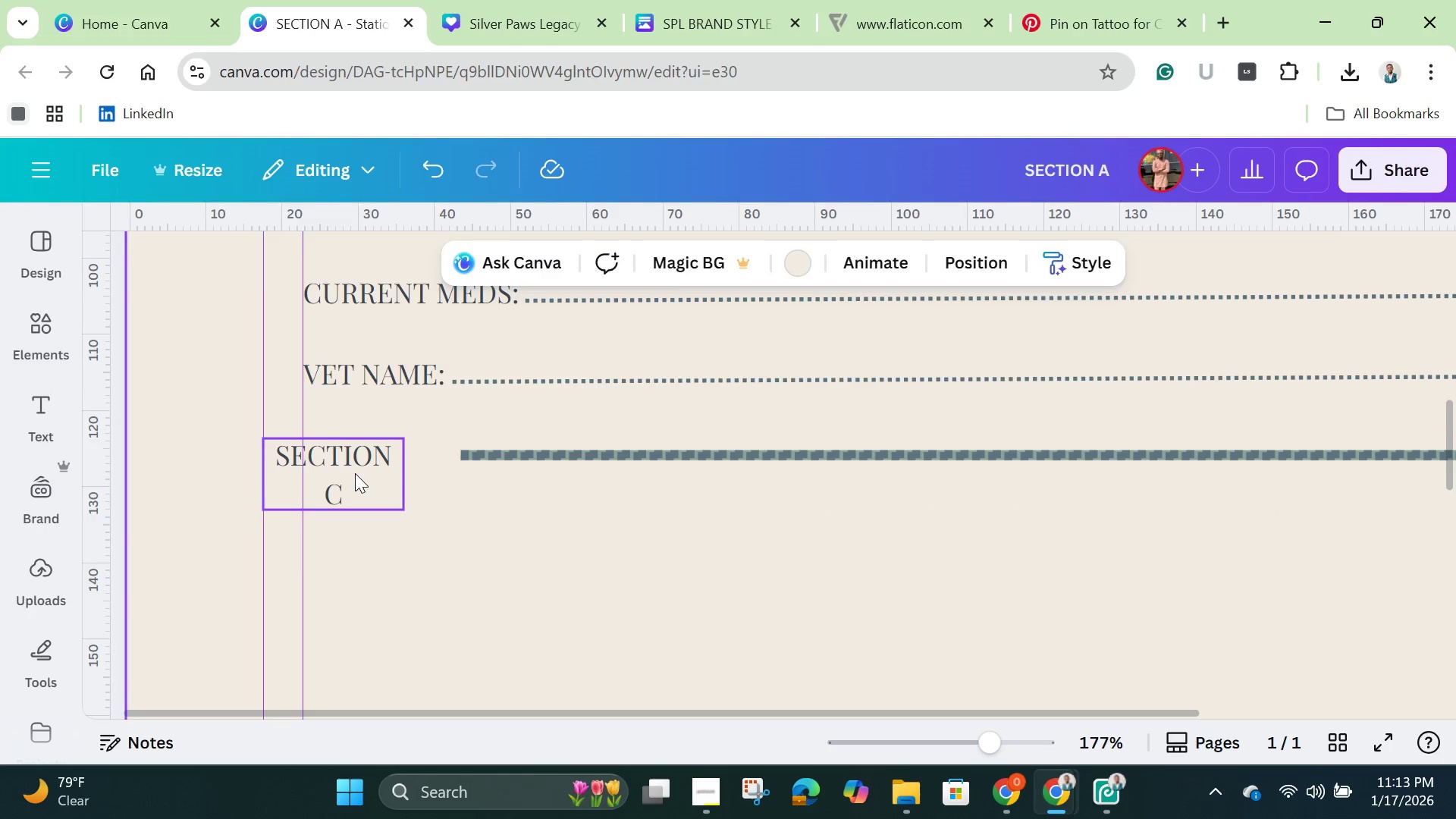 
left_click([355, 473])
 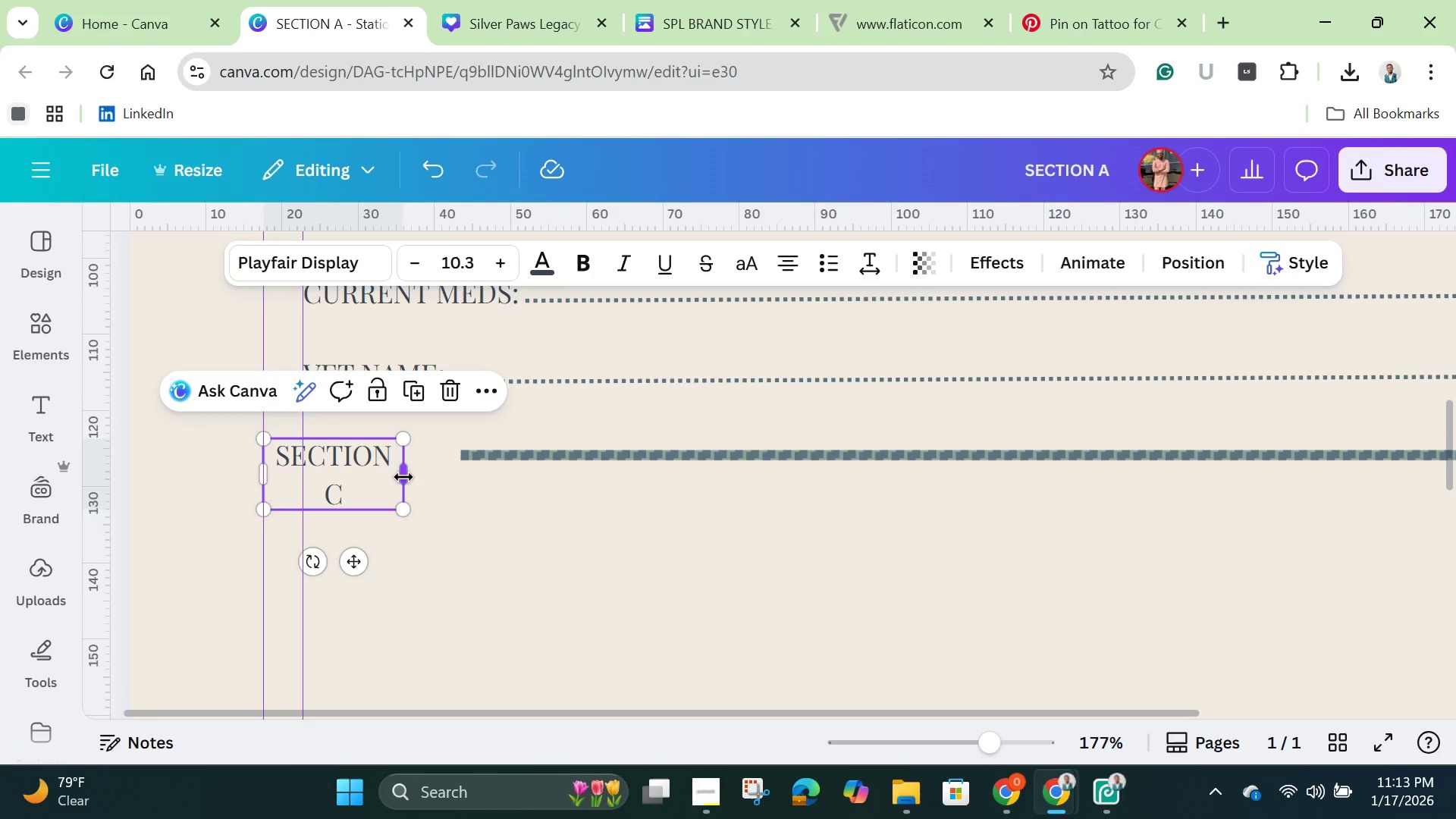 
left_click_drag(start_coordinate=[403, 477], to_coordinate=[415, 476])
 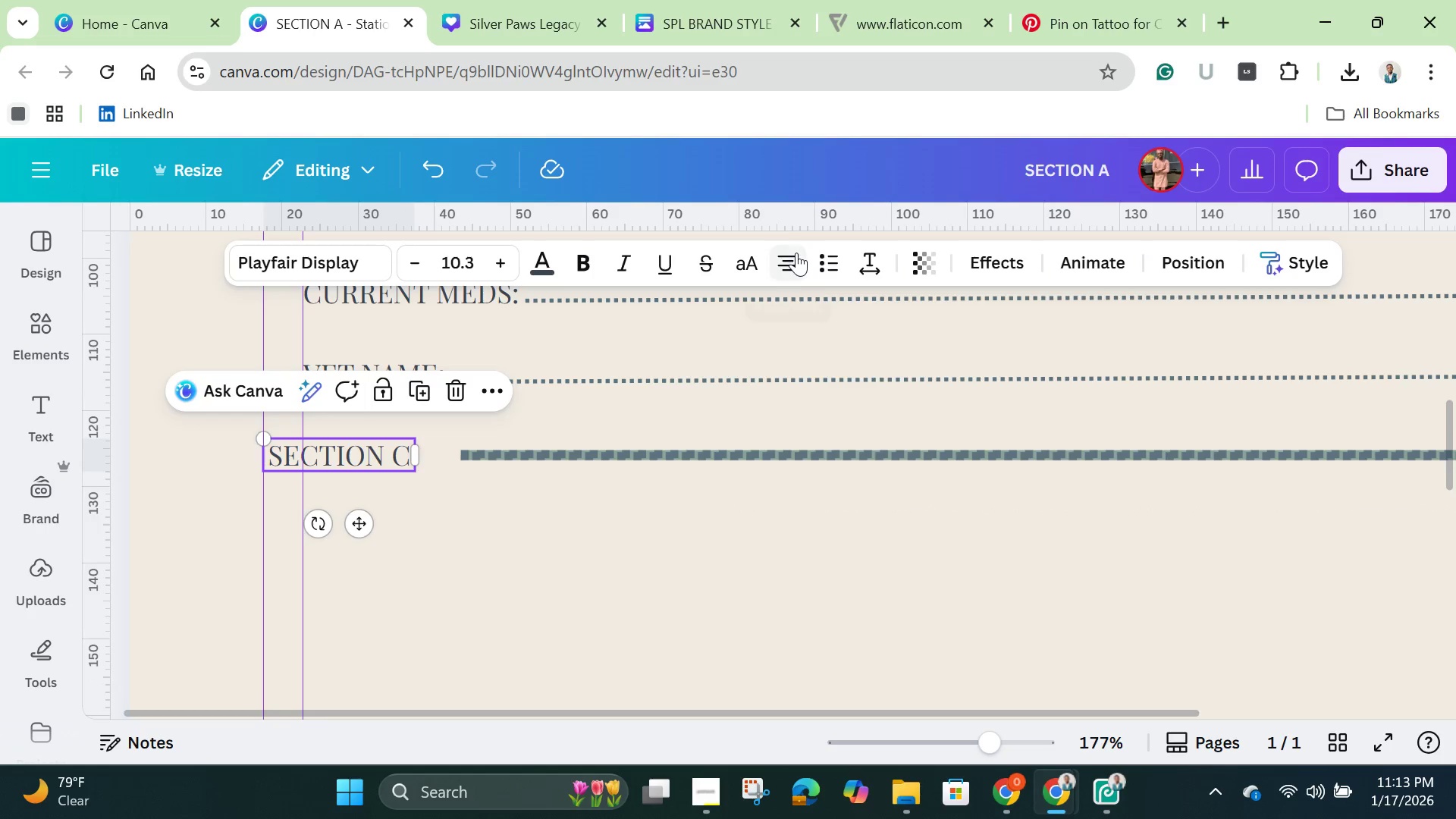 
left_click([796, 253])
 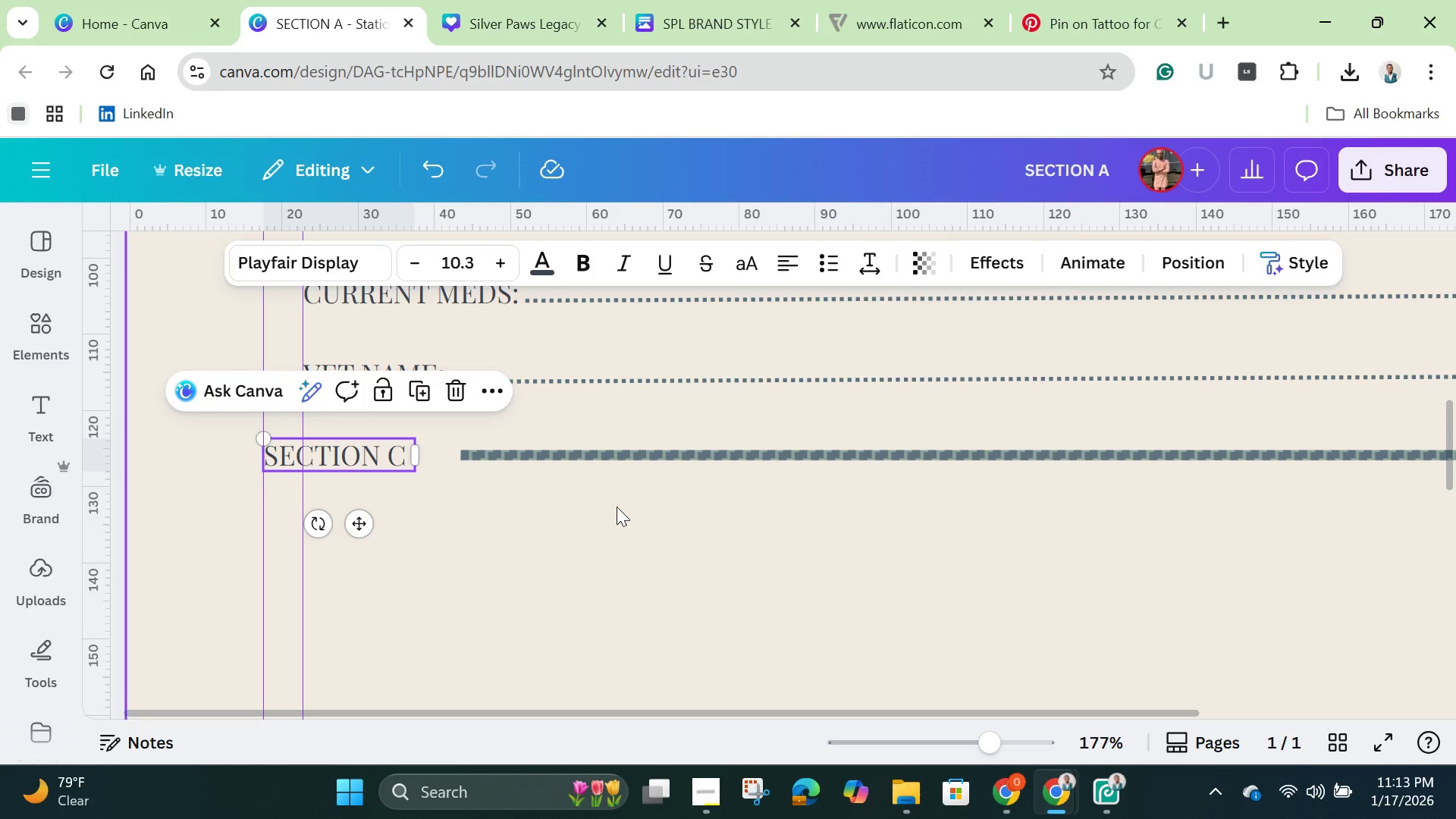 
left_click([617, 507])
 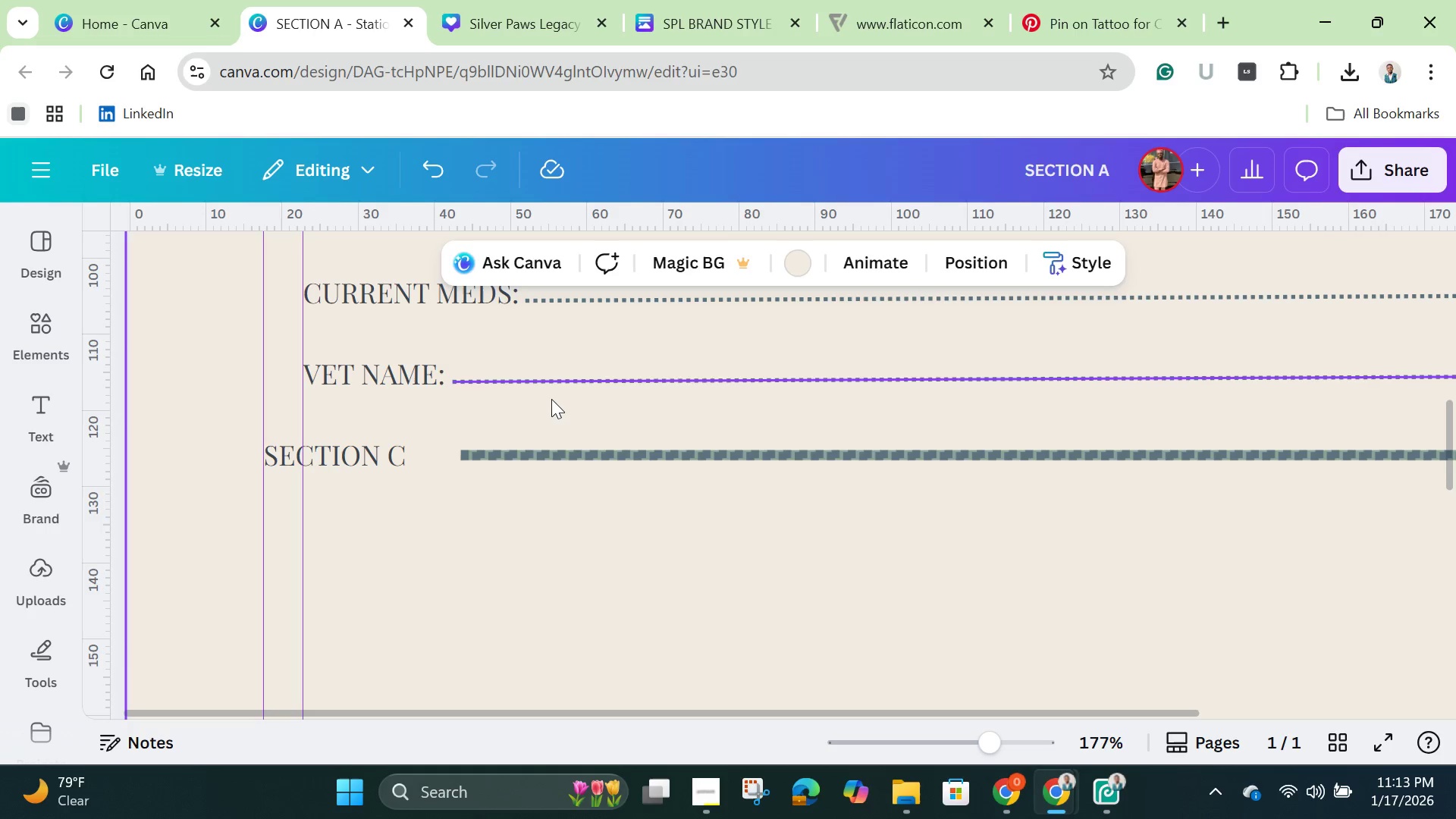 
left_click([550, 457])
 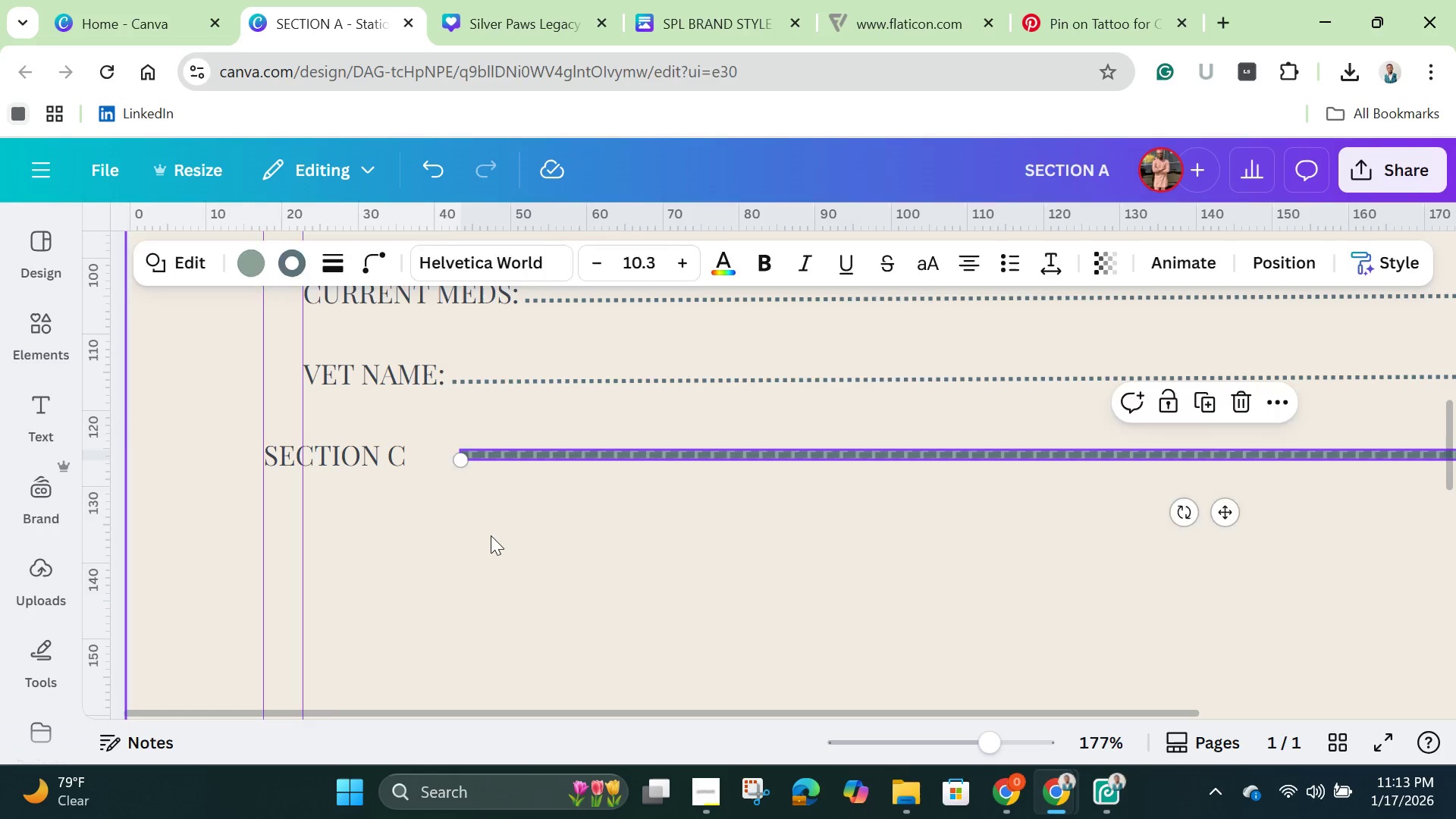 
left_click([491, 535])
 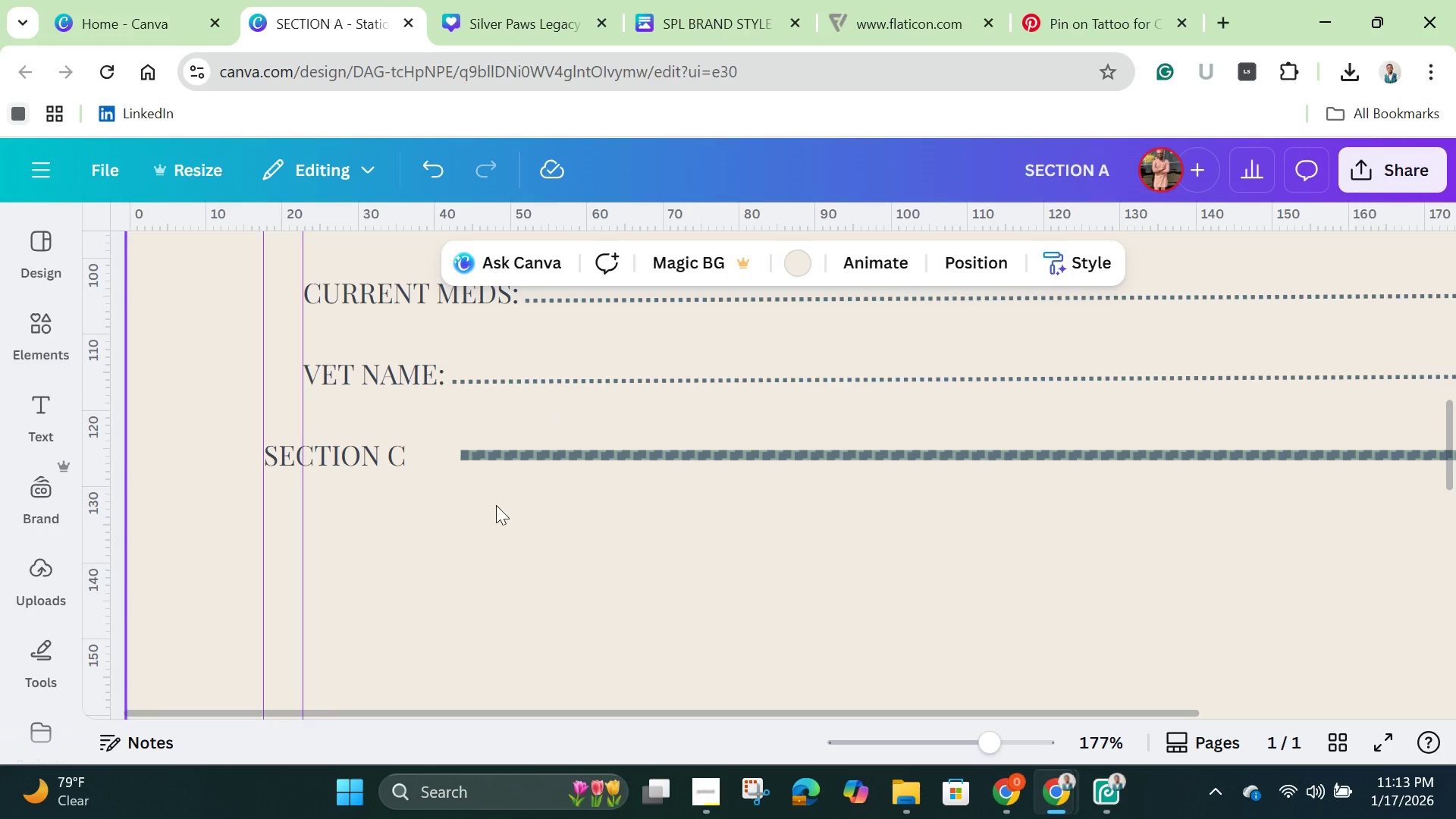 
wait(6.84)
 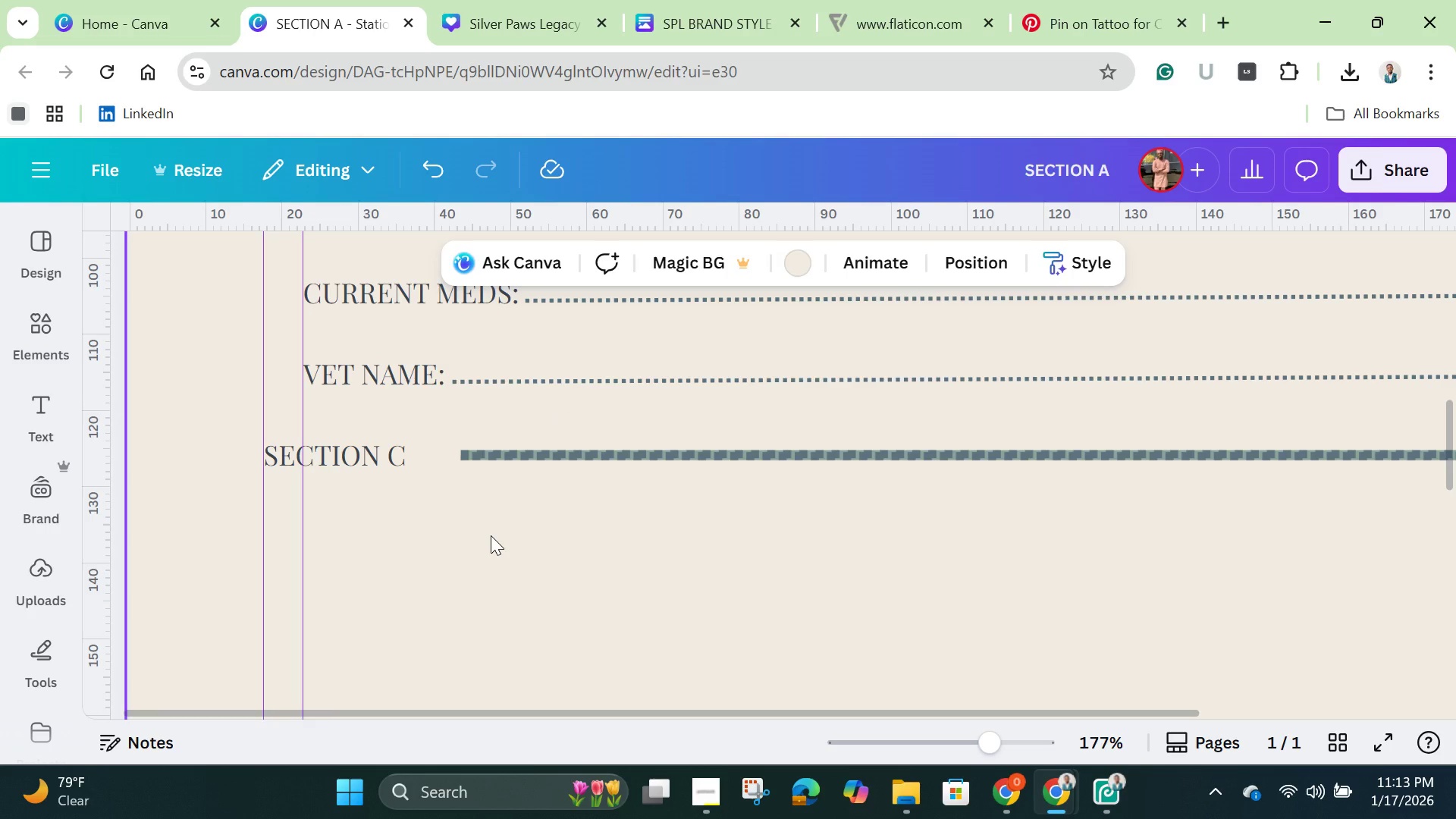 
left_click([568, 382])
 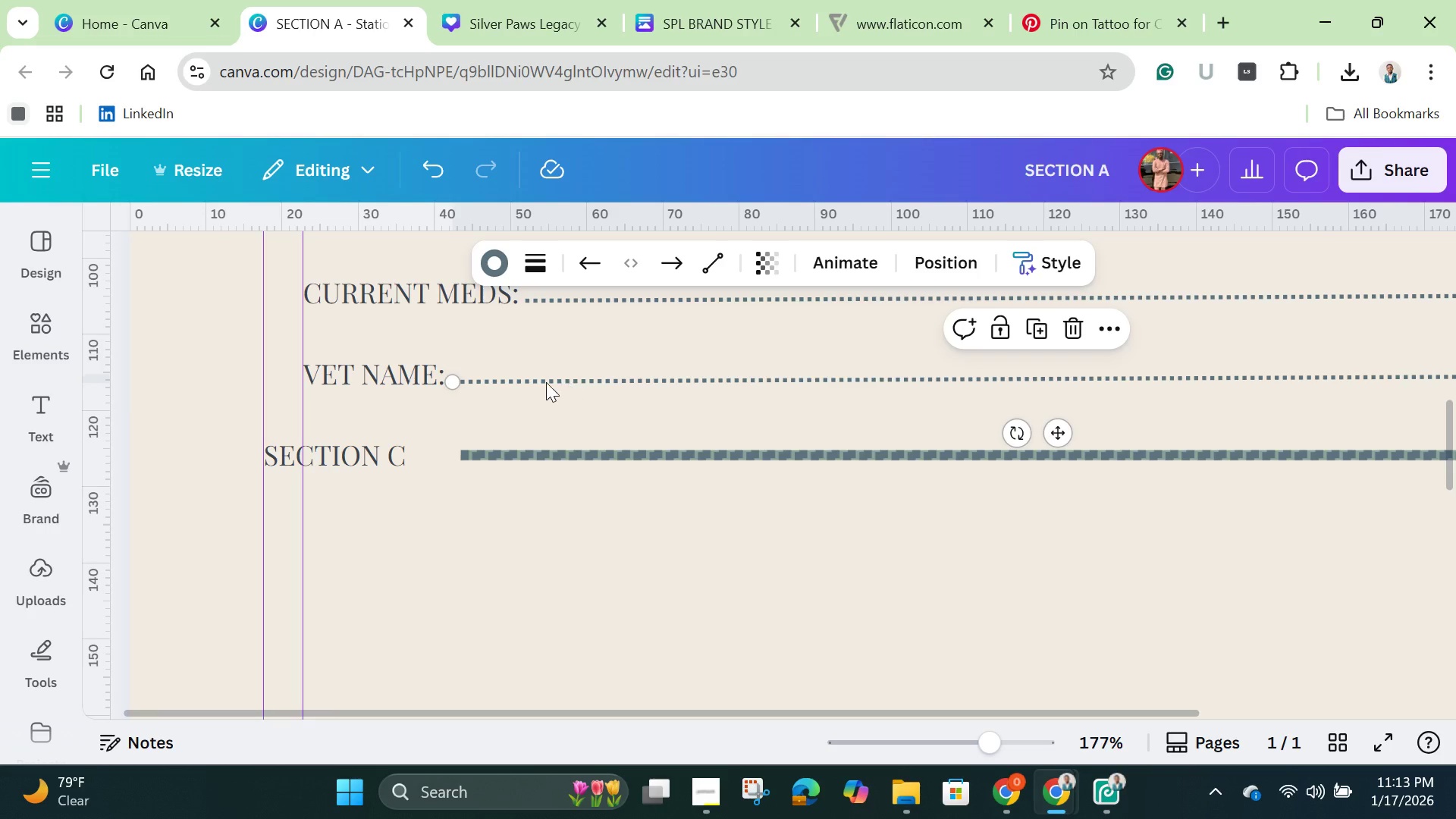 
hold_key(key=ShiftLeft, duration=1.45)
left_click([364, 364])
 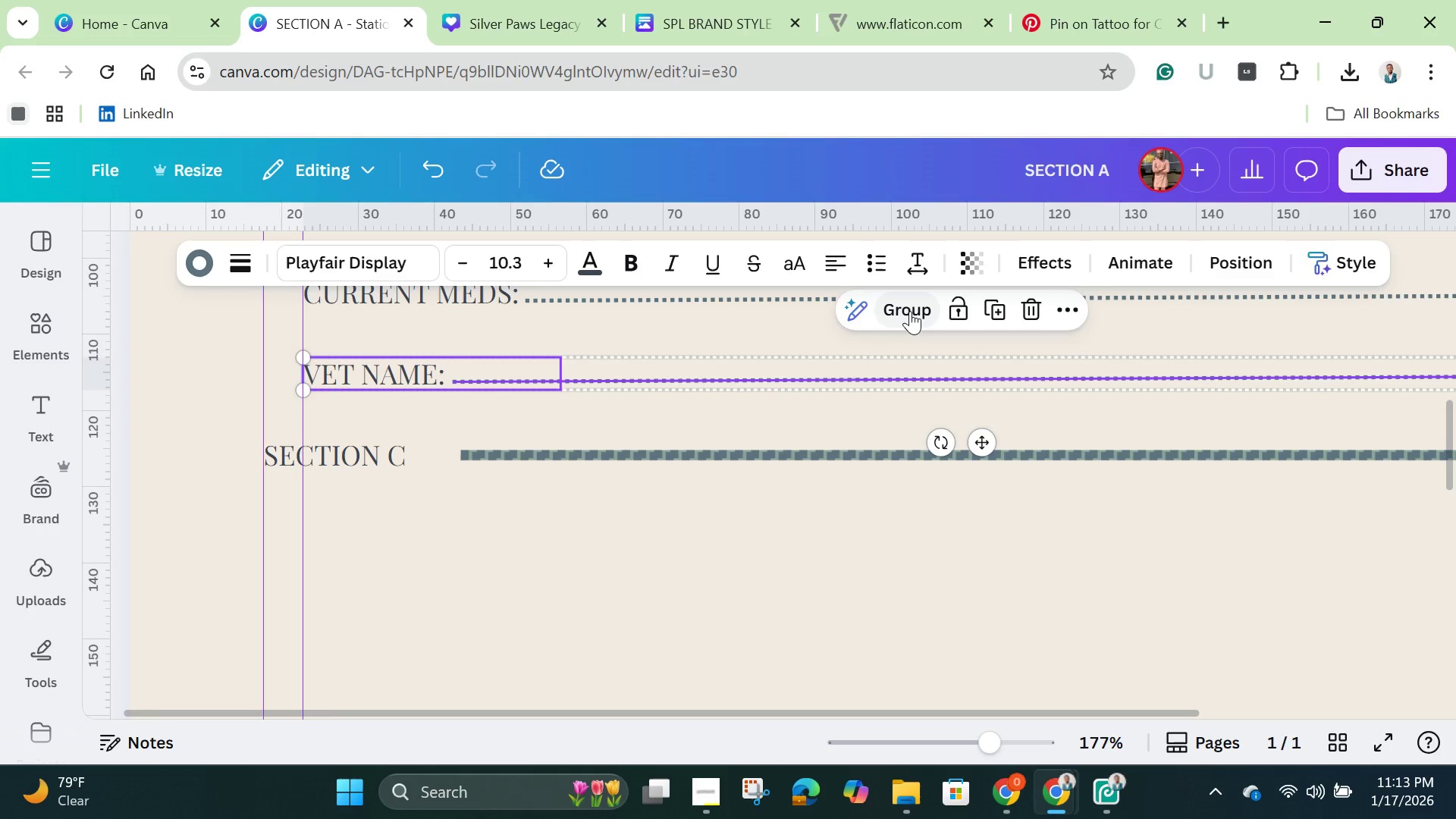 
left_click([908, 309])
 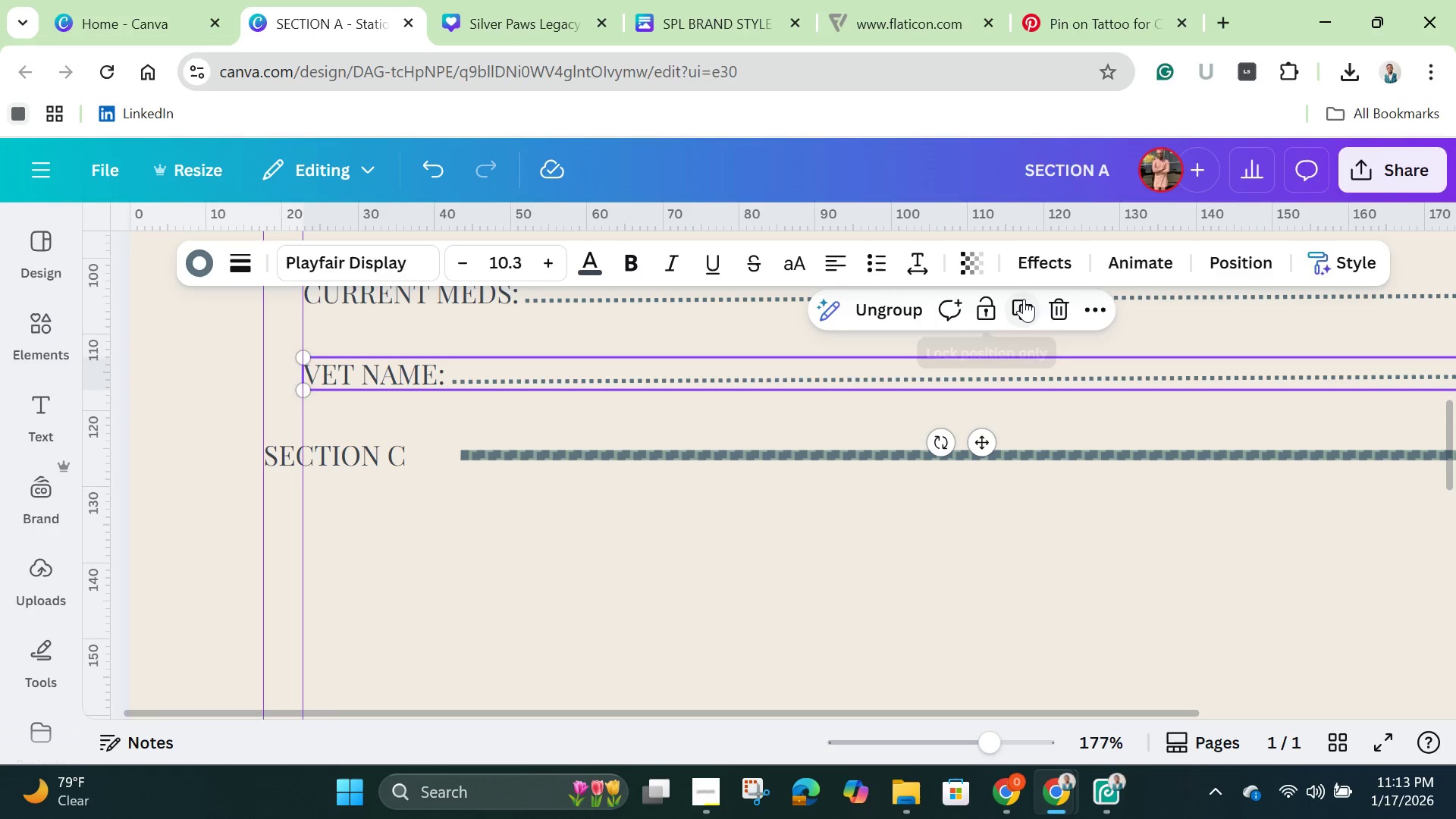 
left_click([1027, 299])
 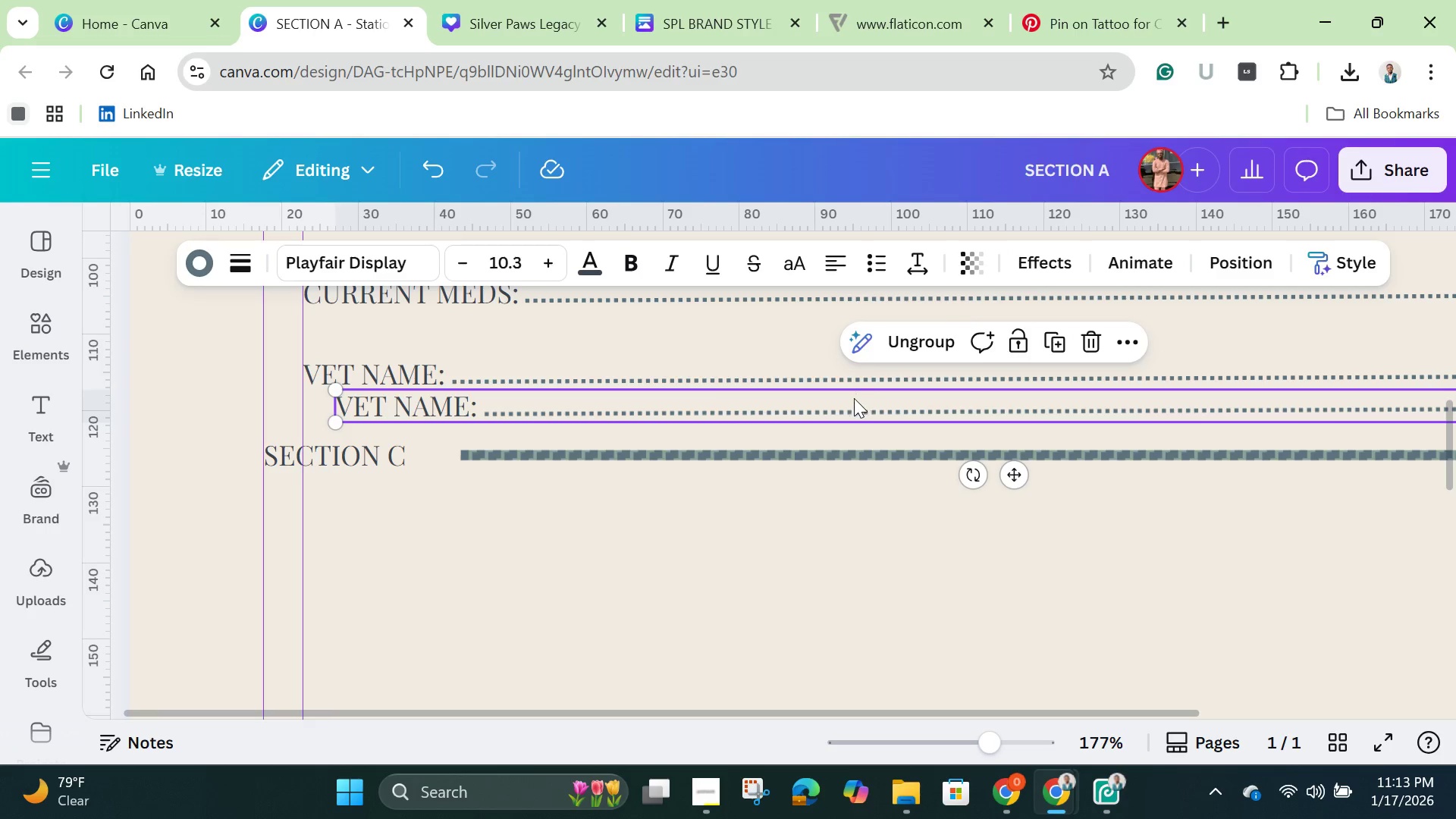 
left_click_drag(start_coordinate=[851, 402], to_coordinate=[816, 529])
 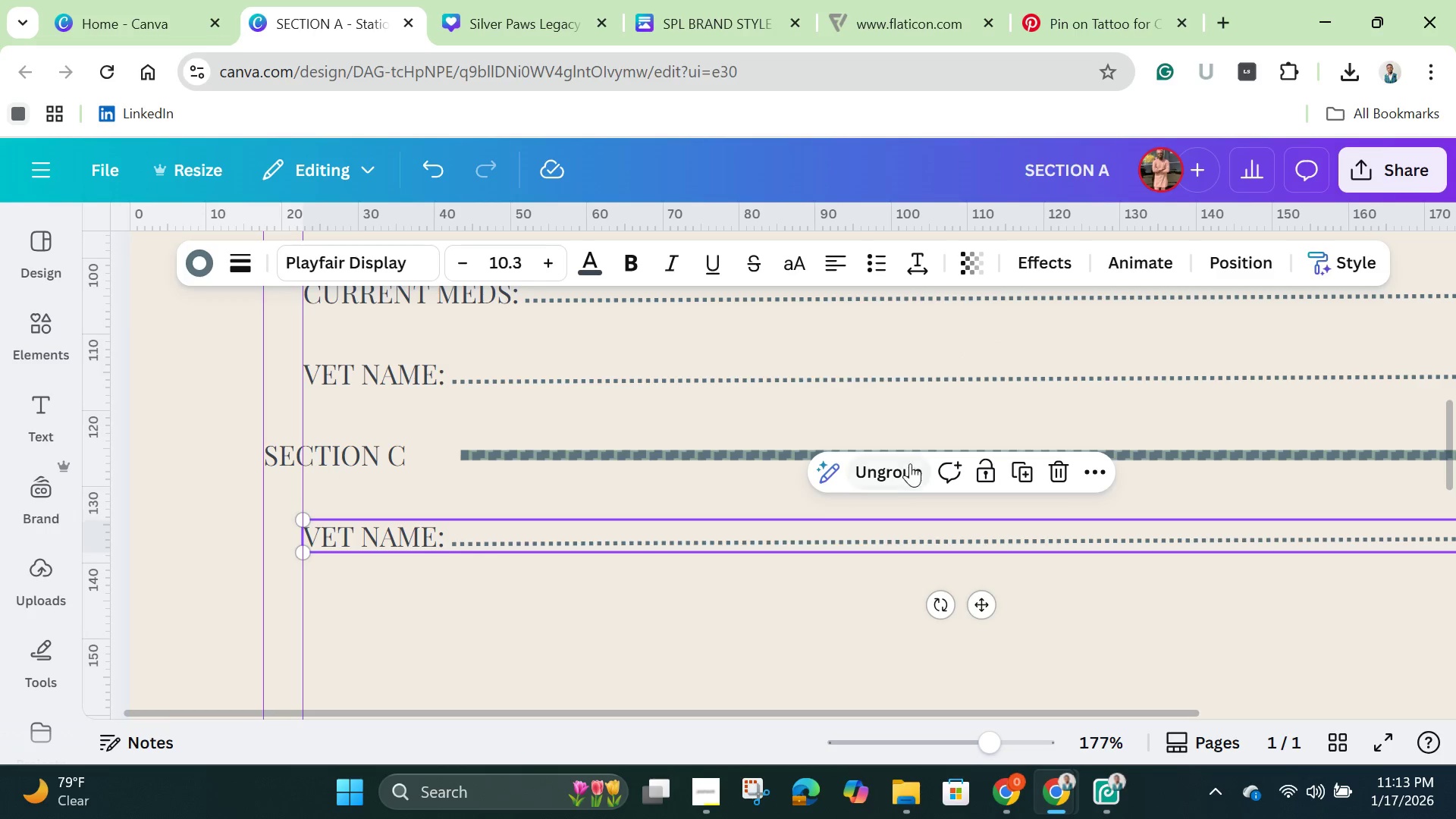 
left_click([910, 462])
 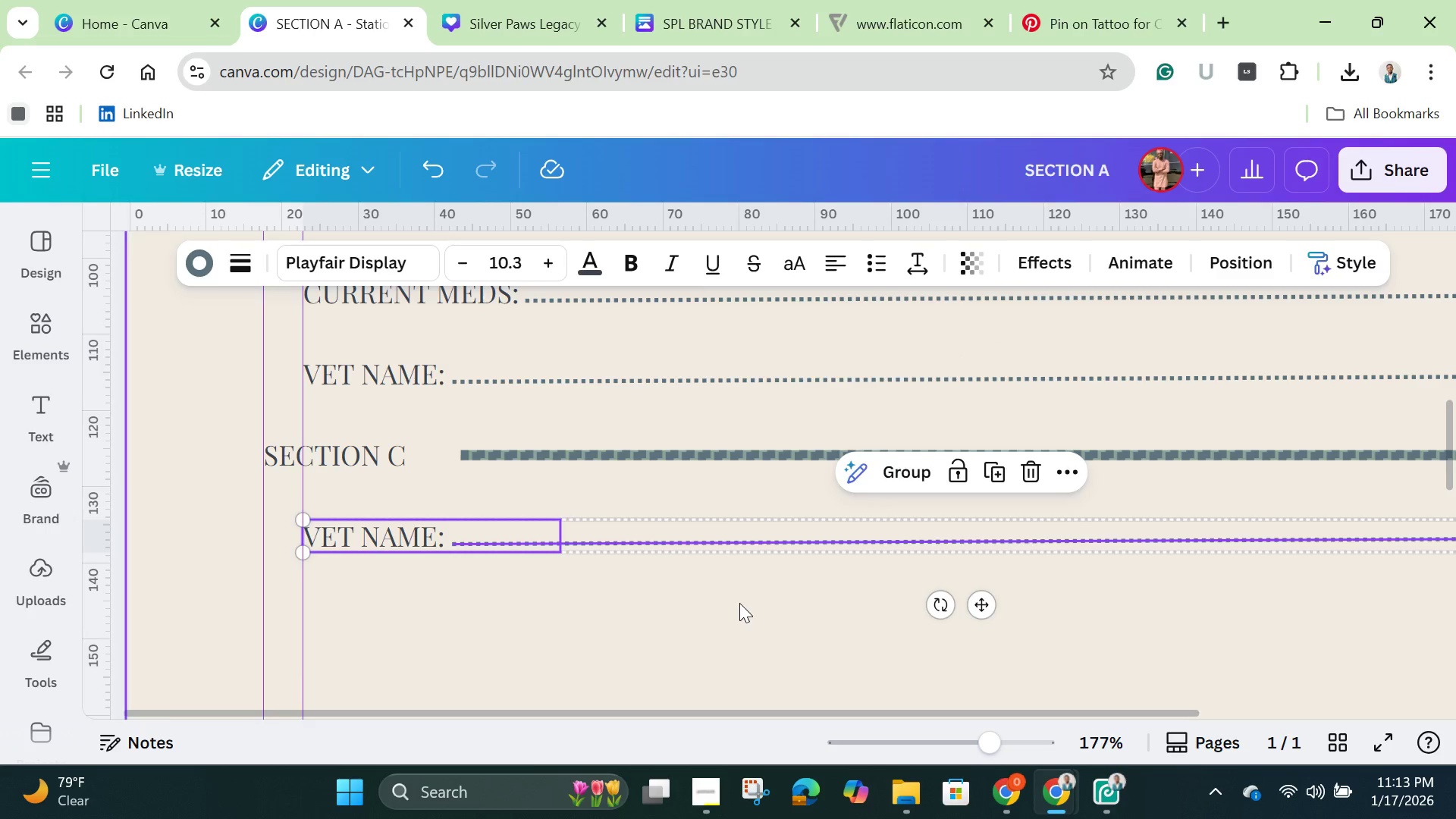 
left_click([739, 603])
 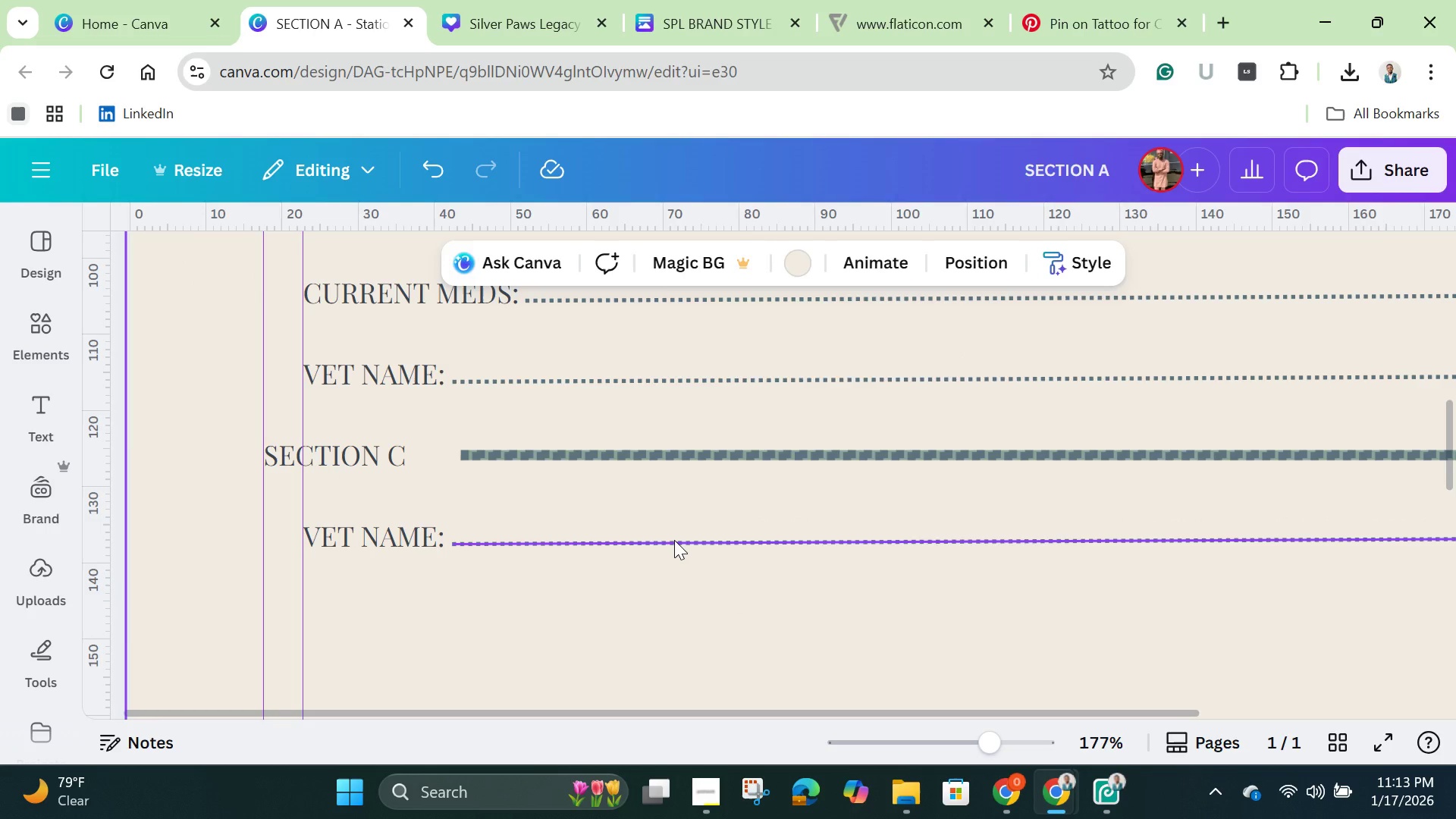 
left_click([674, 540])
 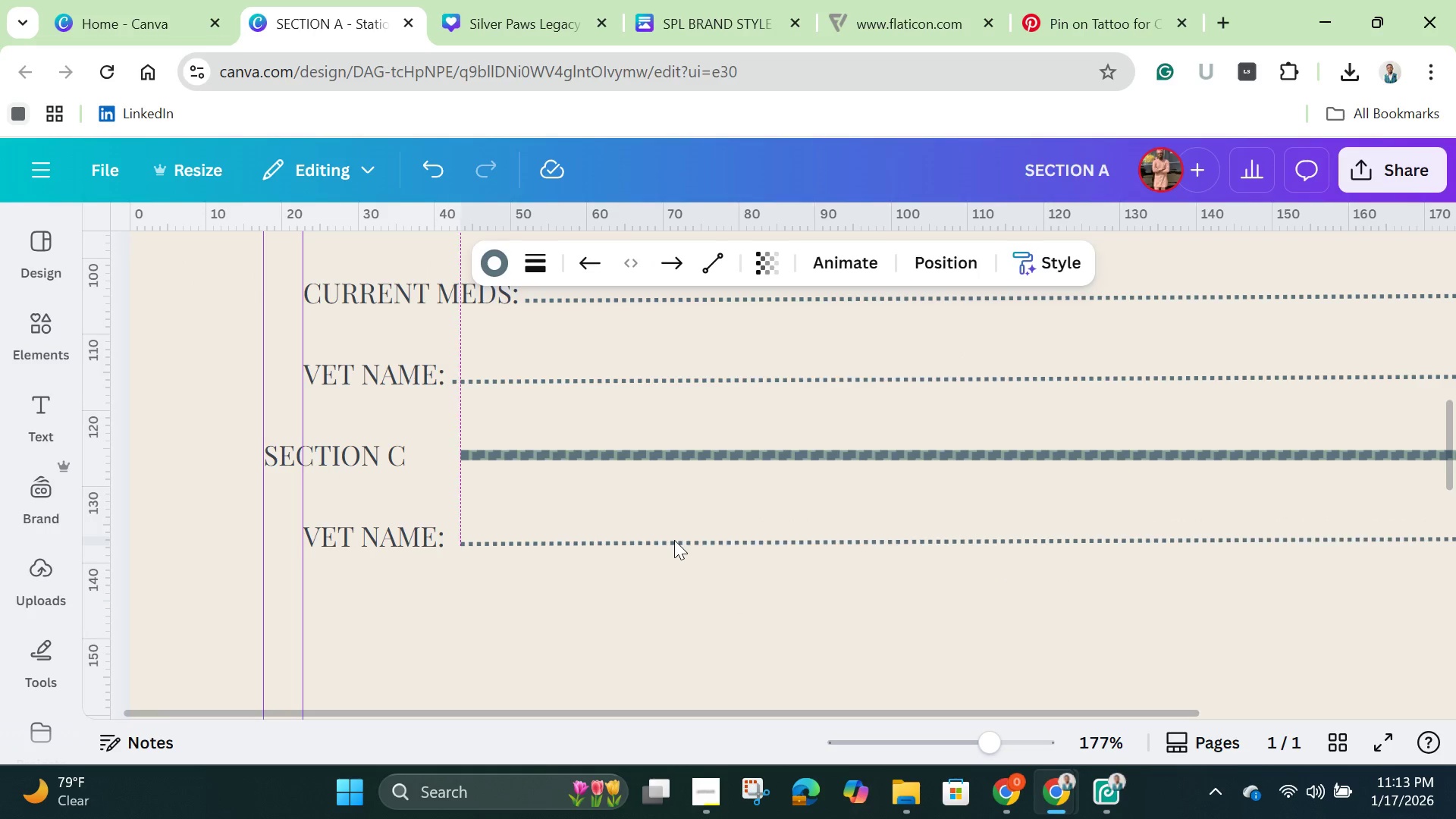 
hold_key(key=ArrowRight, duration=0.75)
 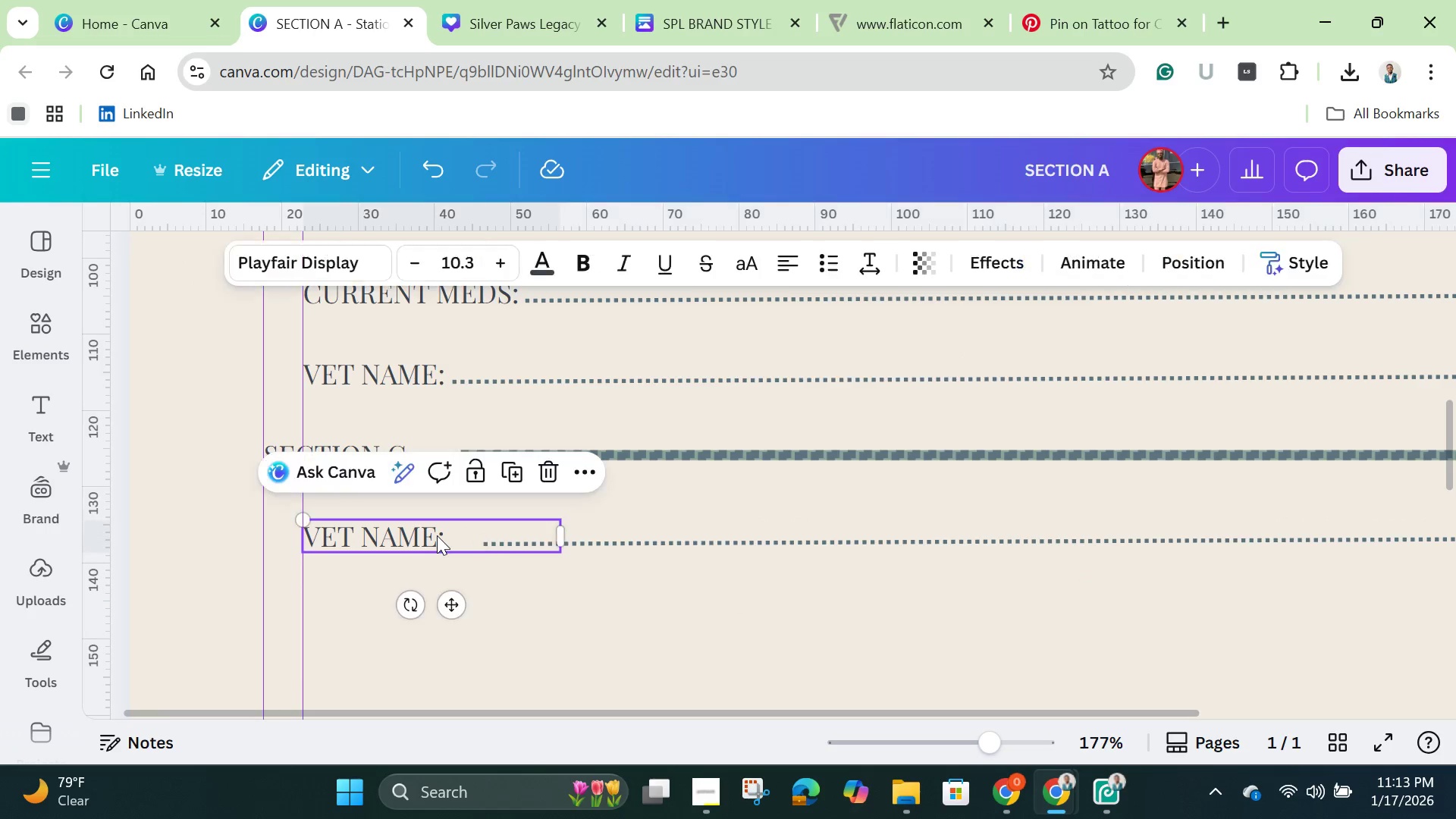 
double_click([437, 535])
 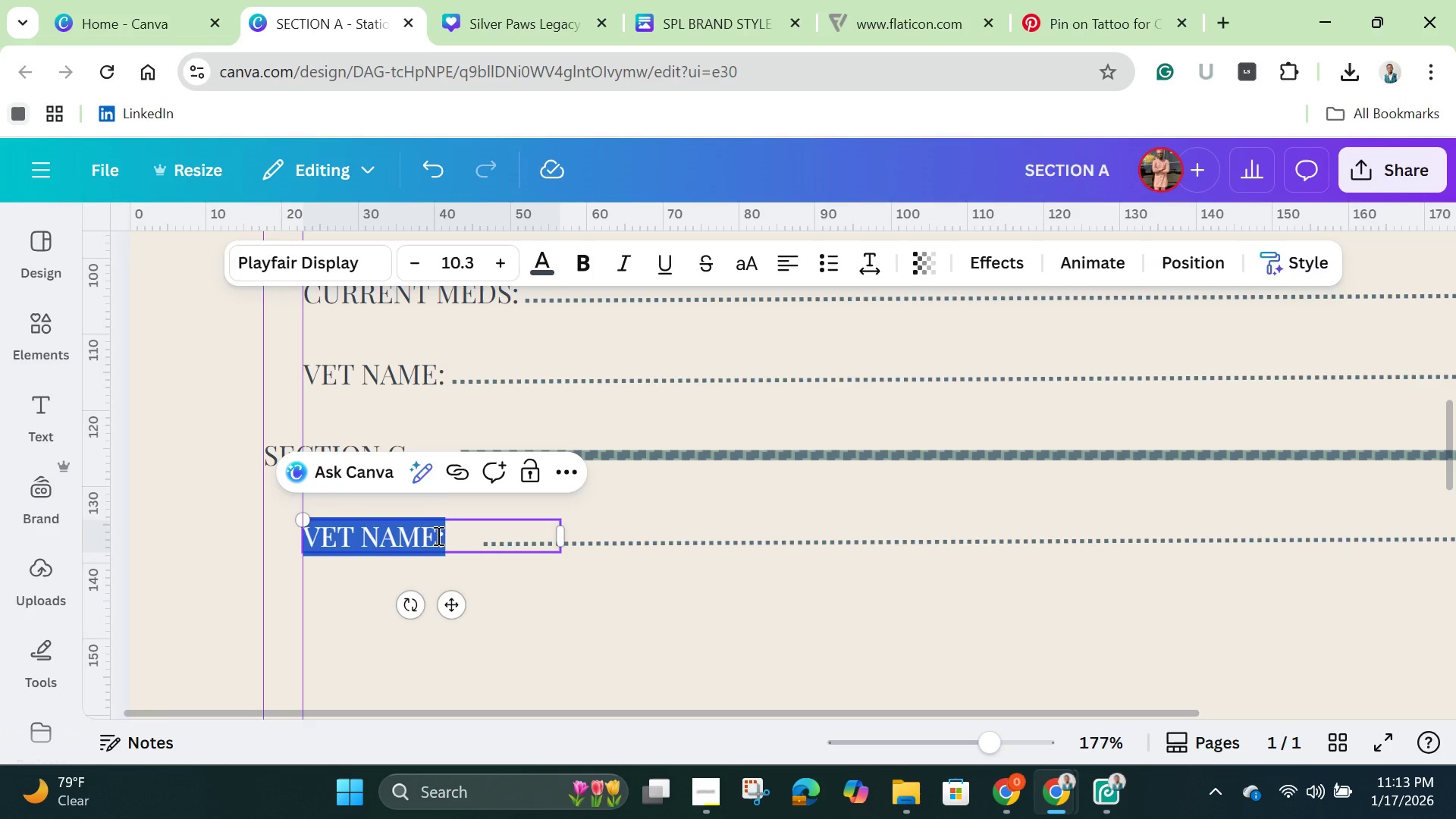 
key(Backspace)
 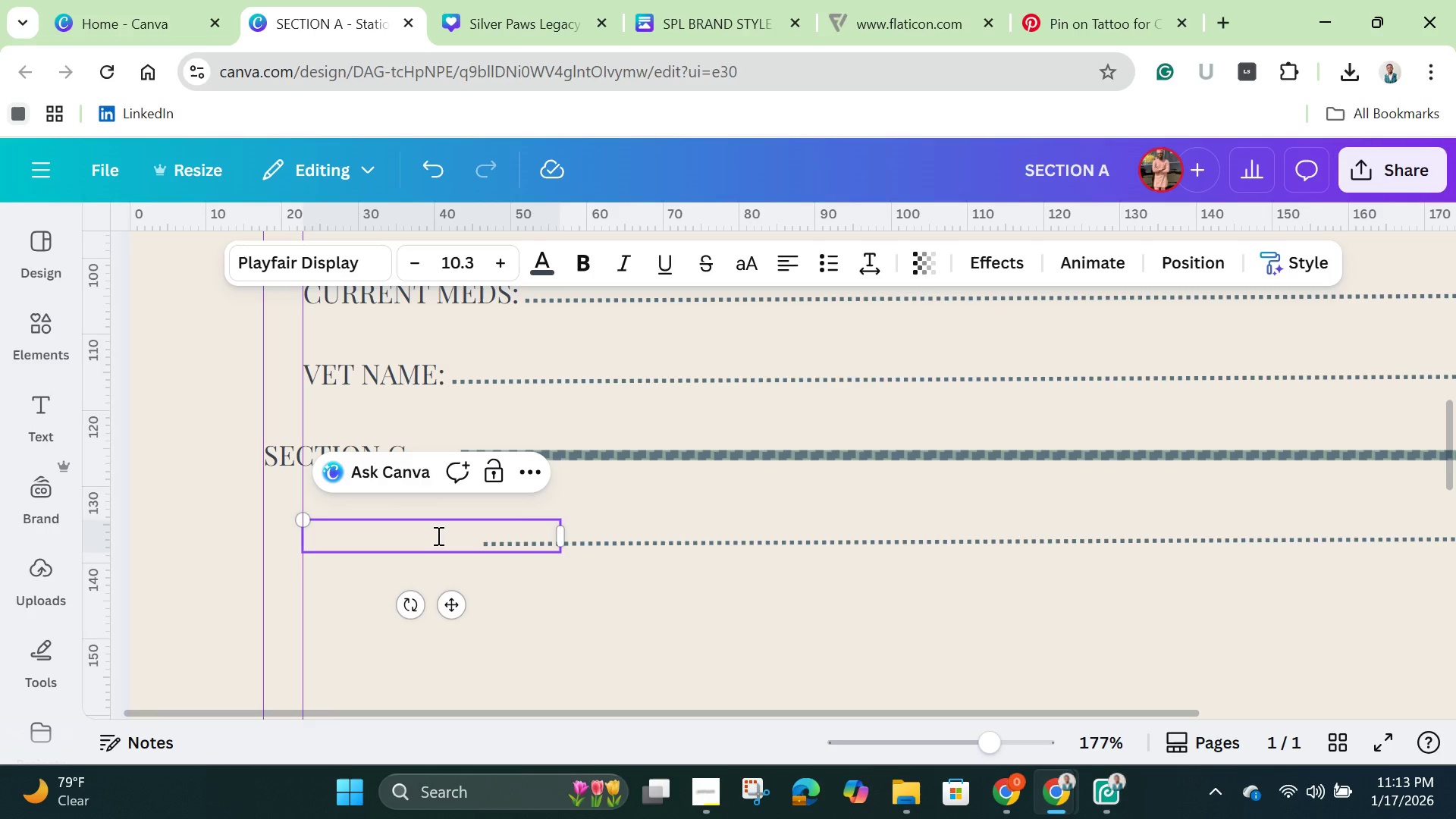 
hold_key(key=ShiftLeft, duration=0.45)
 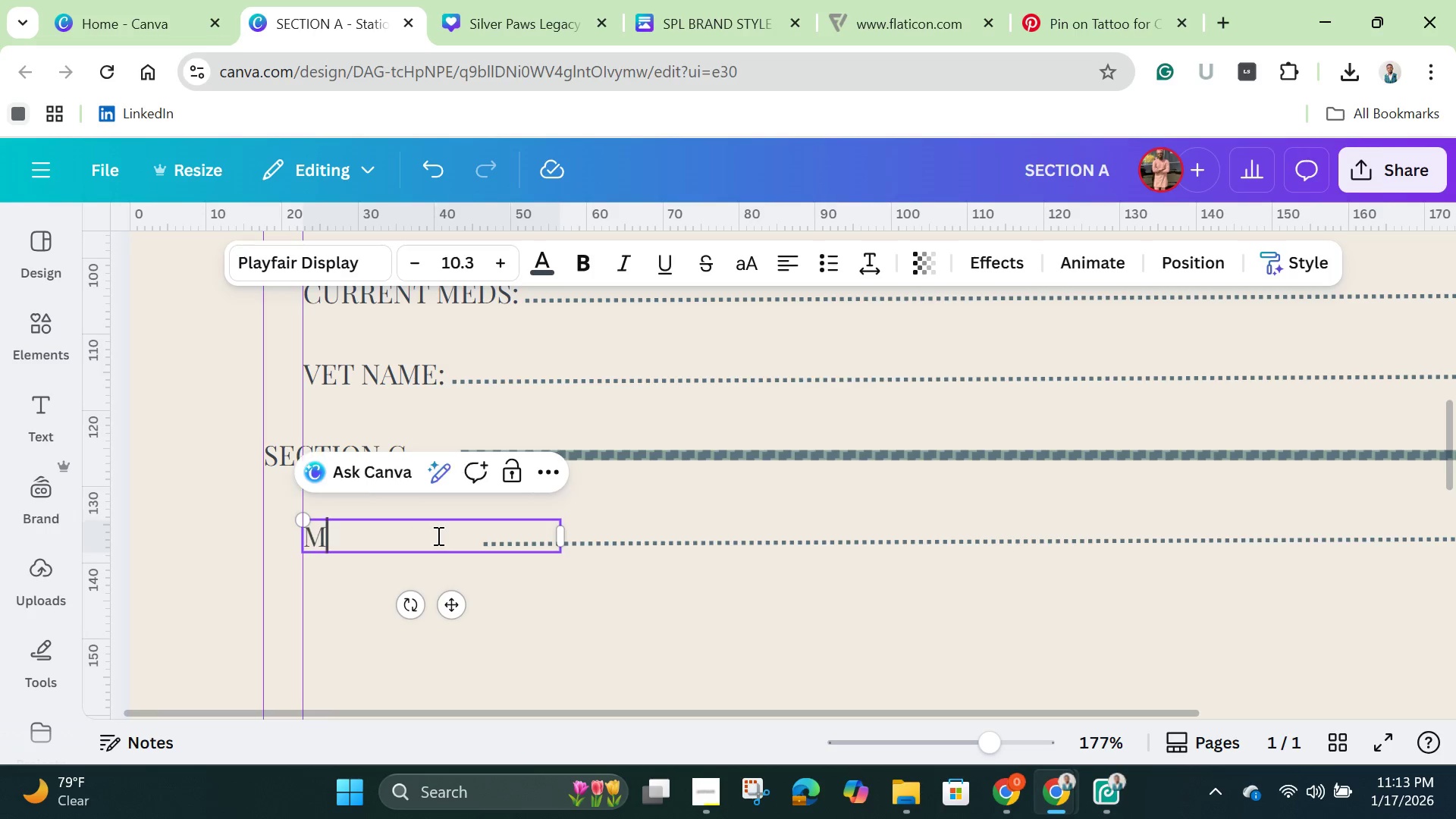 
type(mobility issue>)
key(Backspace)
type(>)
key(Backspace)
type(.)
key(Backspace)
type(:)
 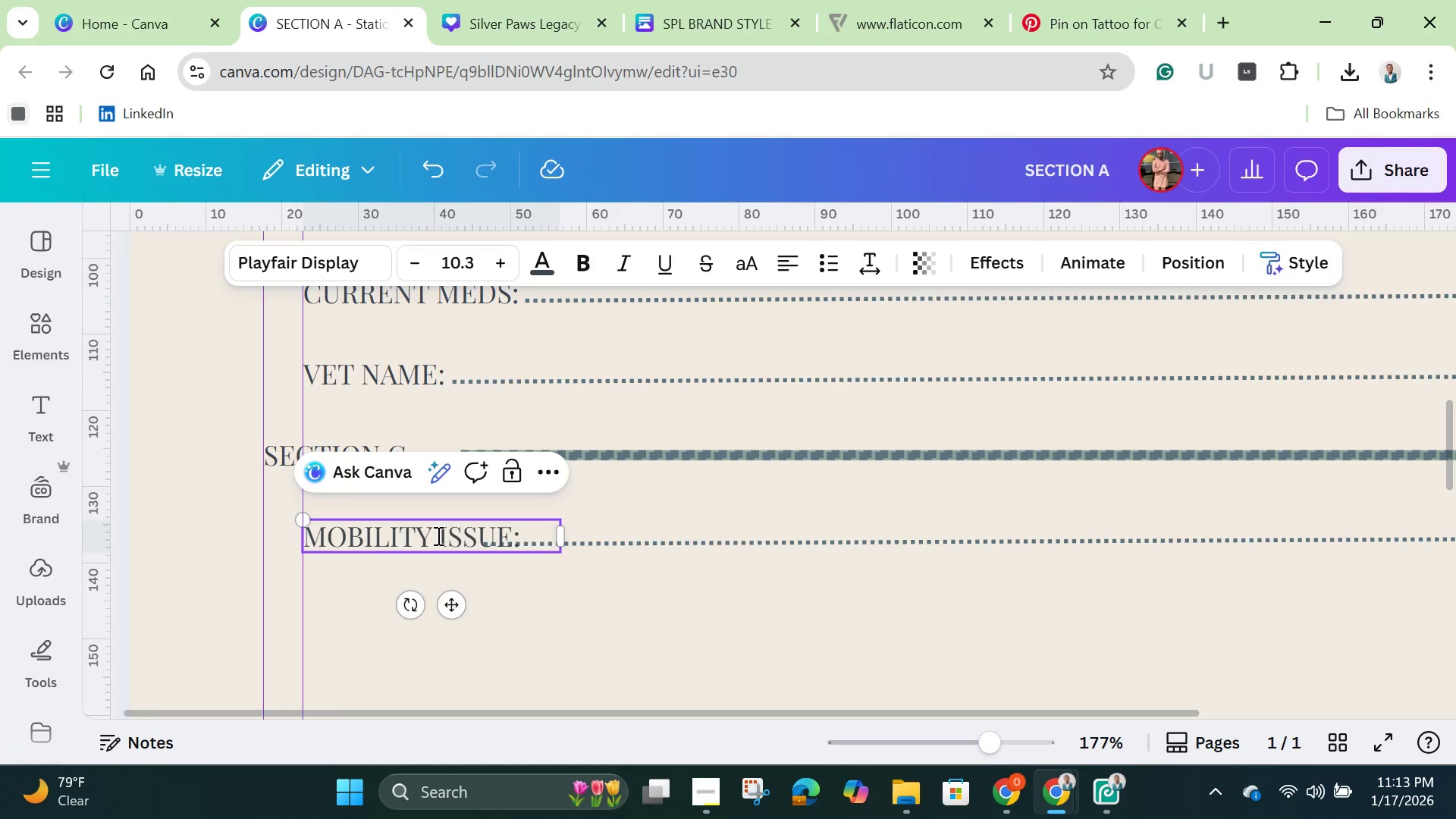 
left_click([883, 550])
 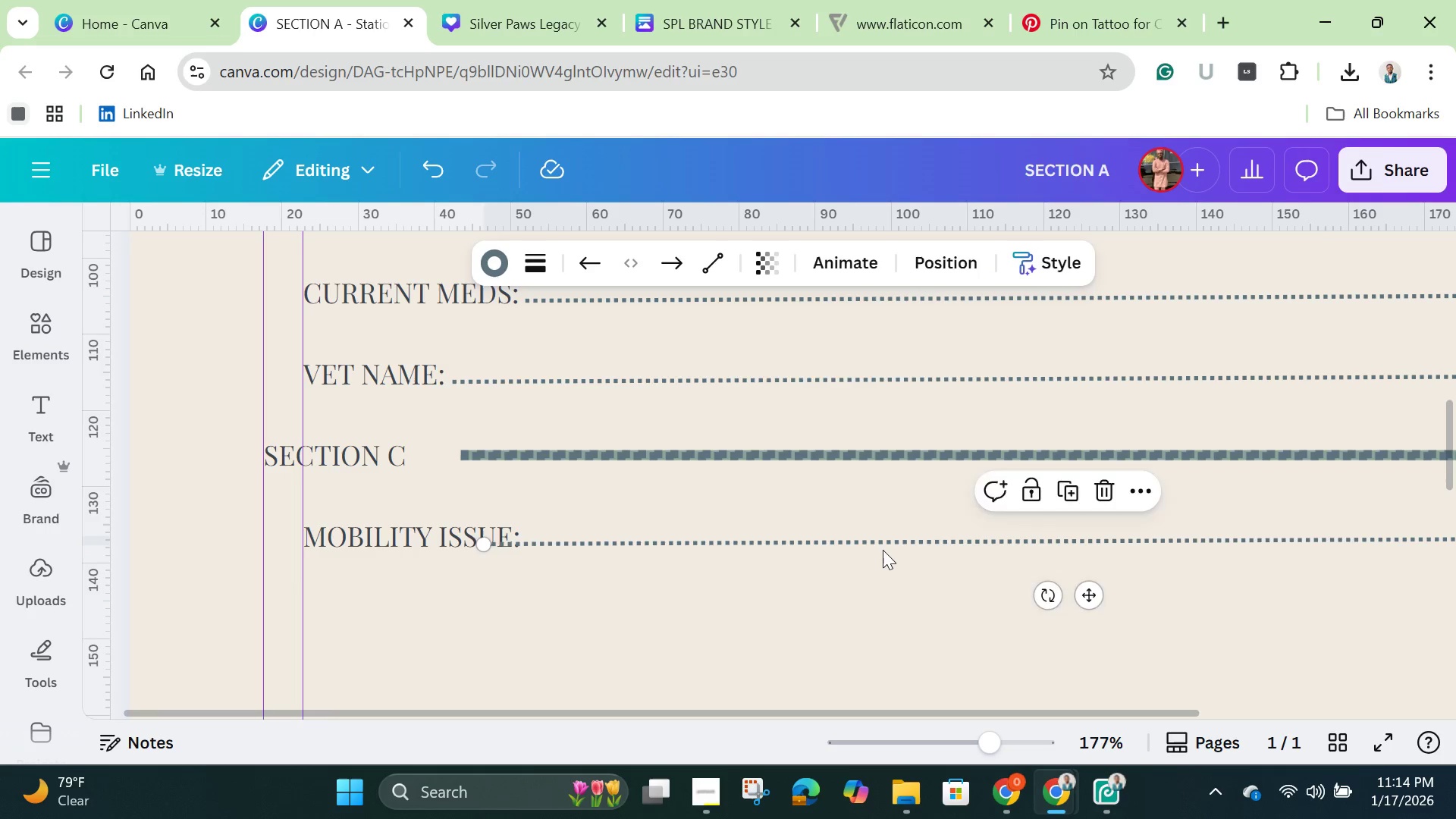 
hold_key(key=ArrowRight, duration=1.08)
 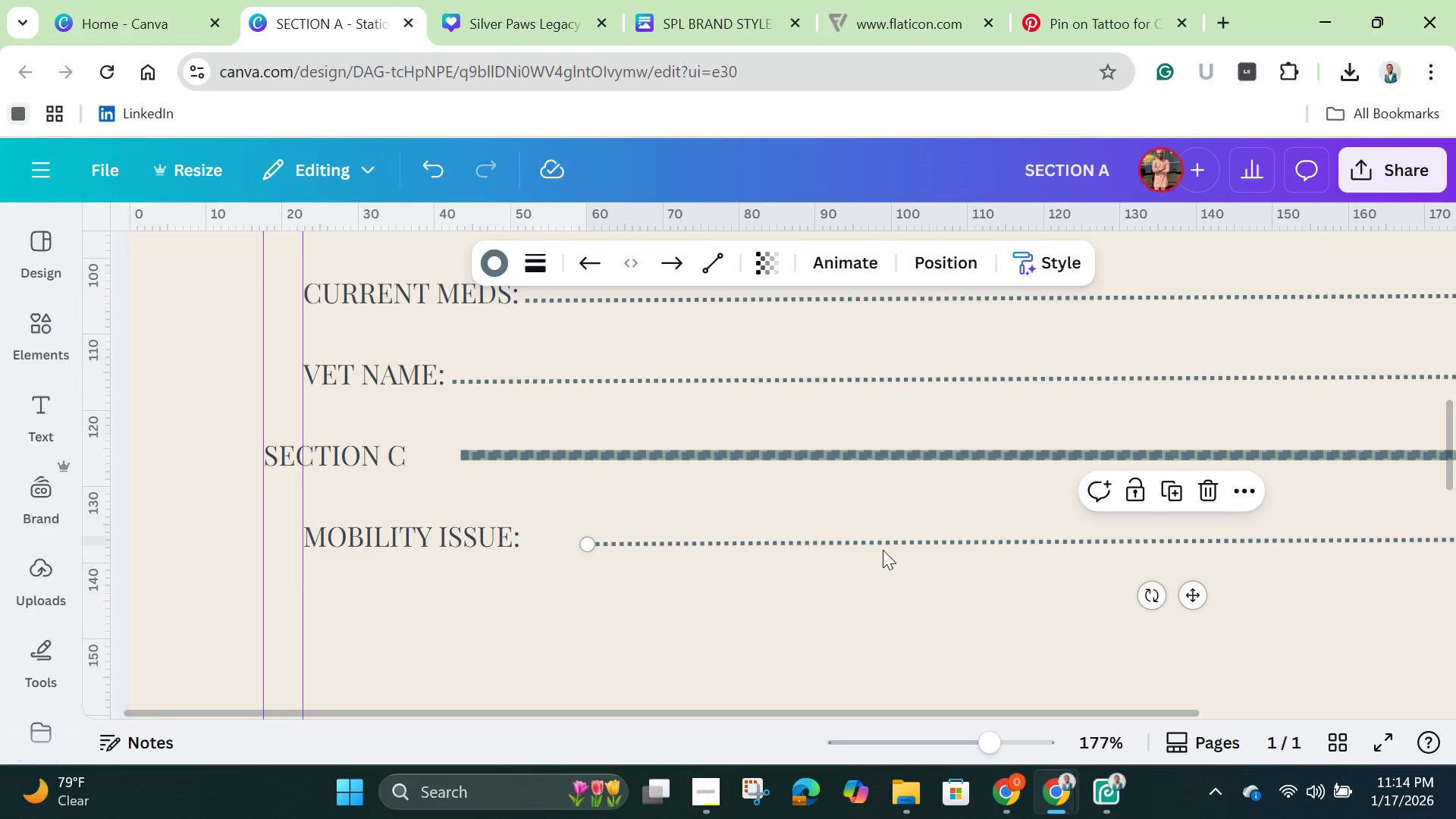 
hold_key(key=ArrowLeft, duration=0.66)
 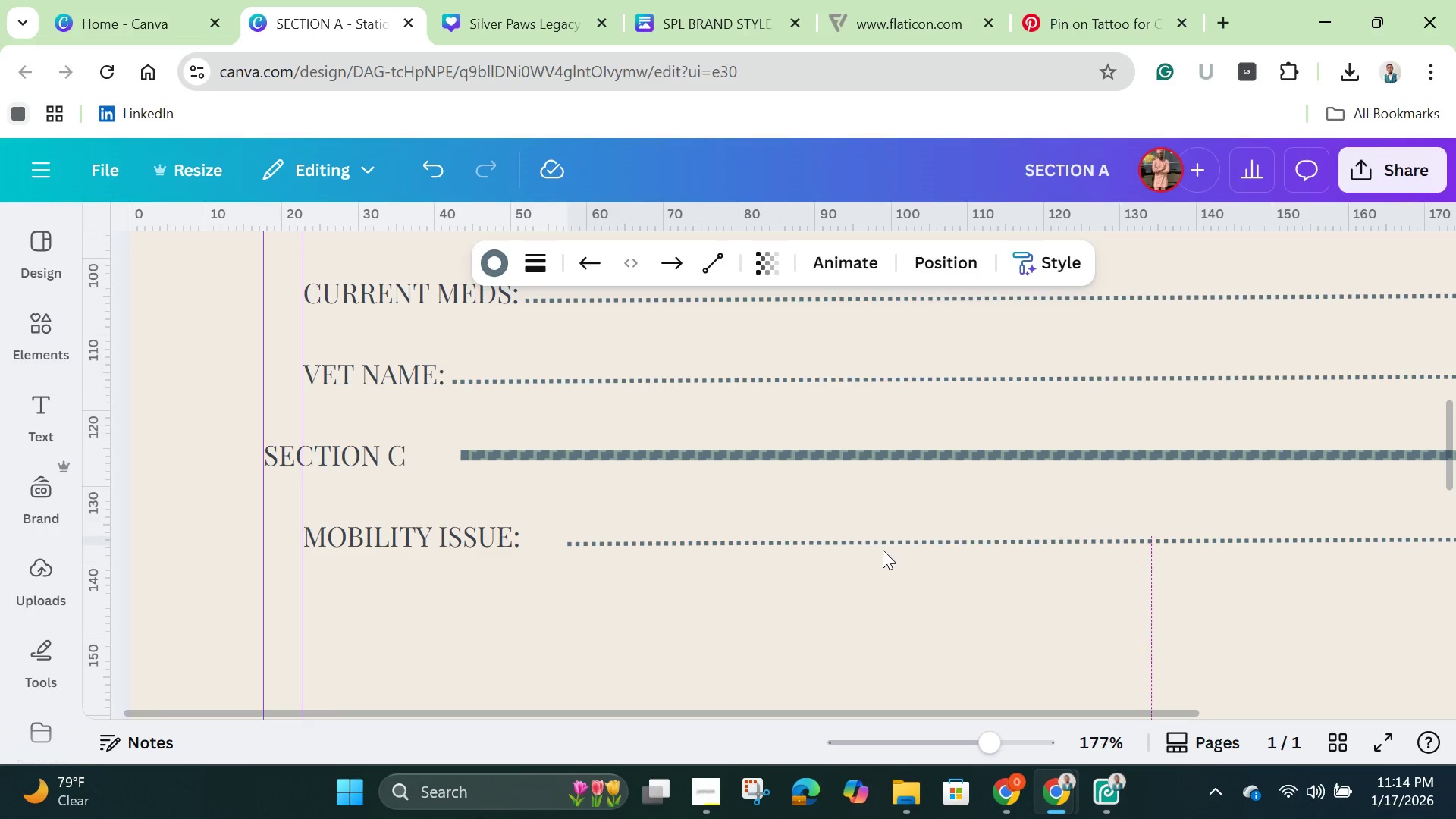 
key(ArrowLeft)
 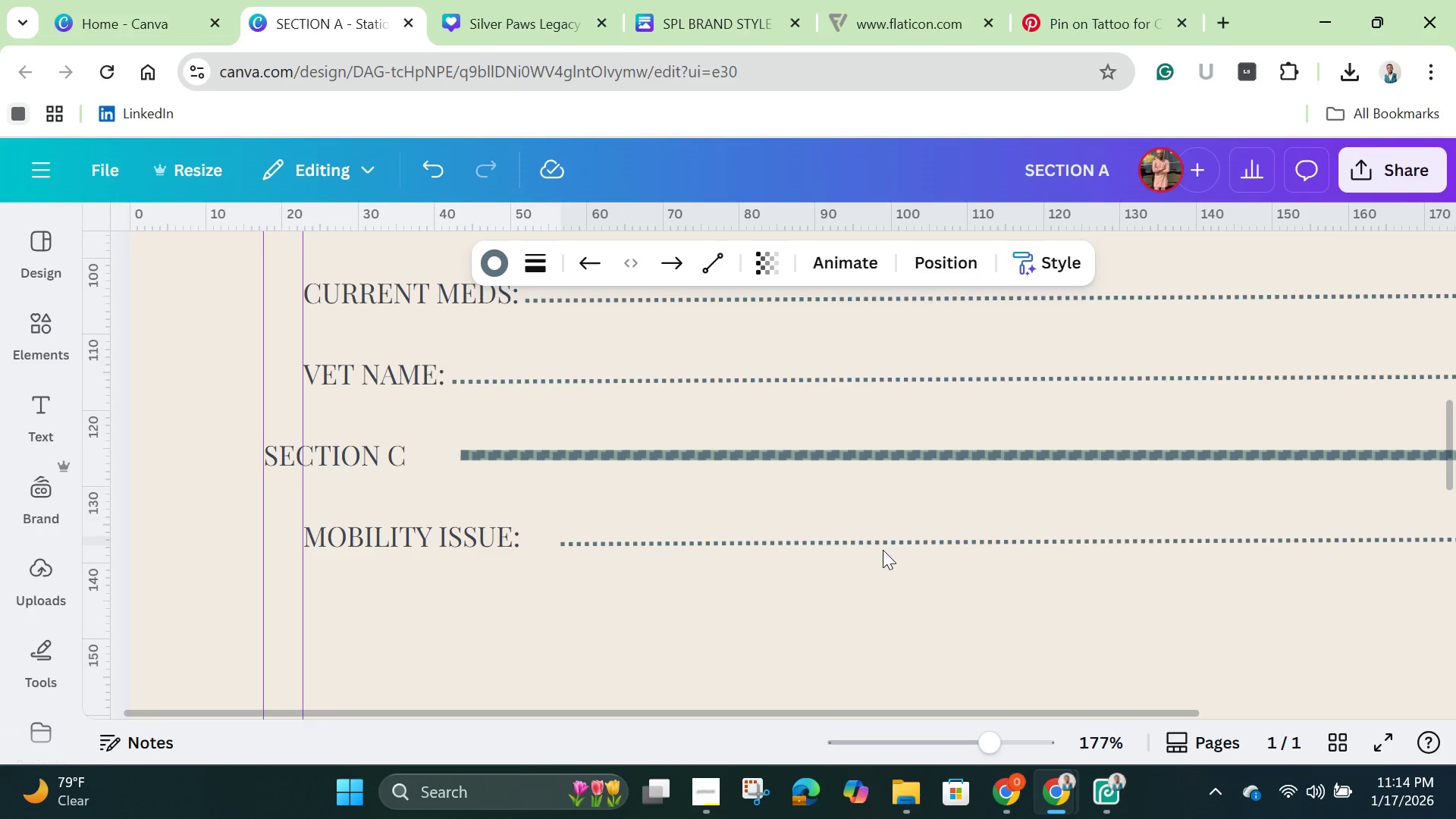 
key(ArrowLeft)
 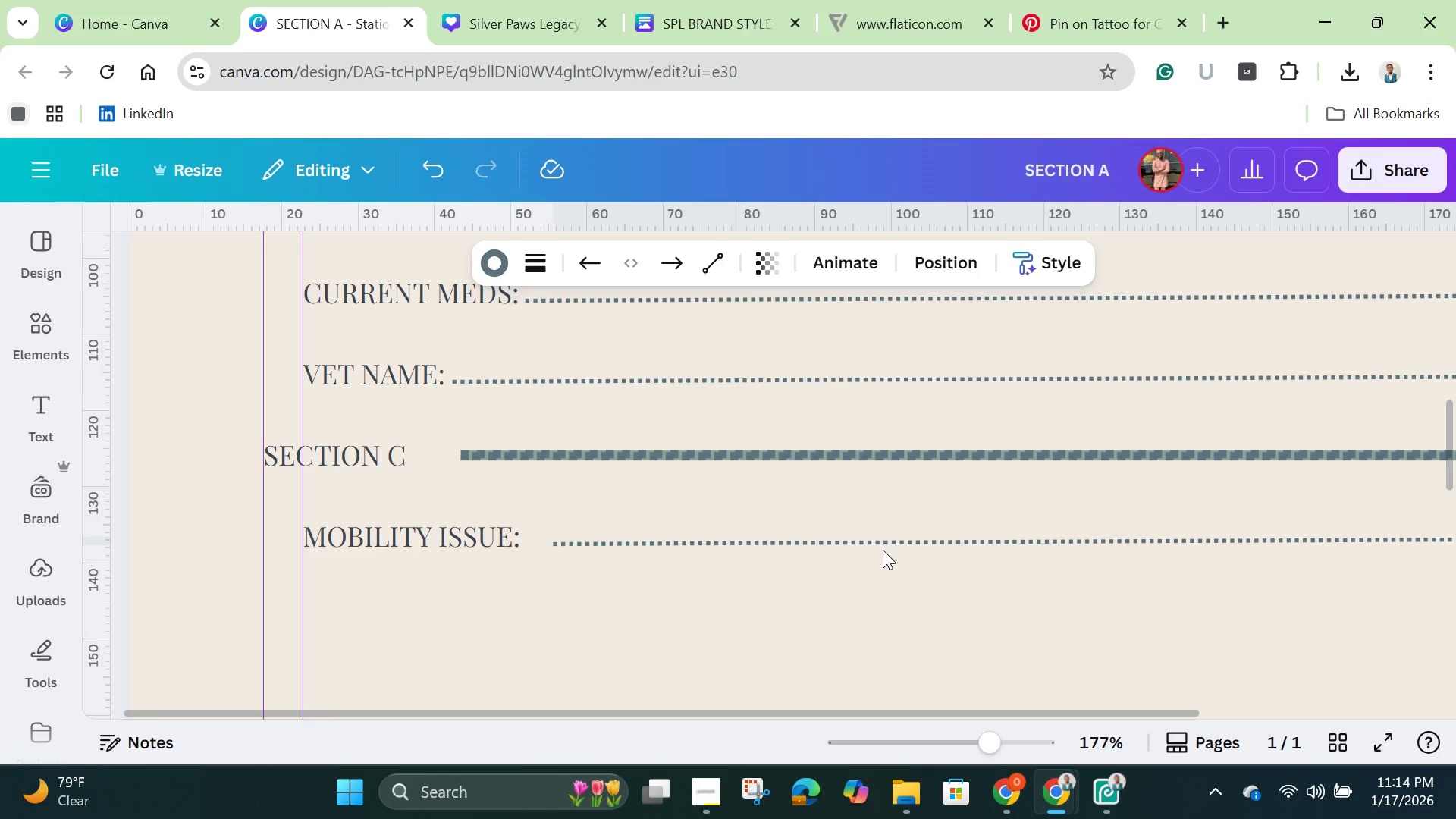 
key(ArrowLeft)
 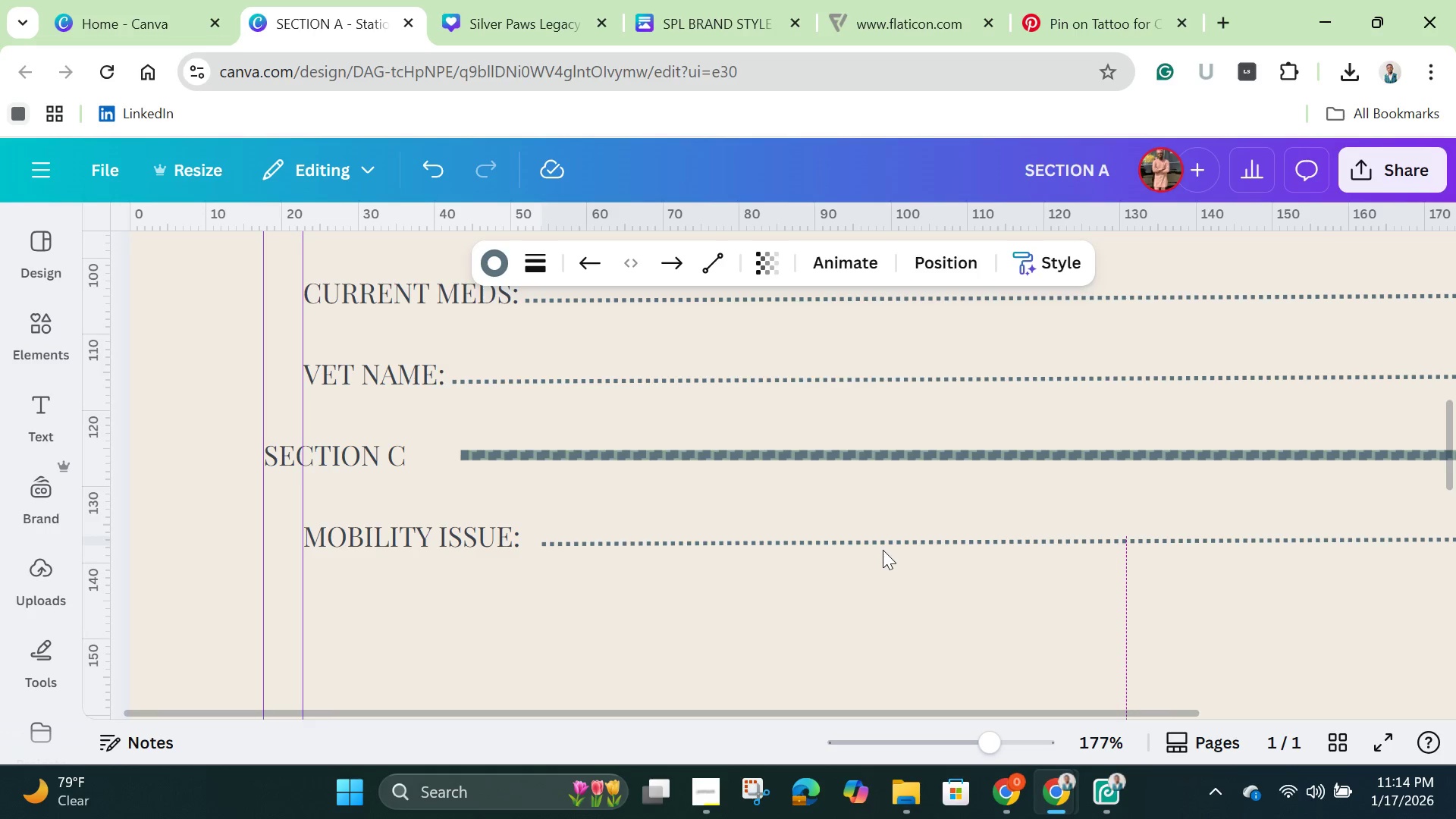 
key(ArrowLeft)
 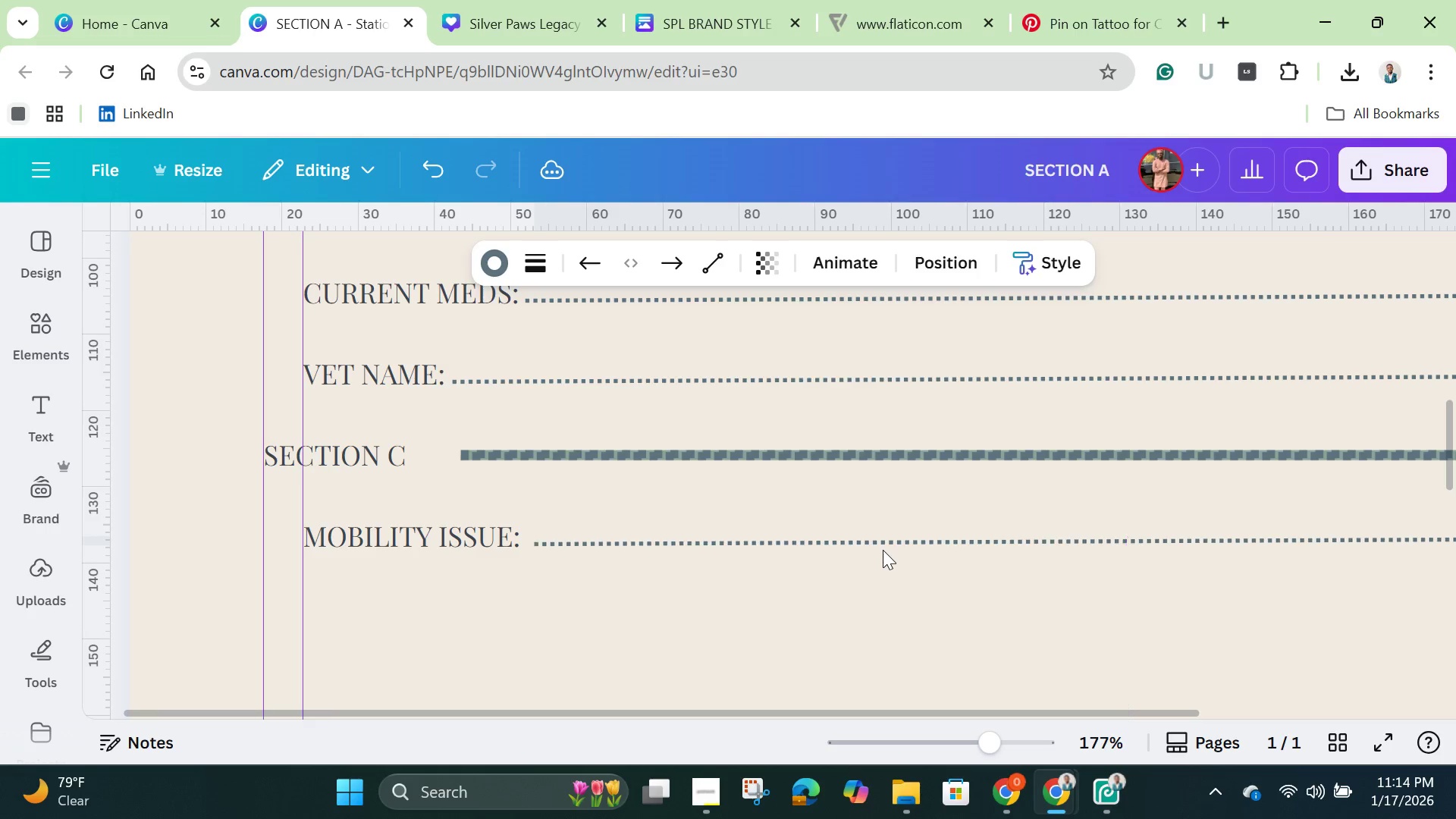 
key(ArrowLeft)
 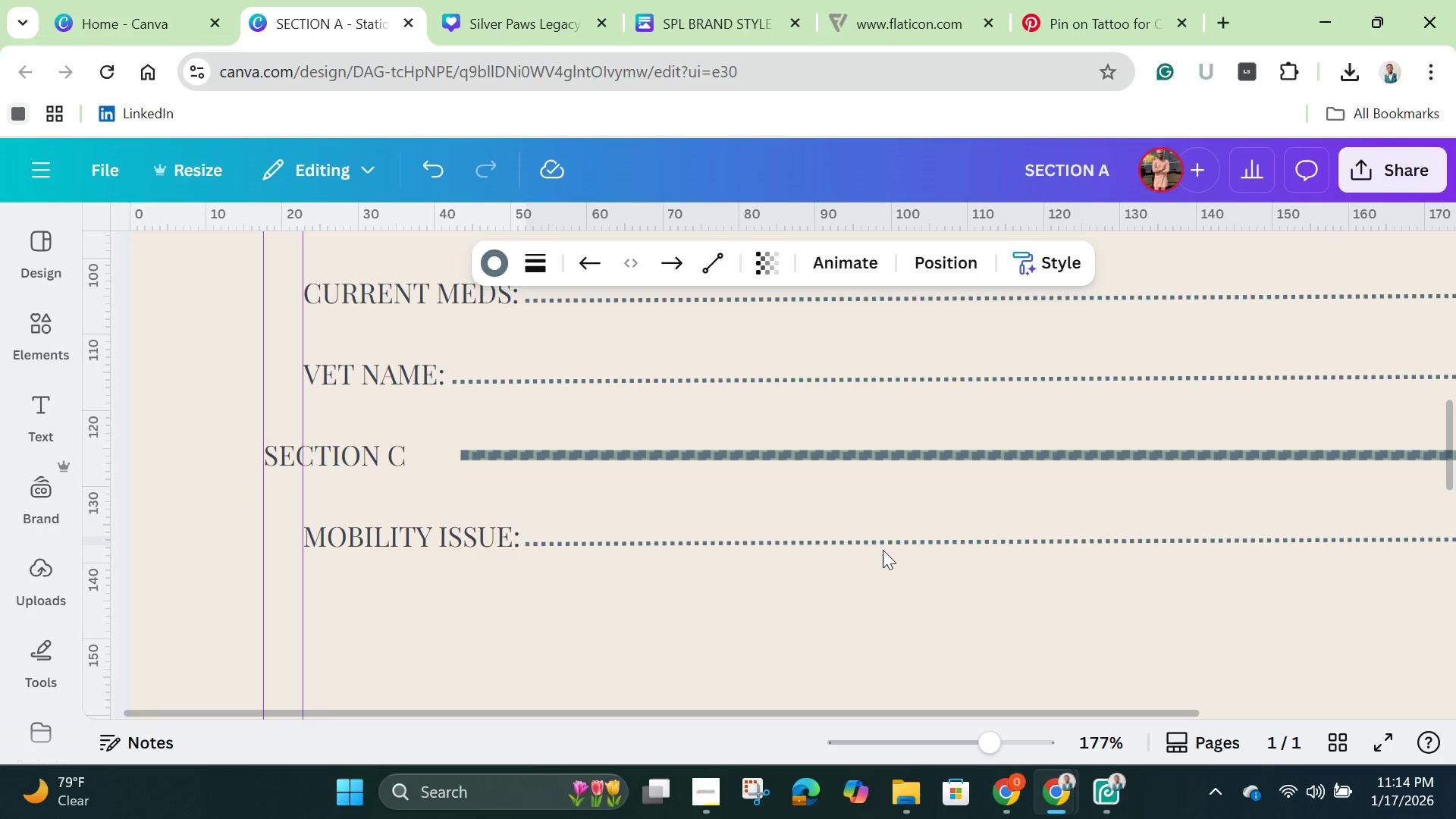 
key(ArrowLeft)
 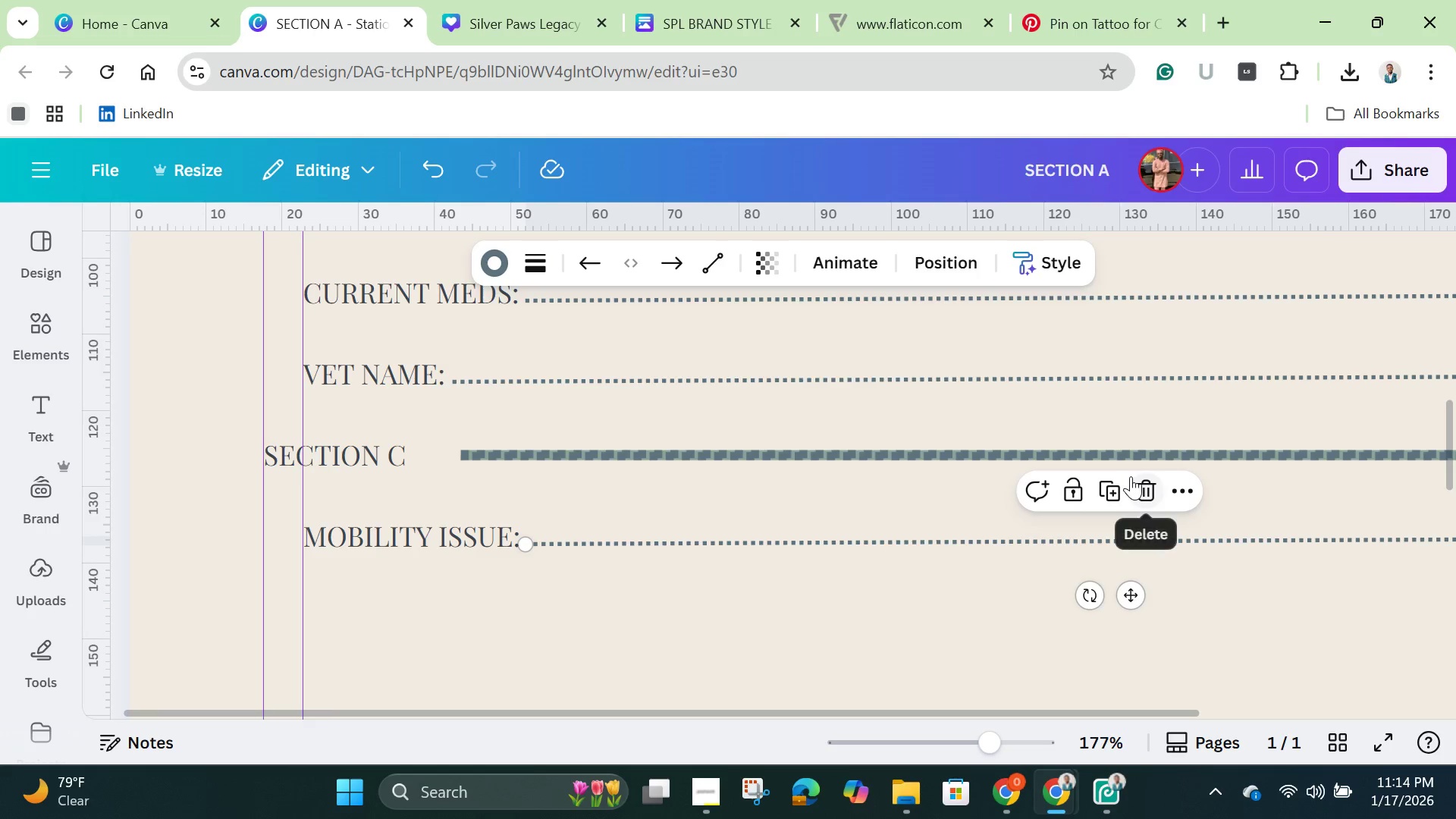 
left_click([1119, 496])
 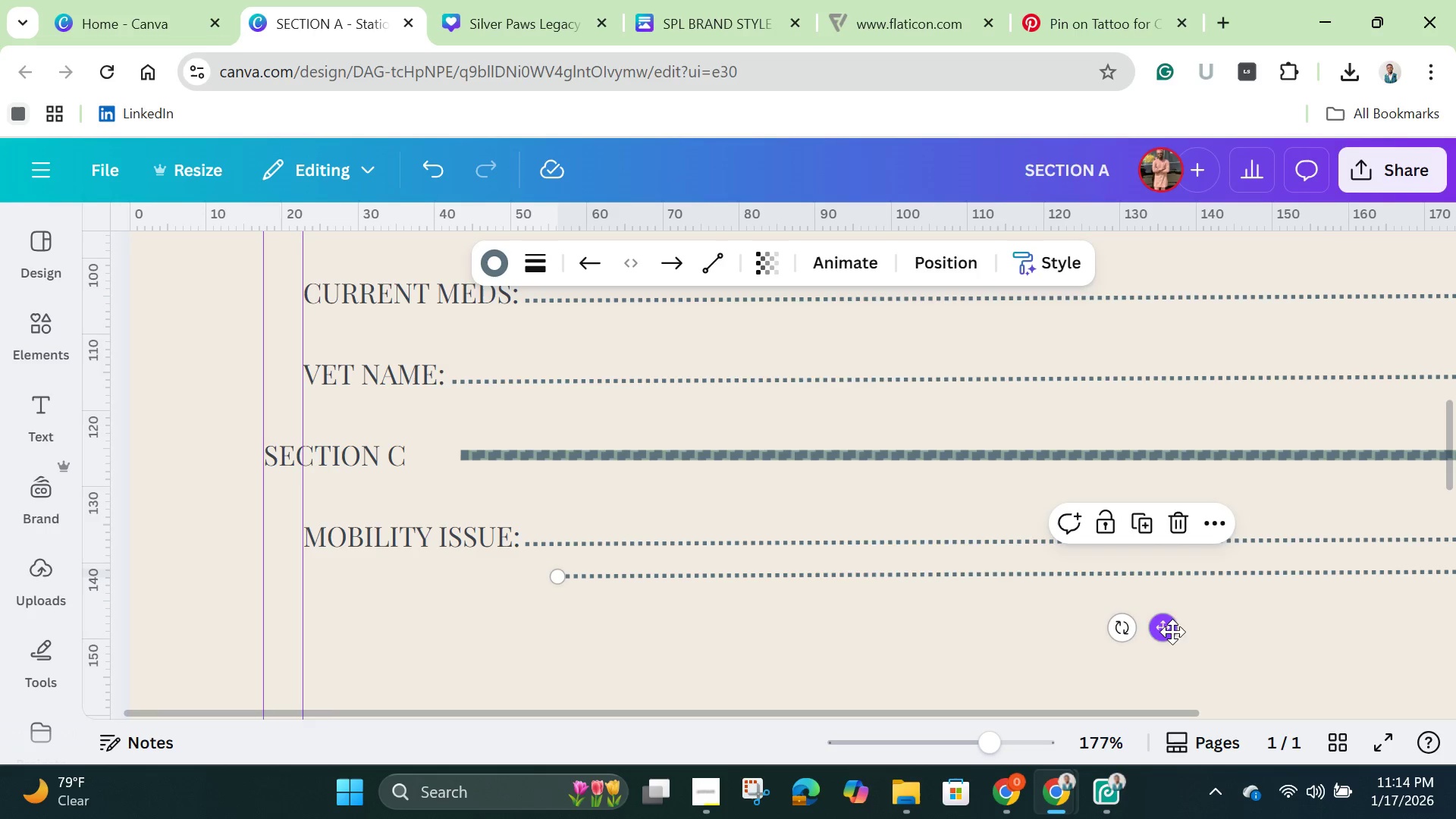 
left_click_drag(start_coordinate=[1167, 631], to_coordinate=[911, 665])
 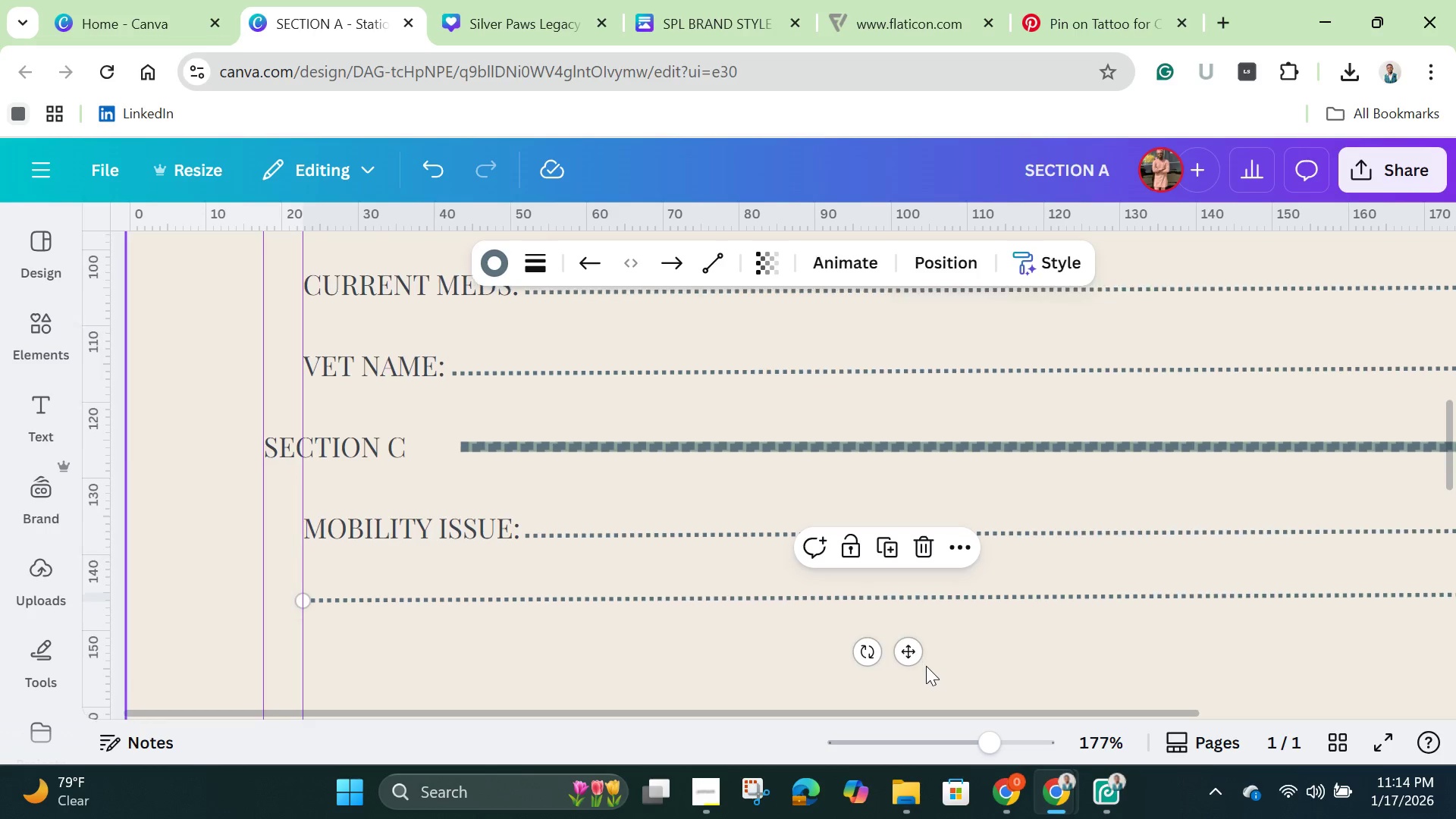 
scroll: coordinate [926, 666], scroll_direction: down, amount: 1.0
 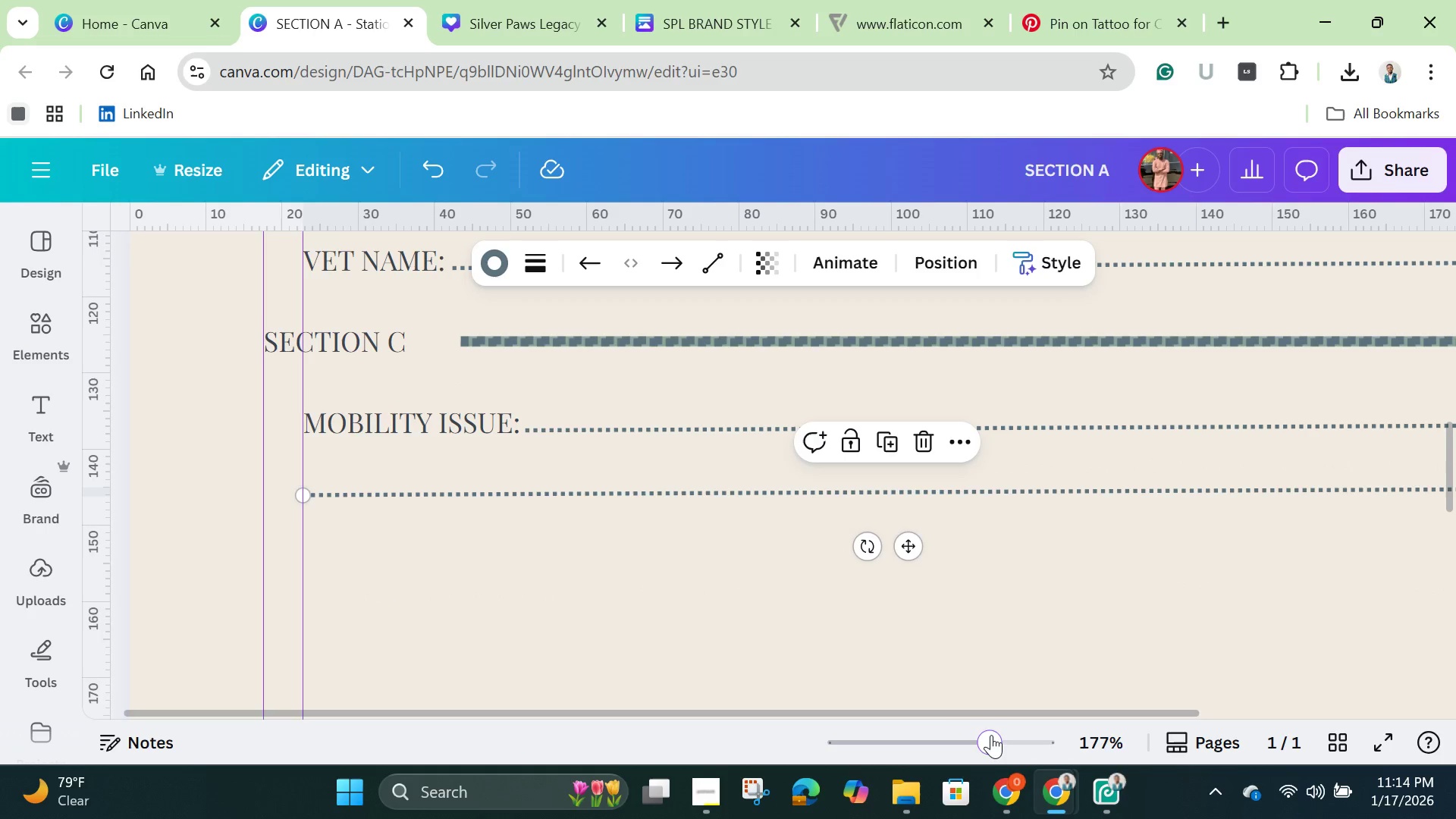 
left_click_drag(start_coordinate=[991, 735], to_coordinate=[956, 738])
 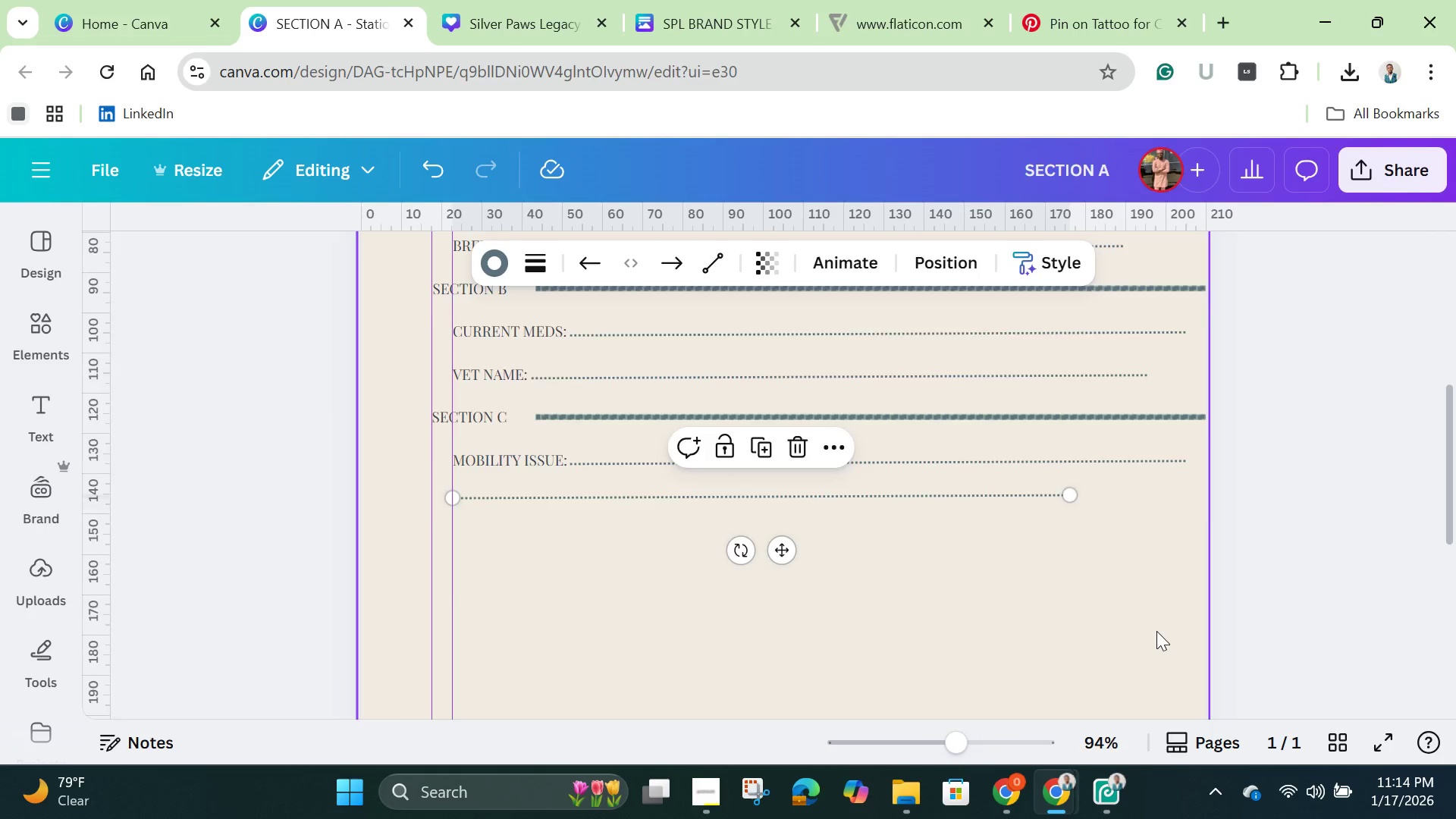 
scroll: coordinate [1156, 631], scroll_direction: up, amount: 2.0
 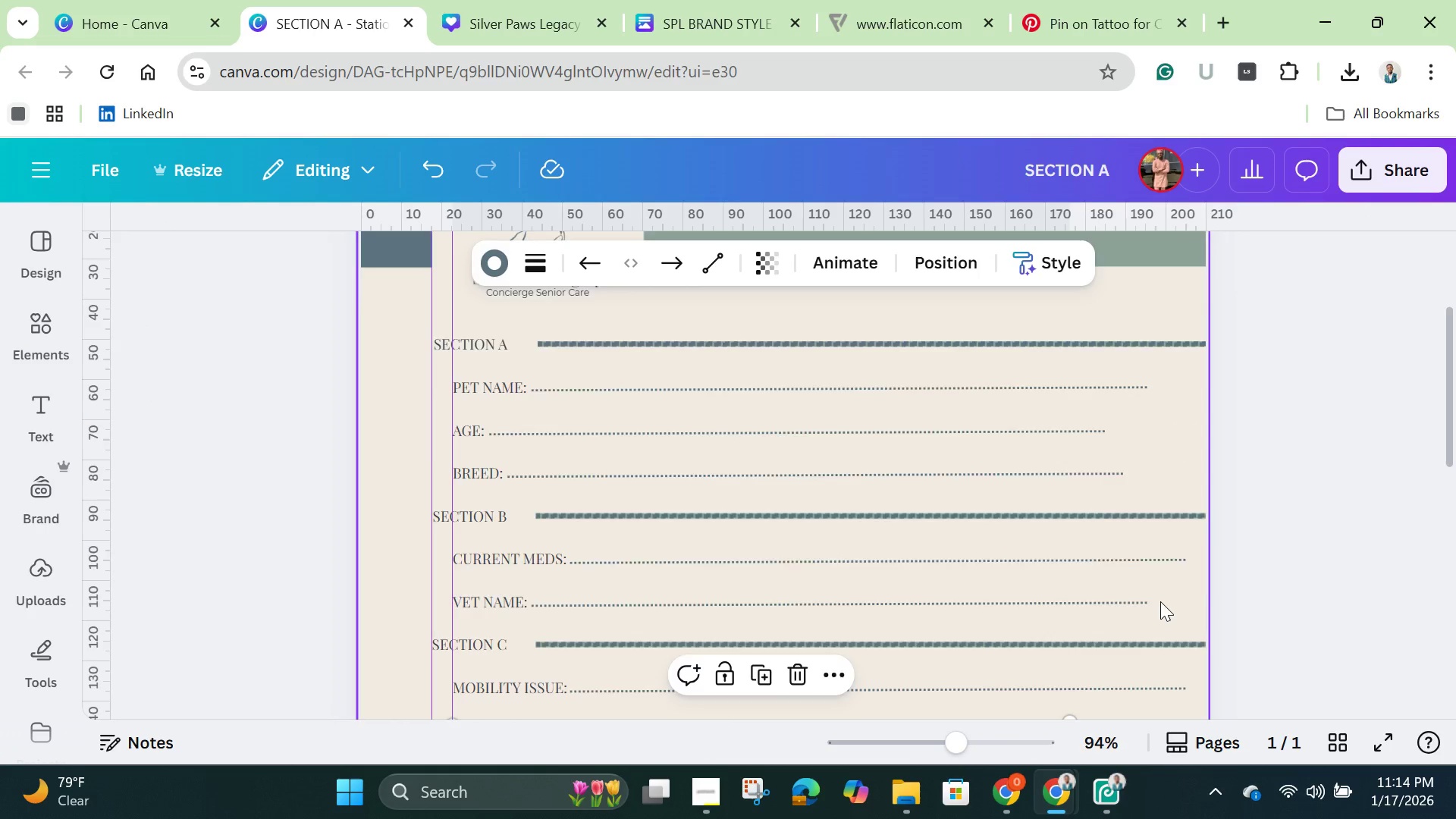 
scroll: coordinate [1160, 601], scroll_direction: down, amount: 2.0
 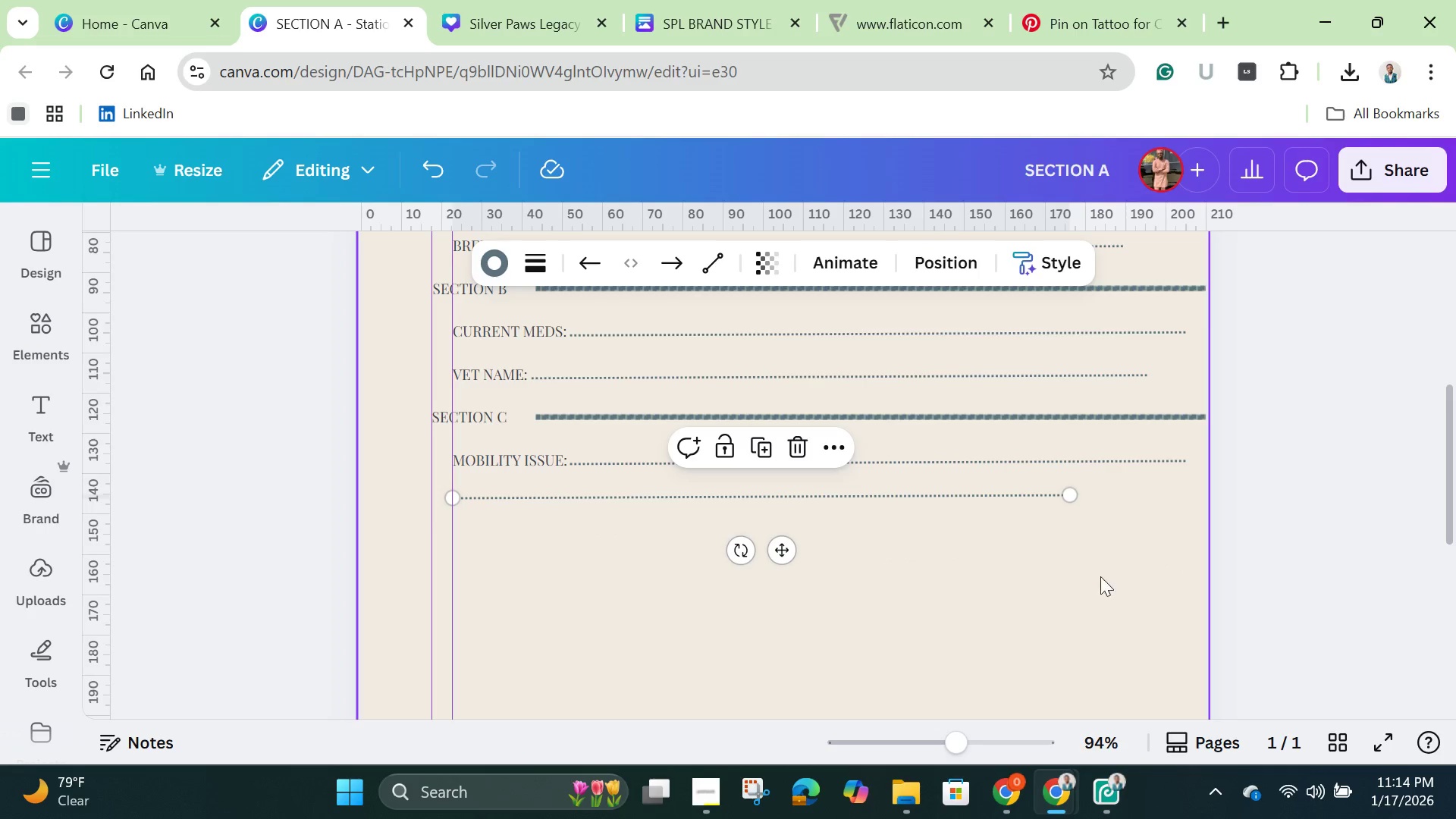 
left_click([1027, 600])
 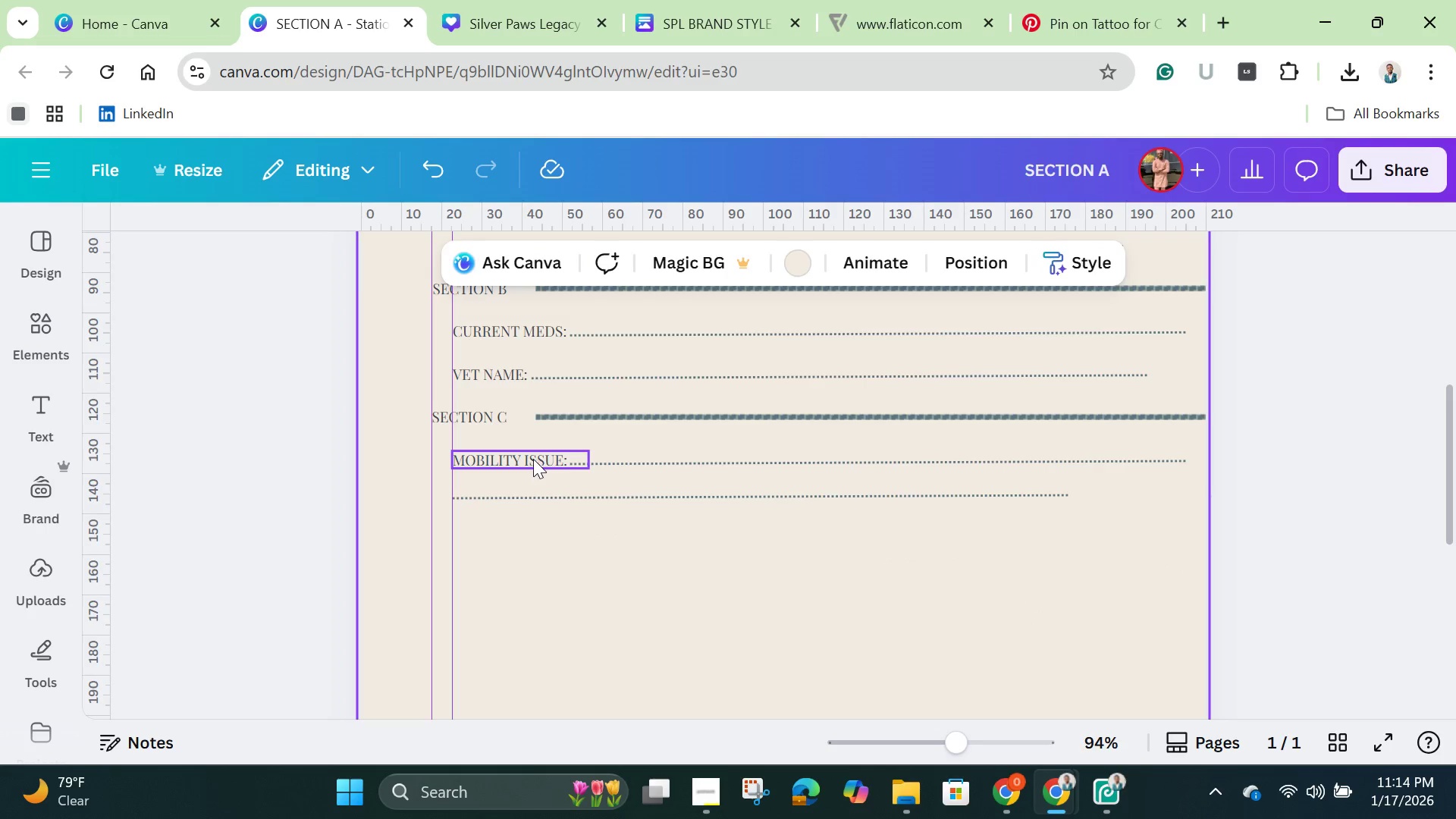 
left_click([533, 459])
 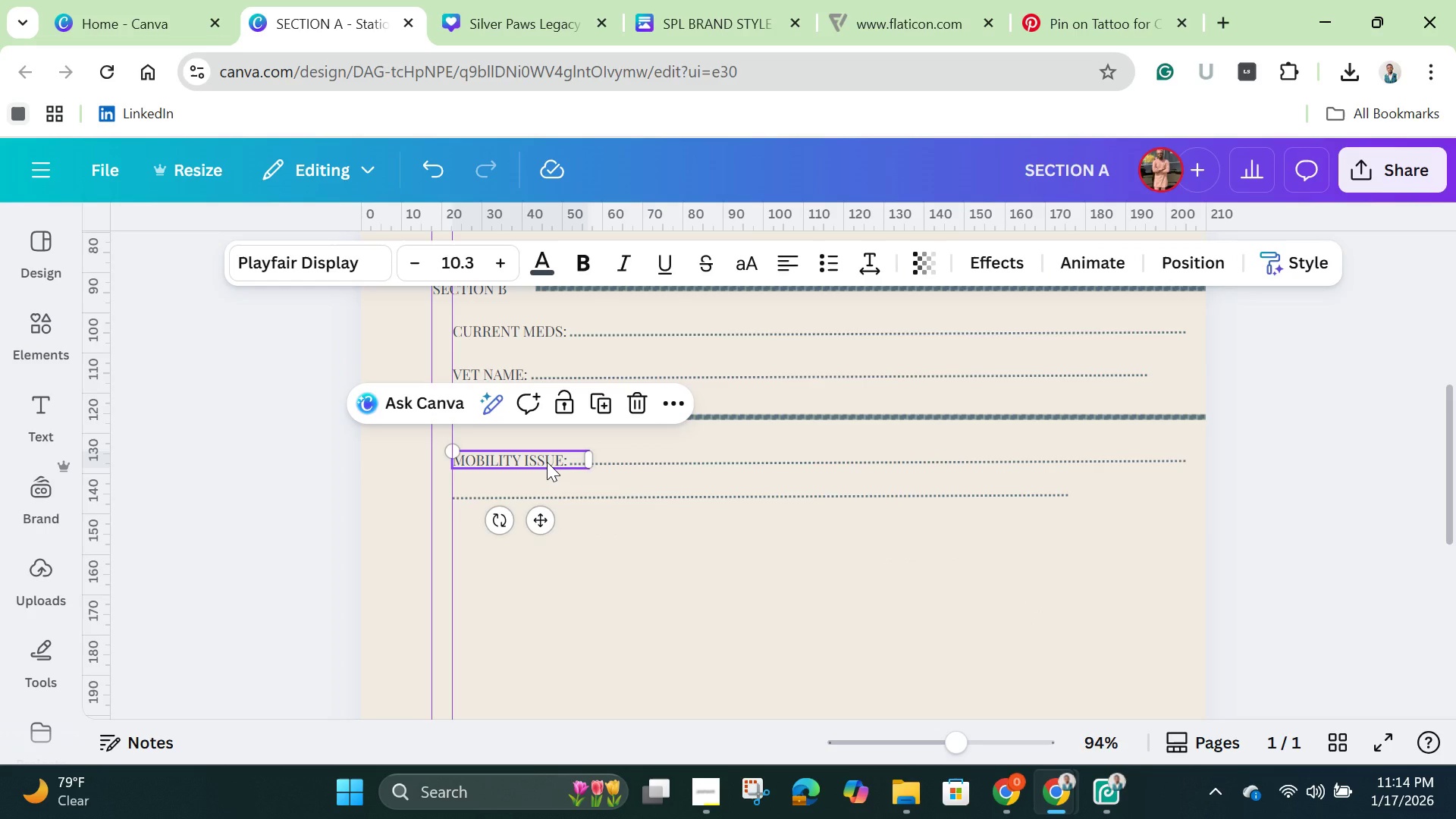 
hold_key(key=ShiftLeft, duration=1.5)
left_click([811, 463])
 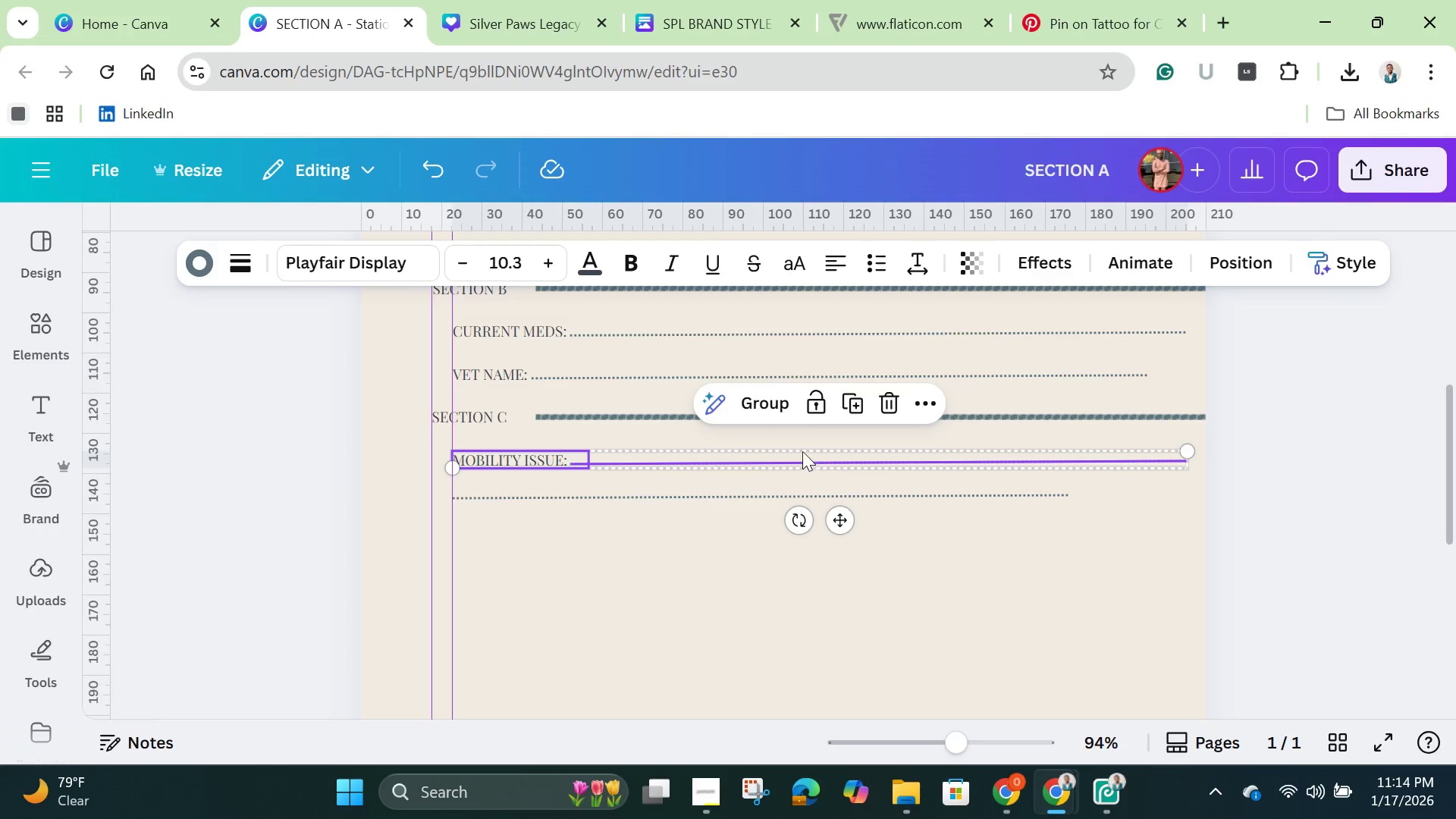 
key(Shift+ShiftLeft)
 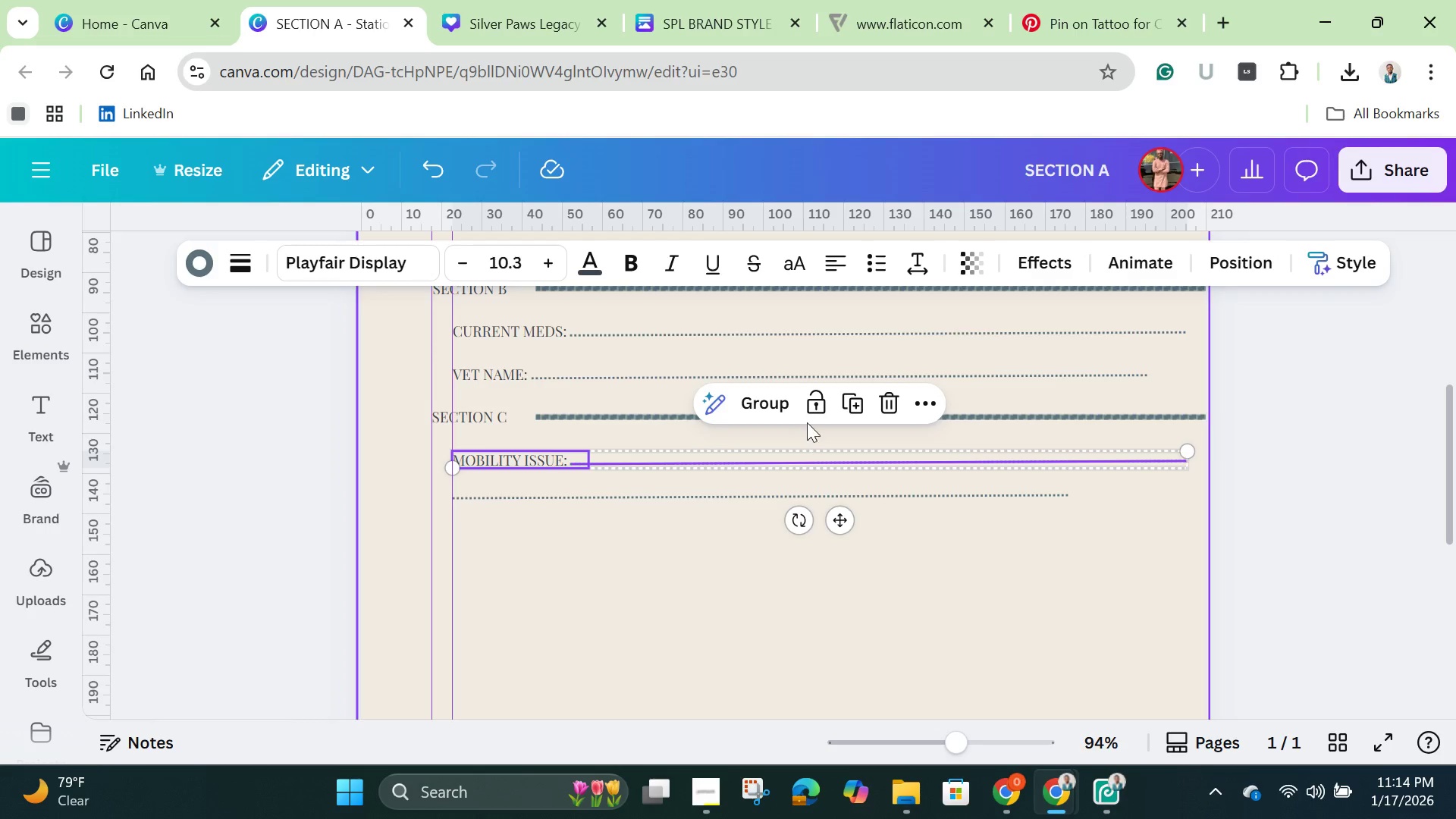 
key(Shift+ShiftLeft)
 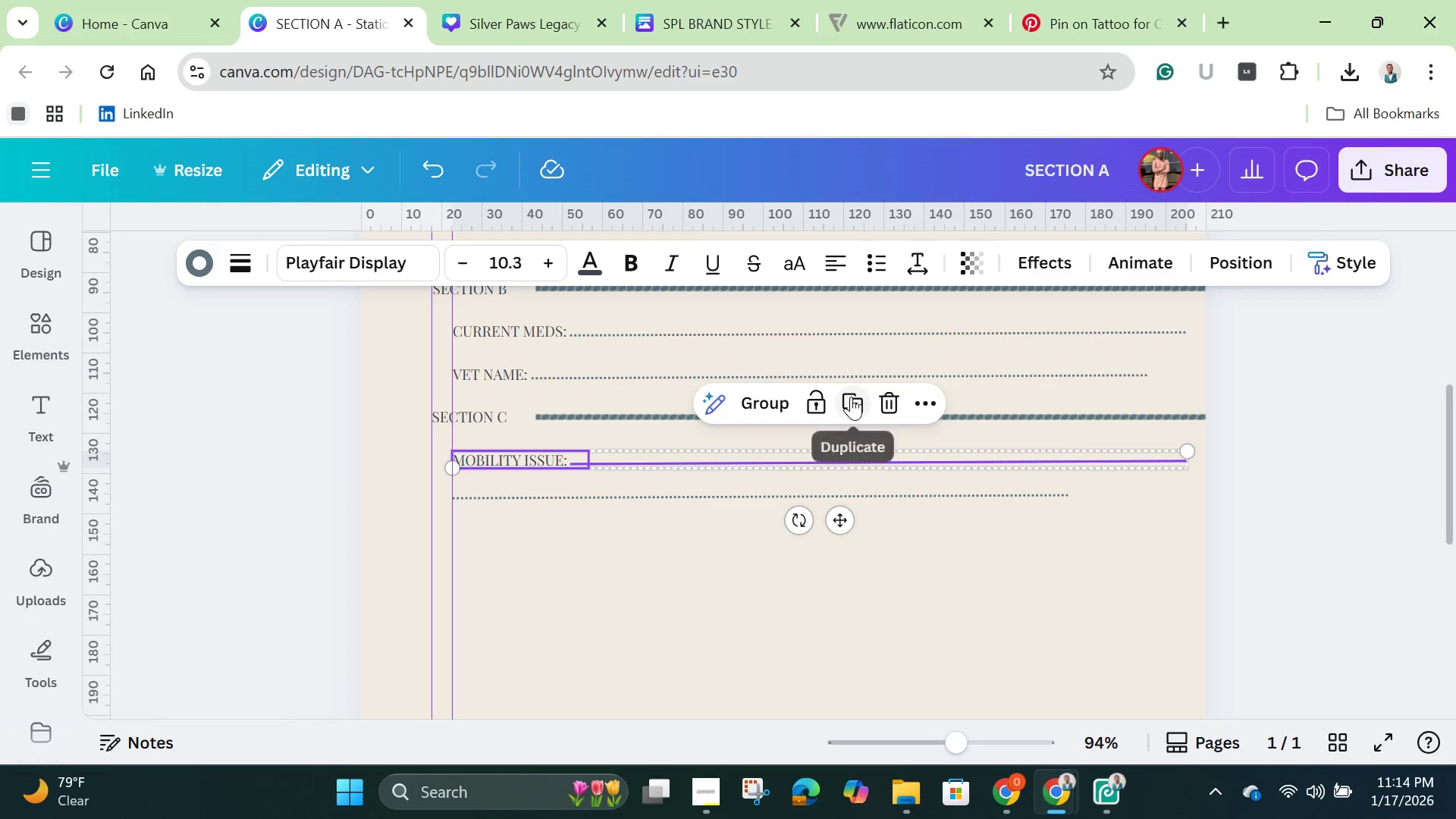 
left_click([851, 397])
 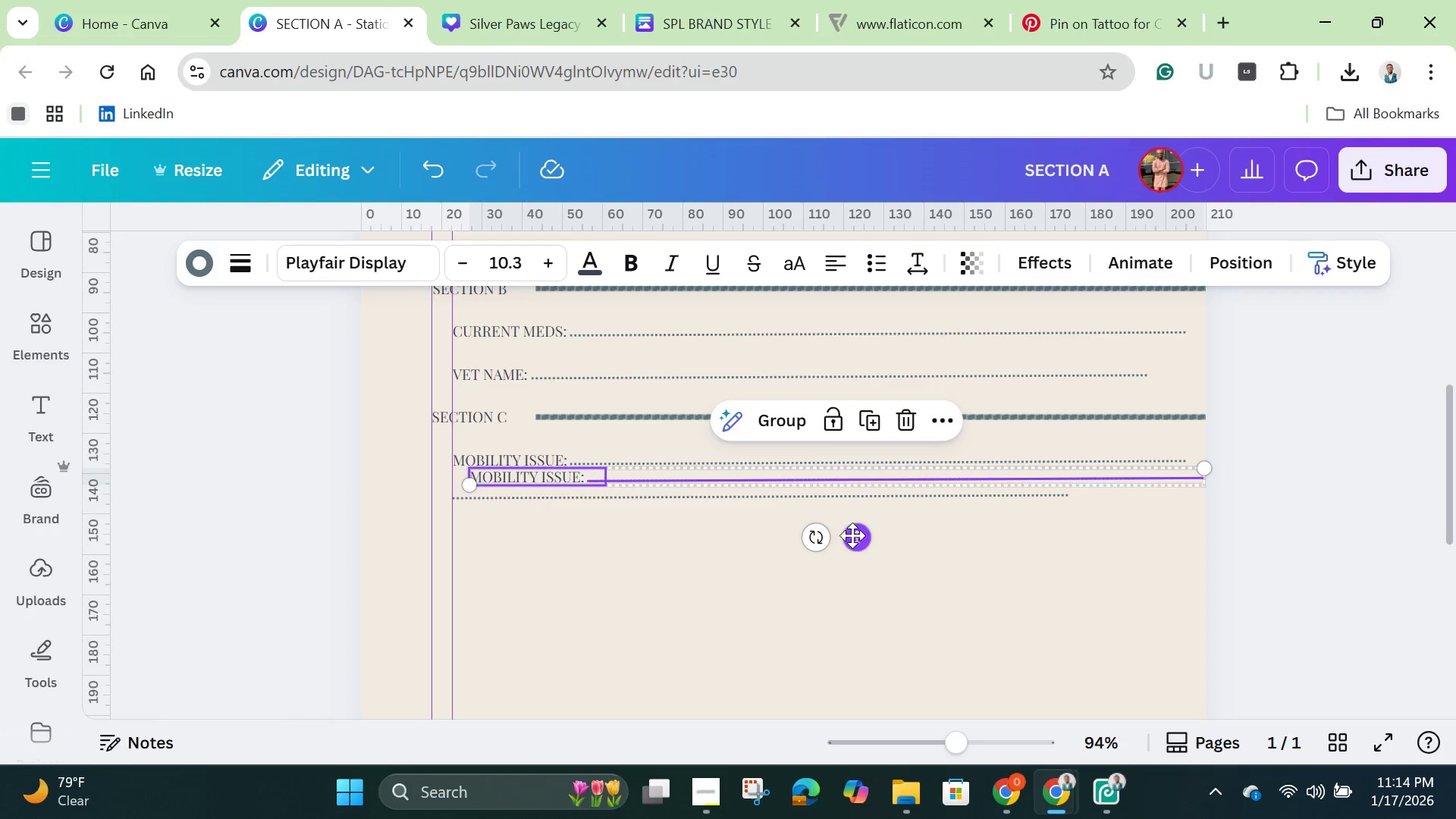 
left_click_drag(start_coordinate=[852, 535], to_coordinate=[835, 588])
 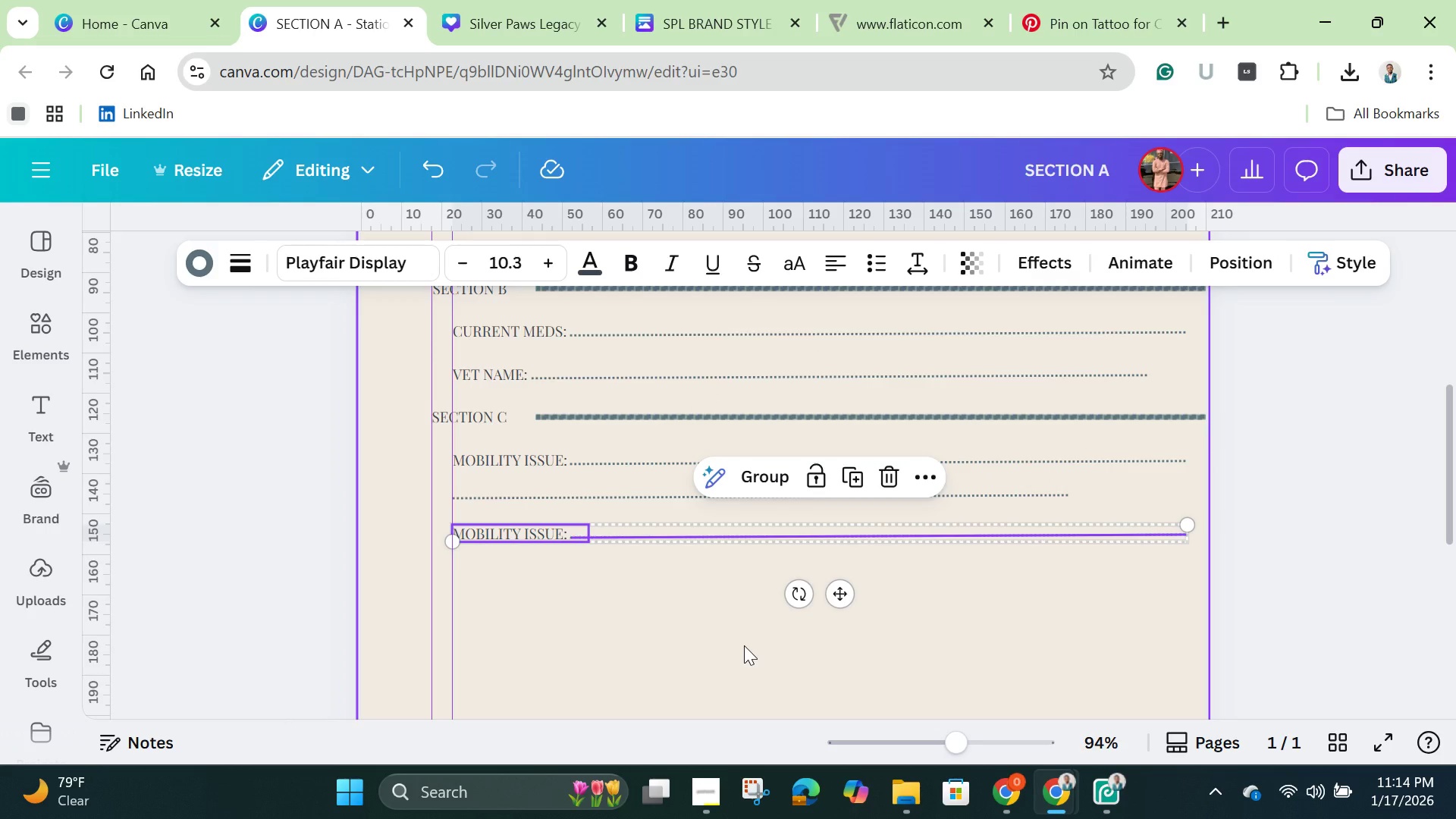 
left_click([744, 645])
 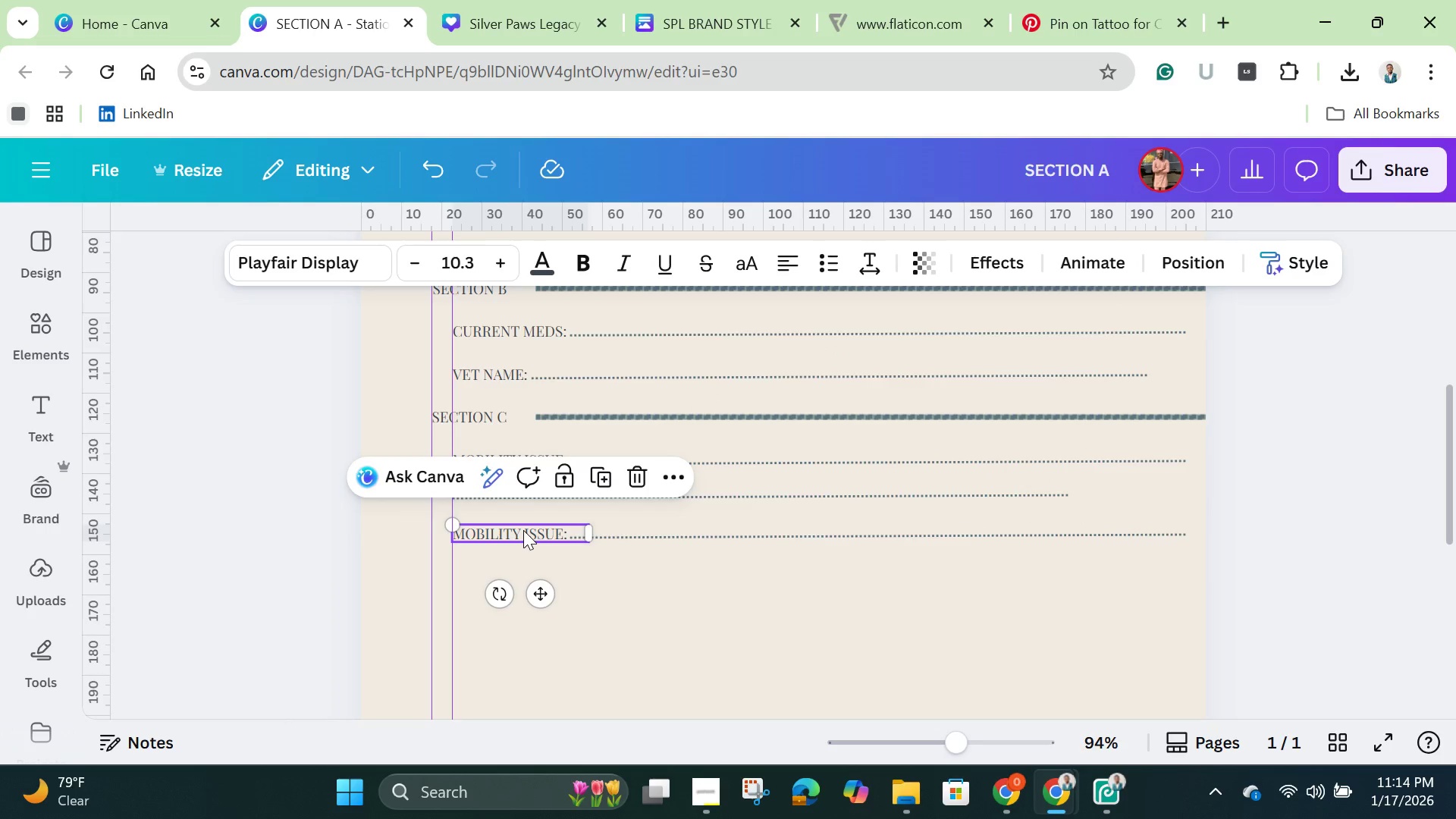 
double_click([523, 530])
 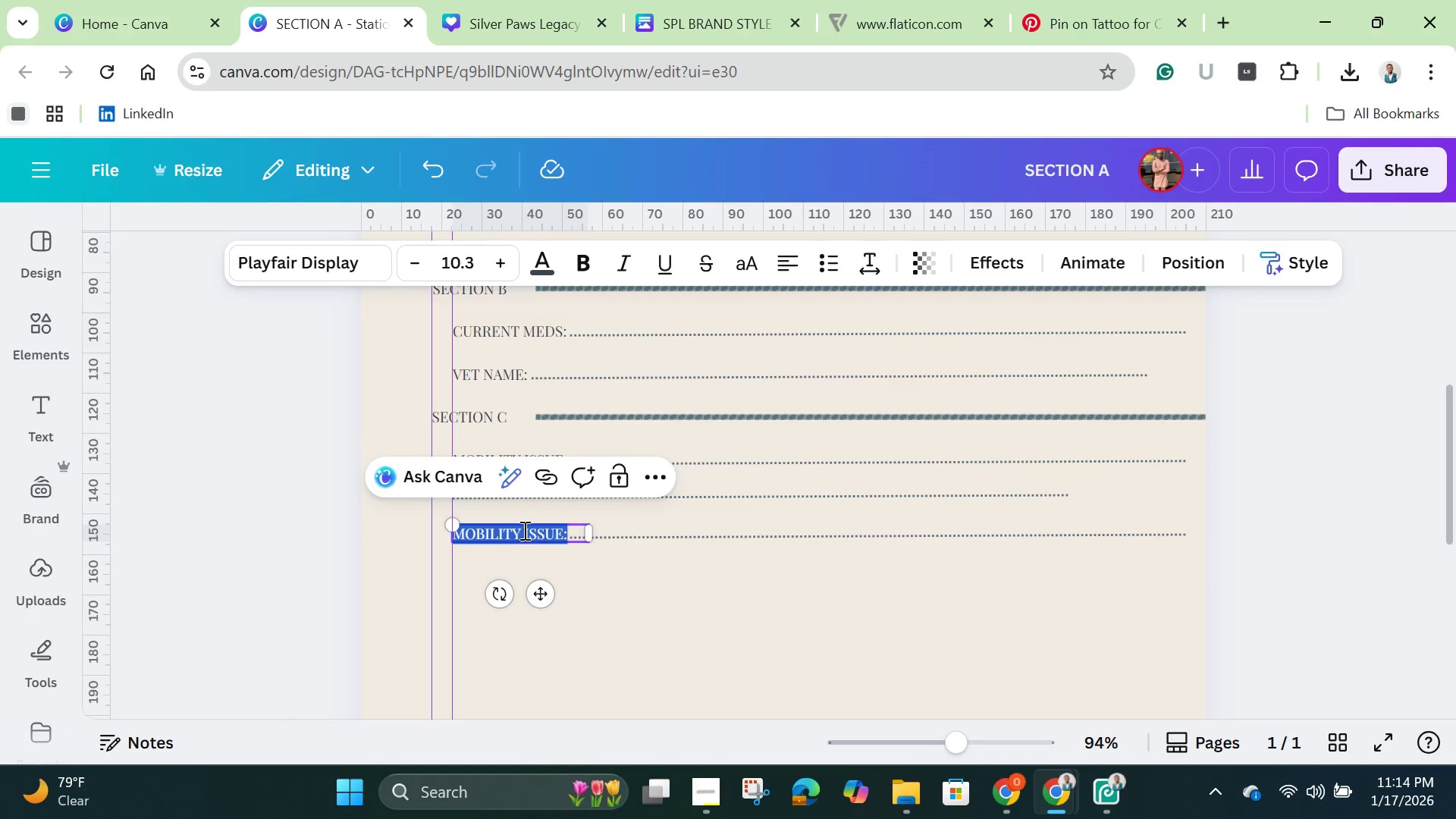 
key(Backspace)
 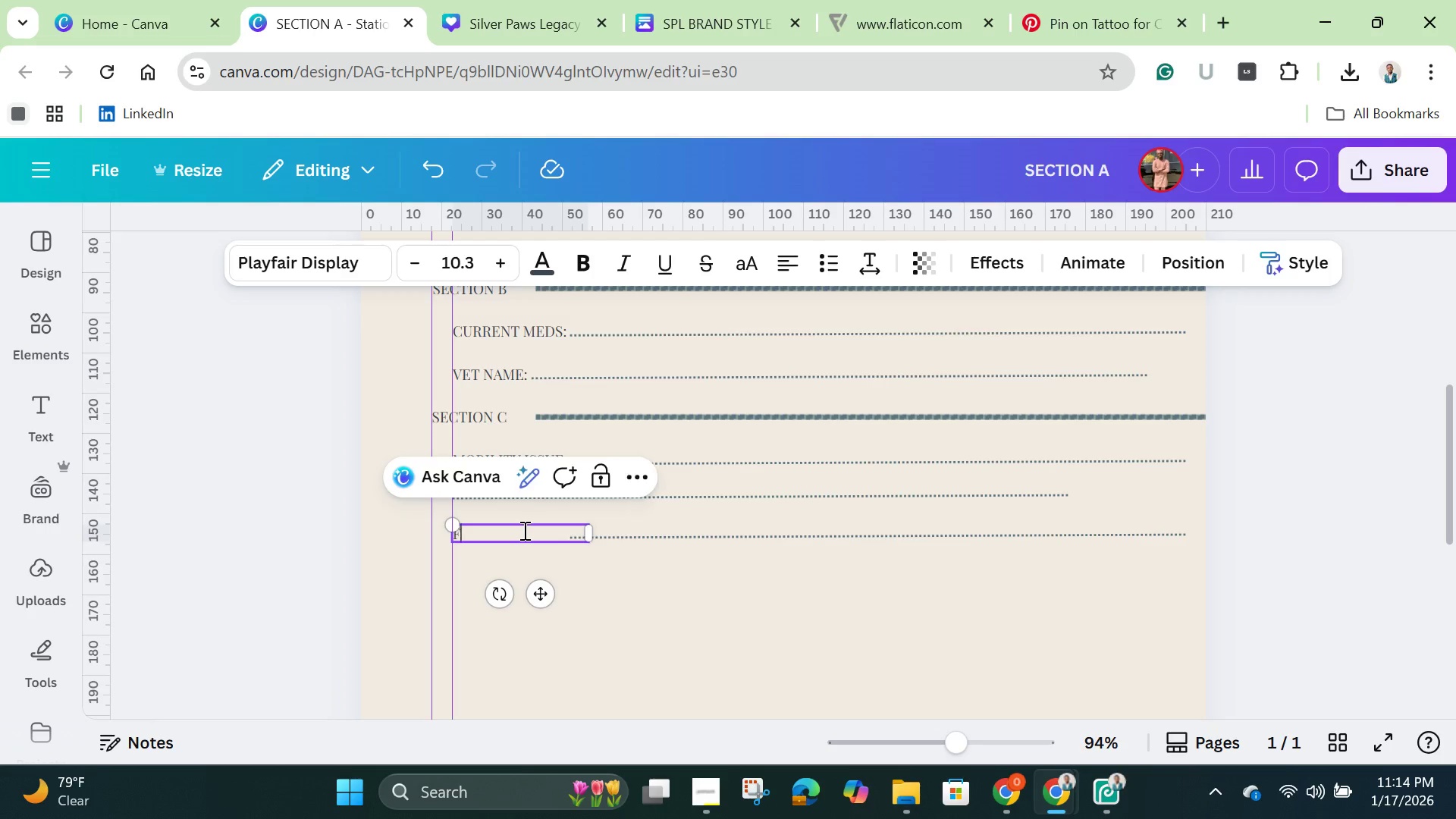 
key(F)
 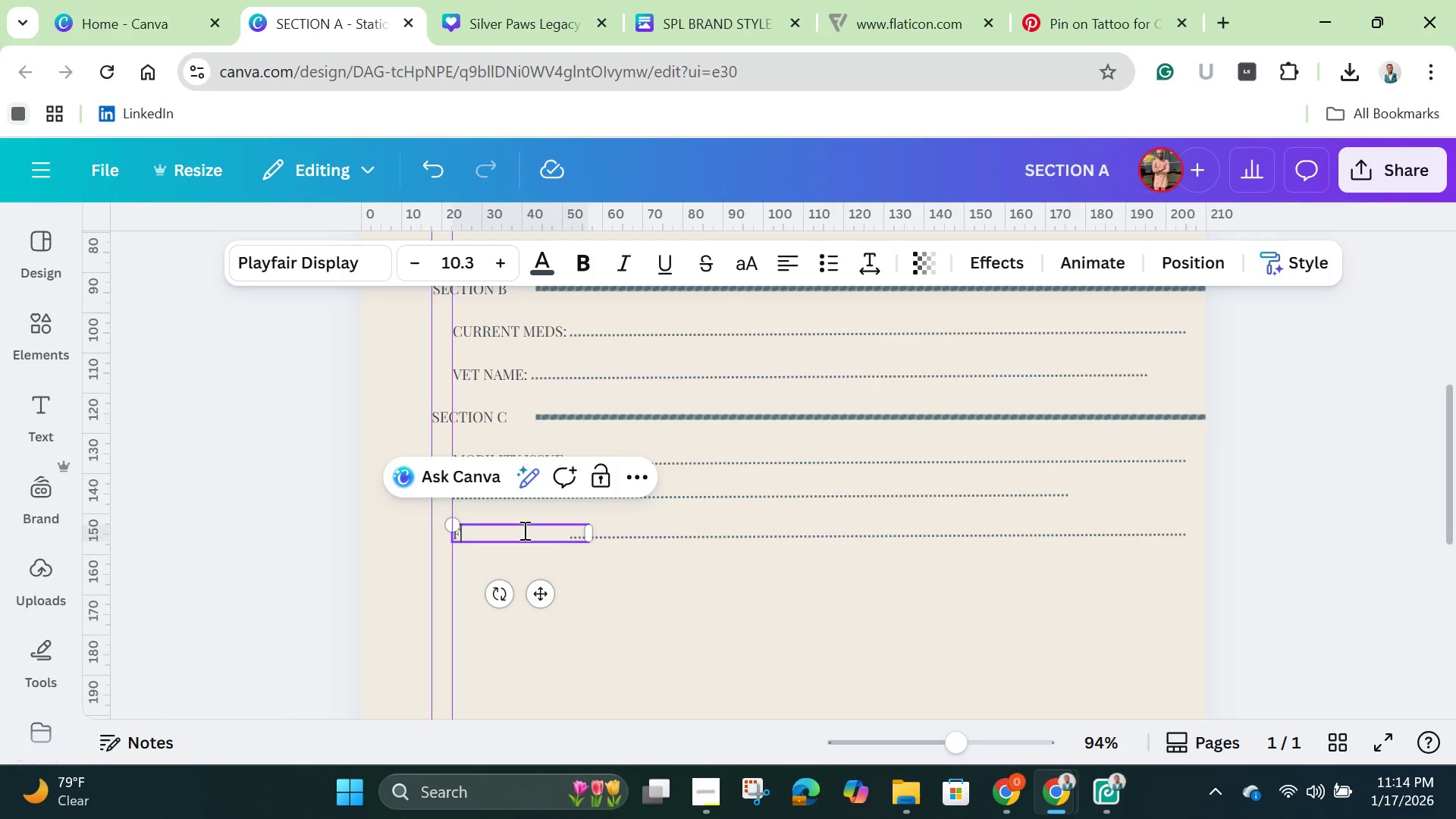 
type(eeding schedule)
 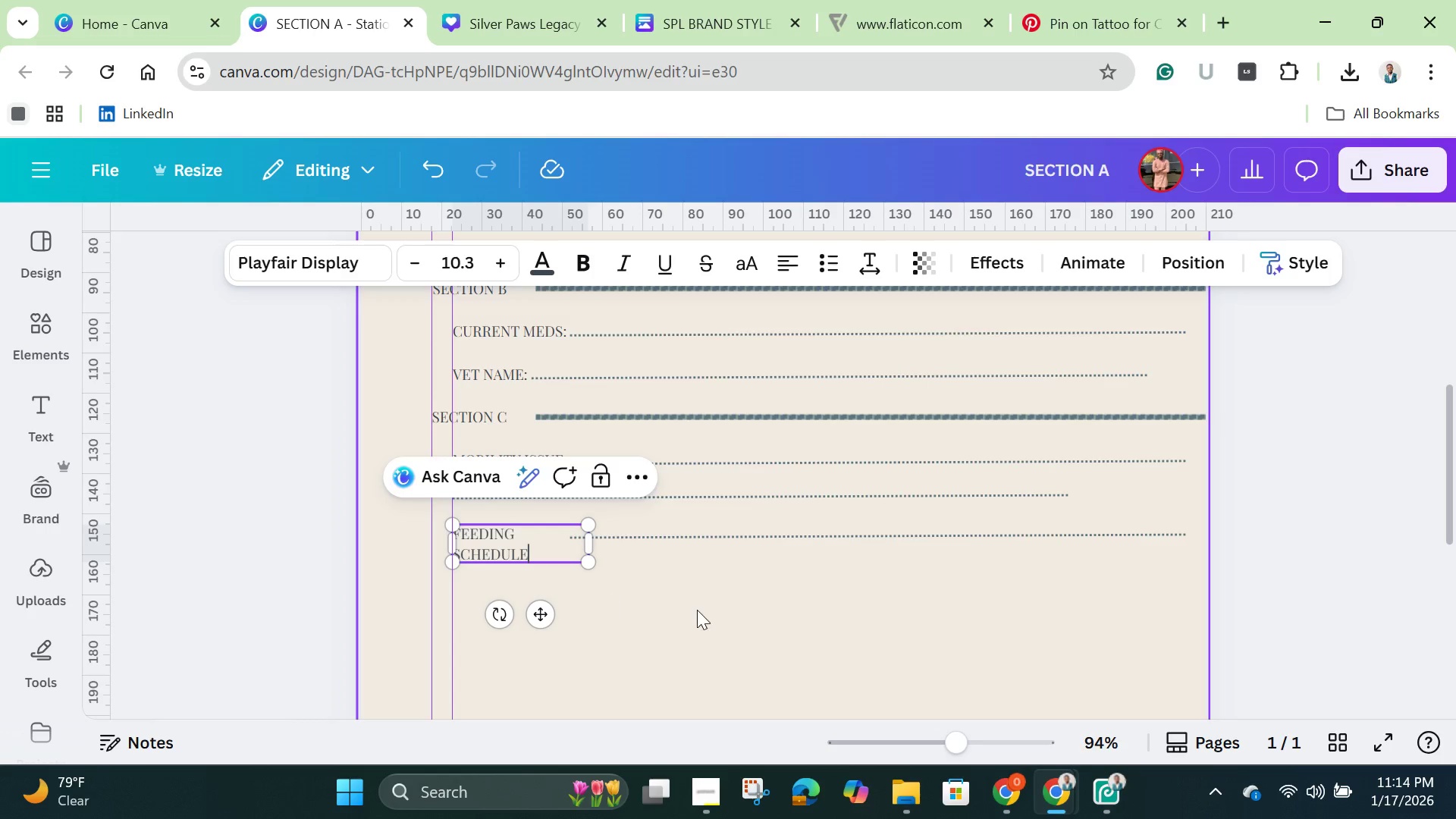 
left_click([703, 606])
 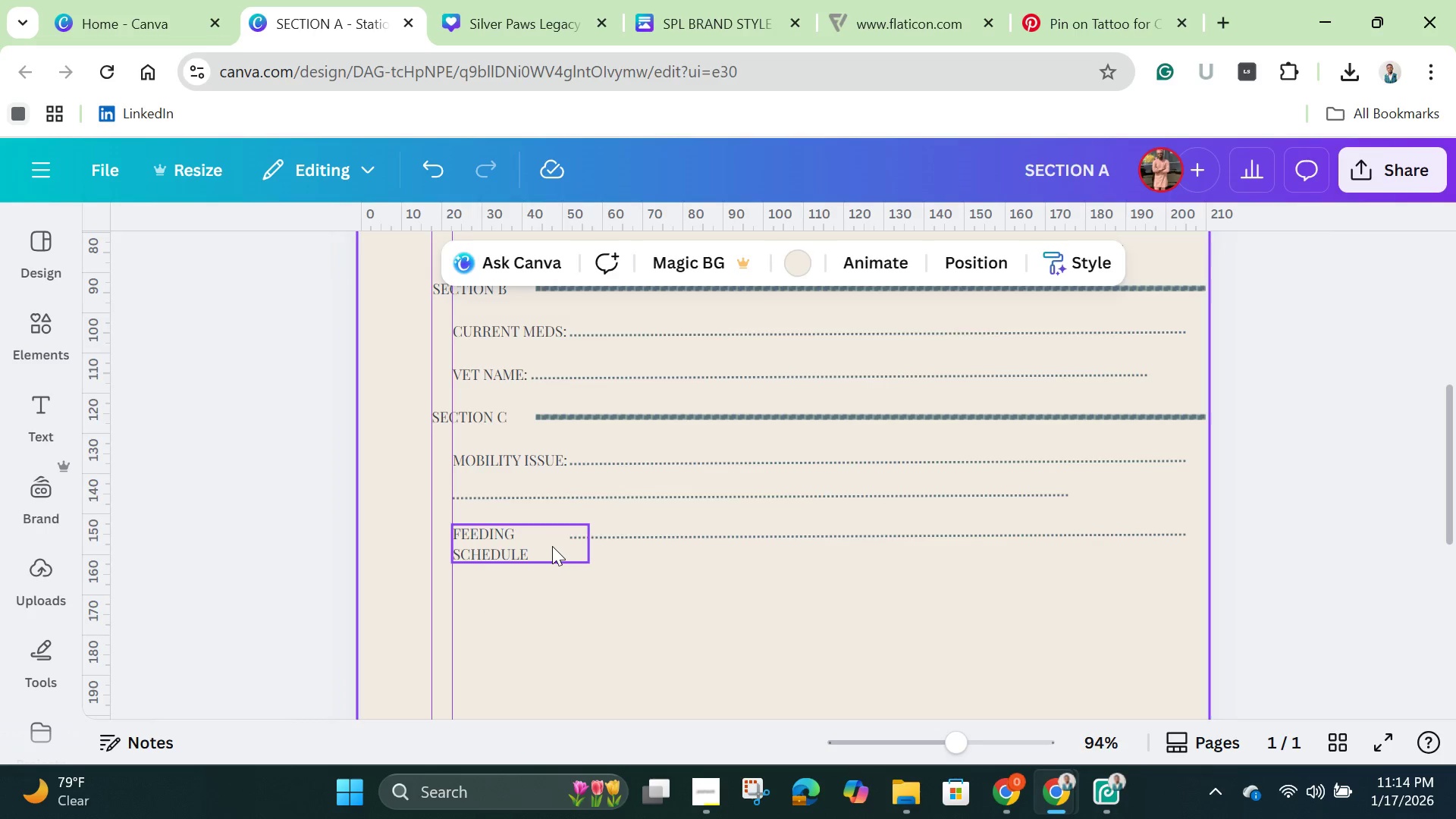 
left_click([552, 546])
 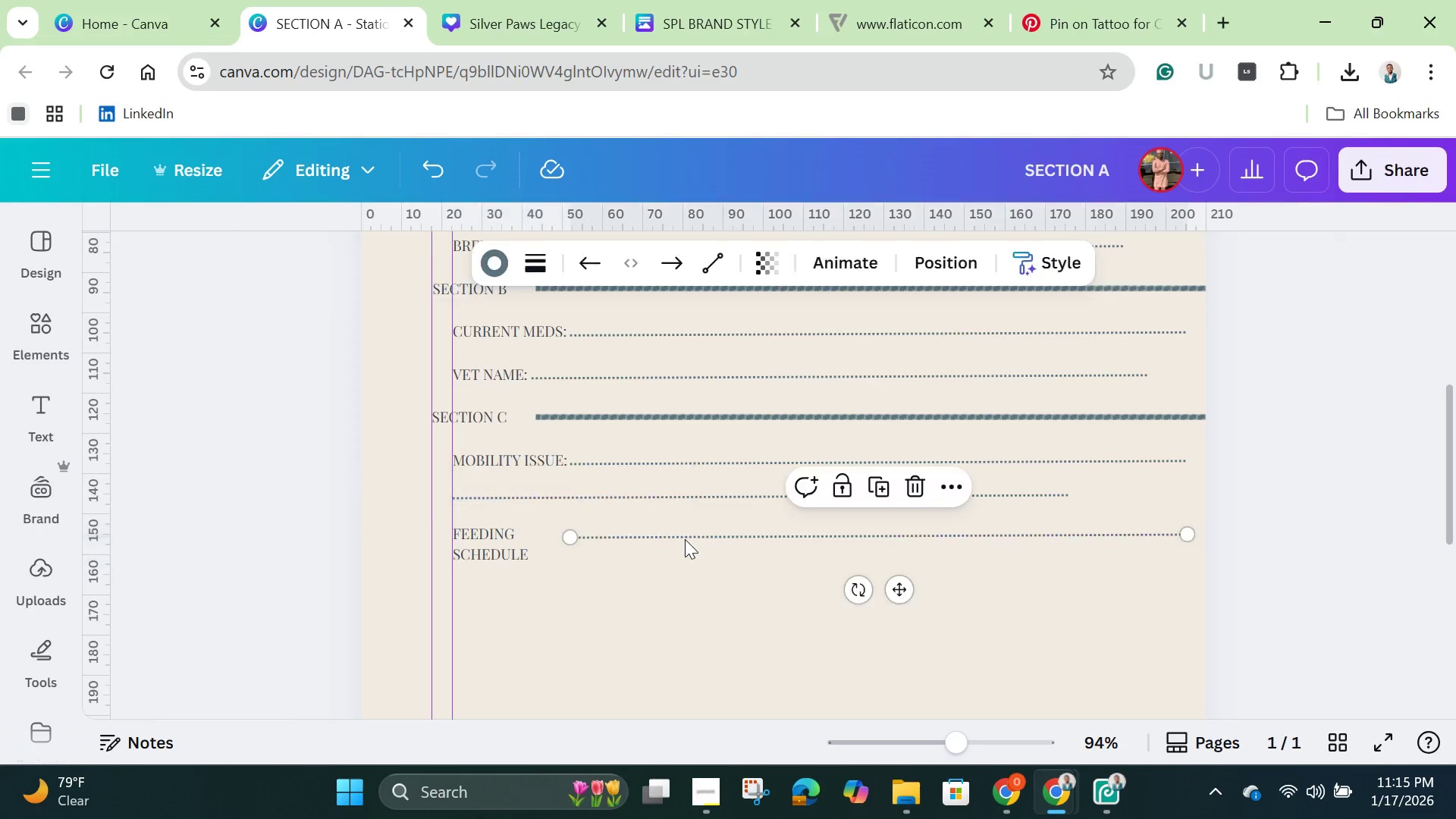 
left_click([685, 539])
 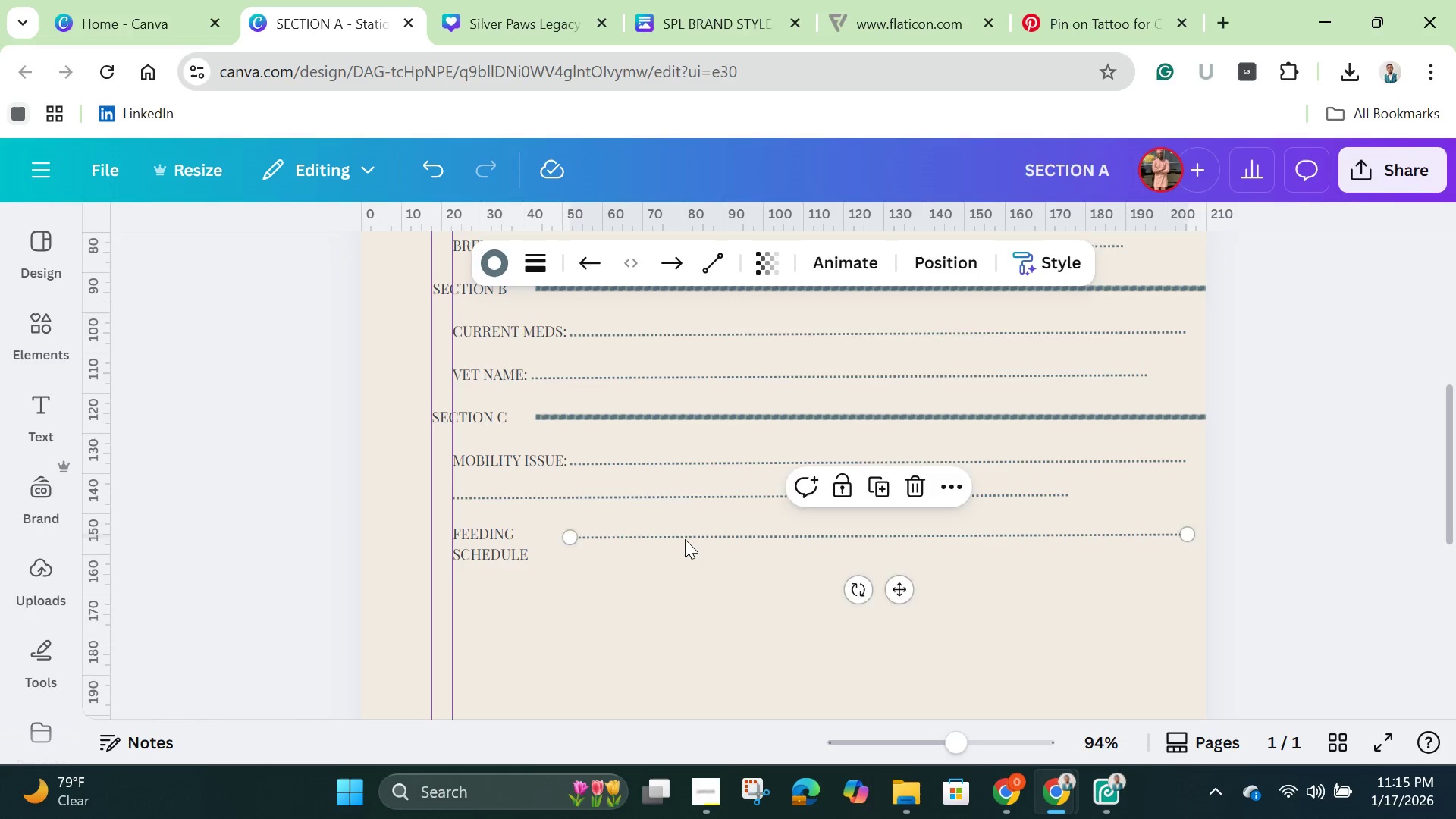 
hold_key(key=ArrowRight, duration=1.14)
 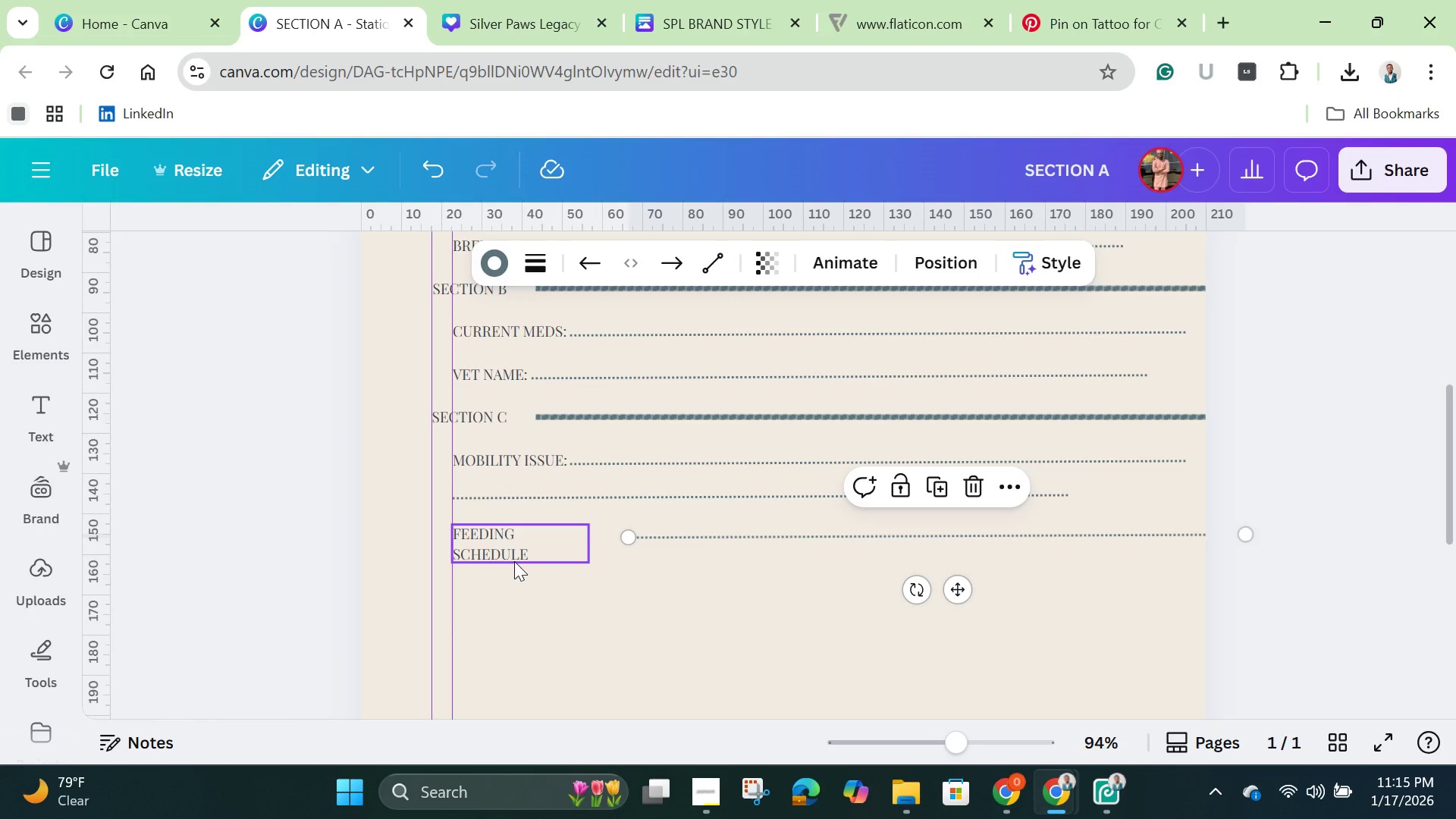 
left_click([514, 561])
 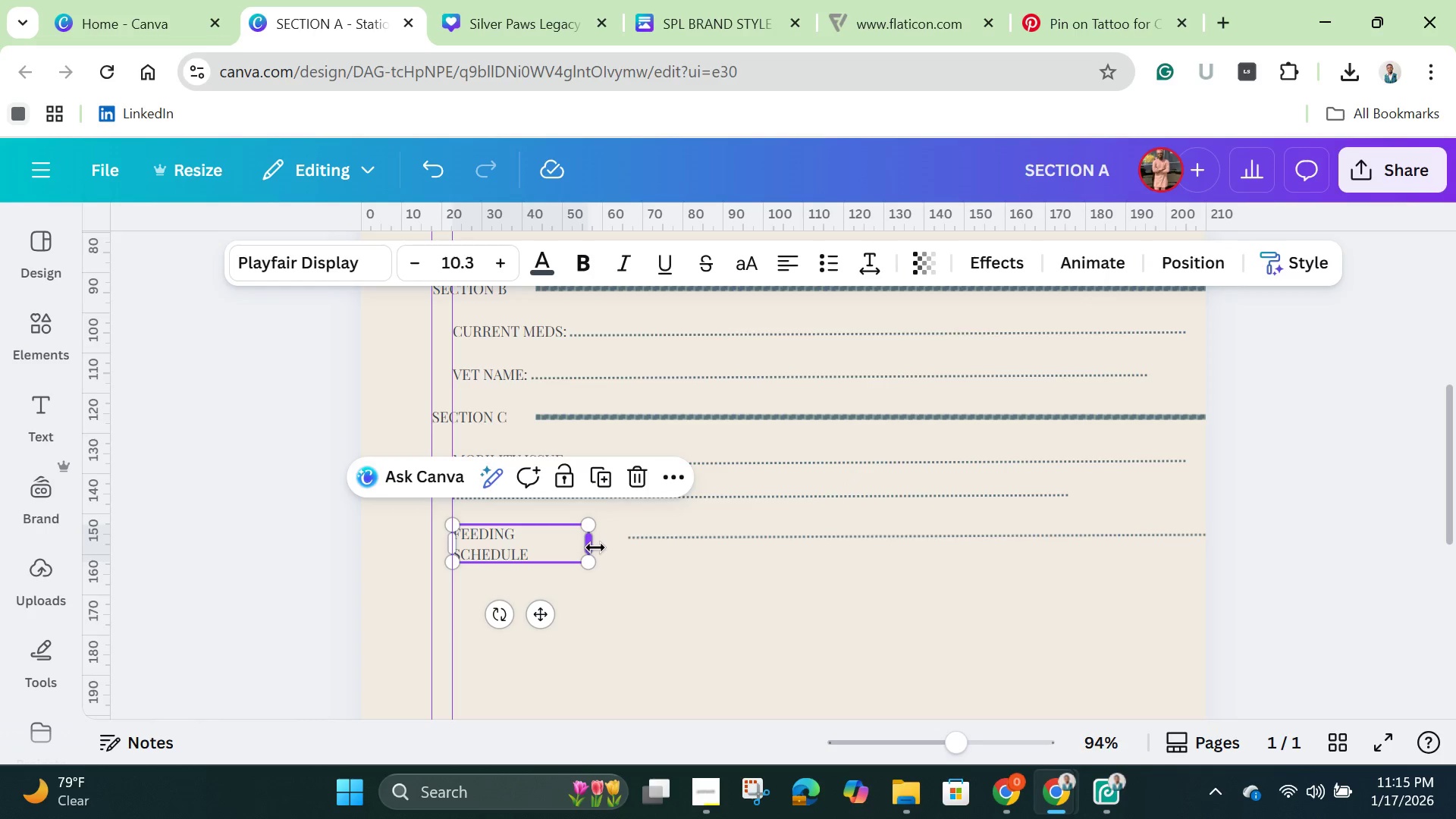 
left_click_drag(start_coordinate=[595, 548], to_coordinate=[607, 548])
 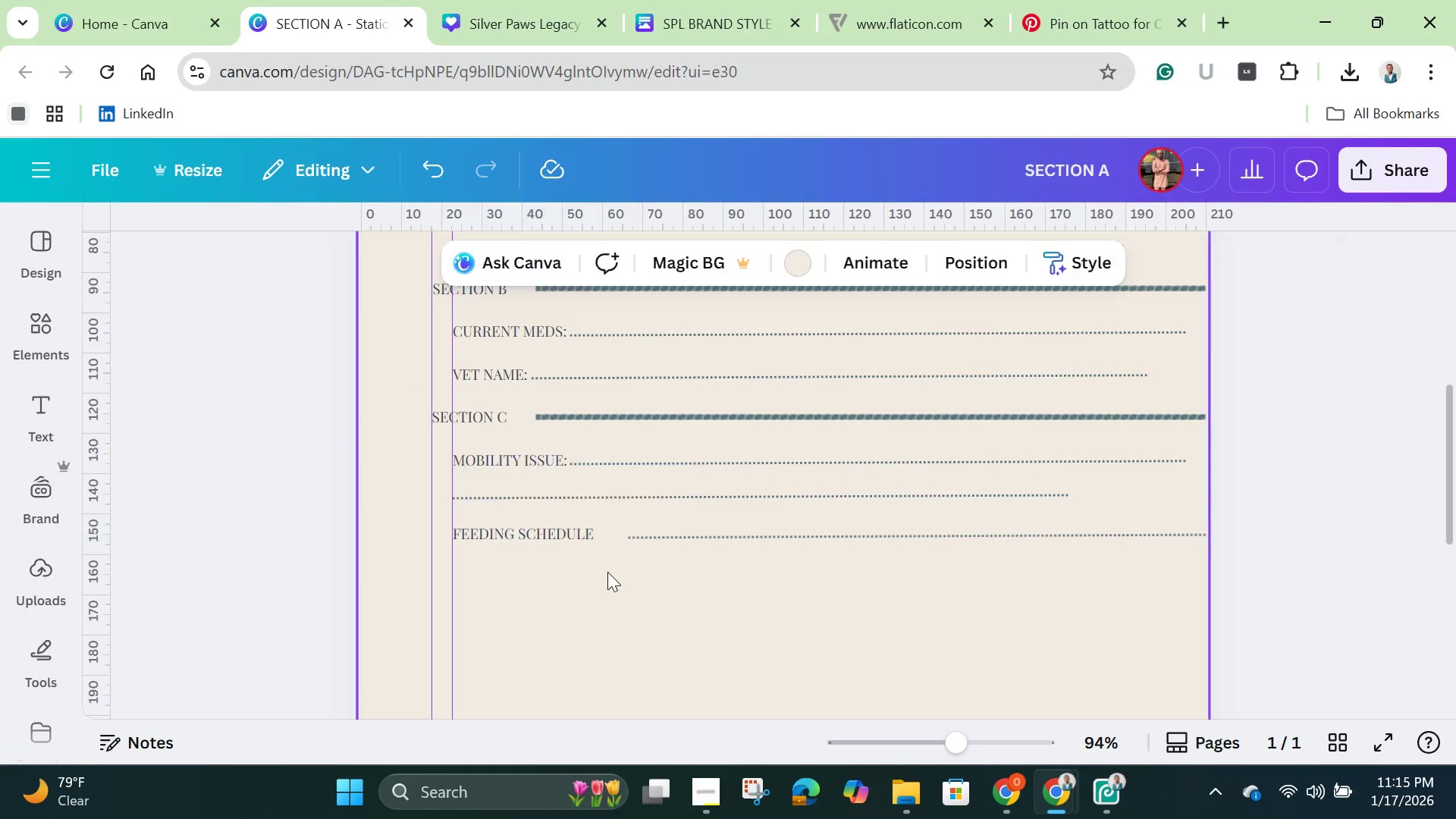 
left_click([607, 572])
 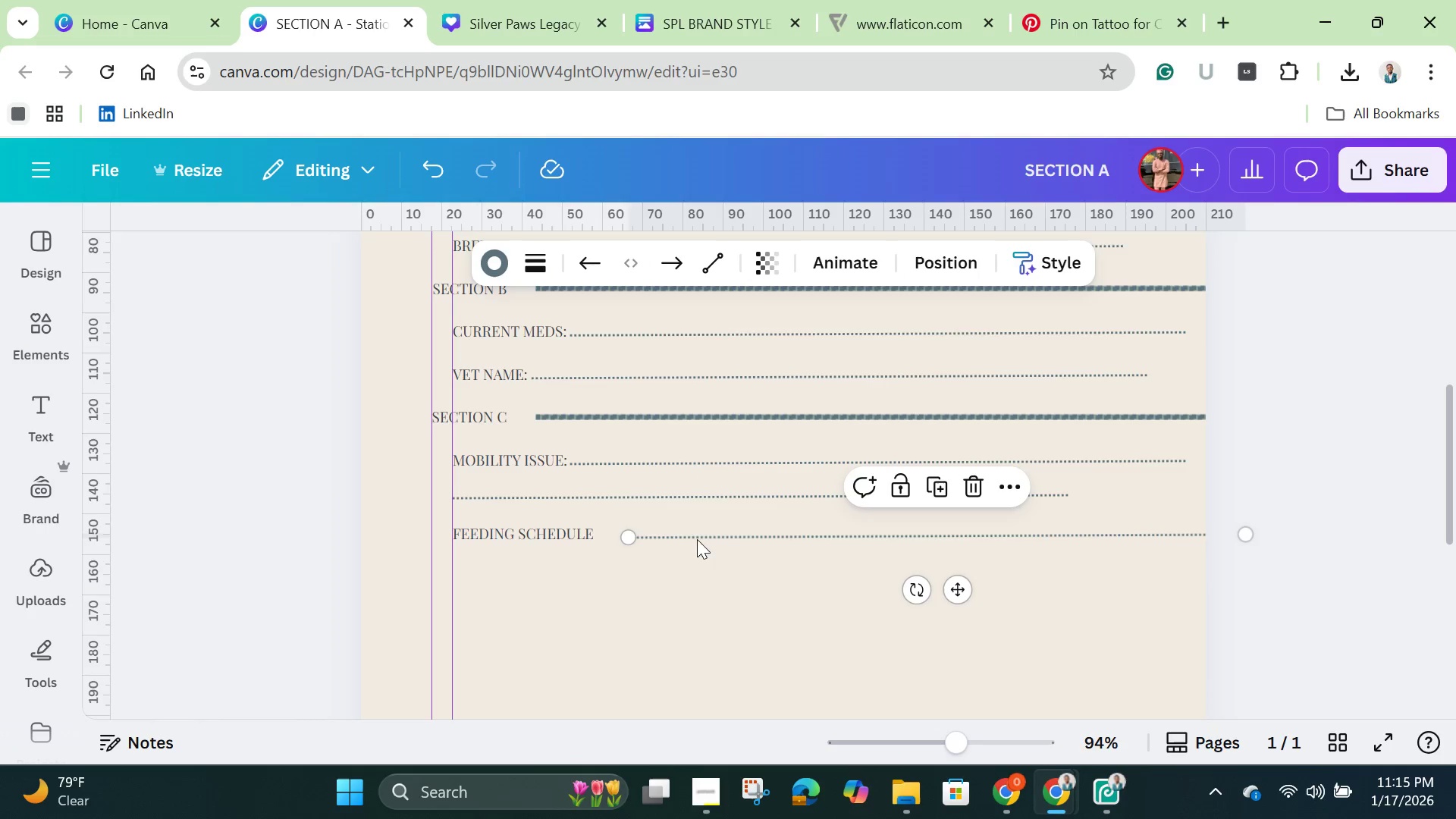 
left_click([697, 539])
 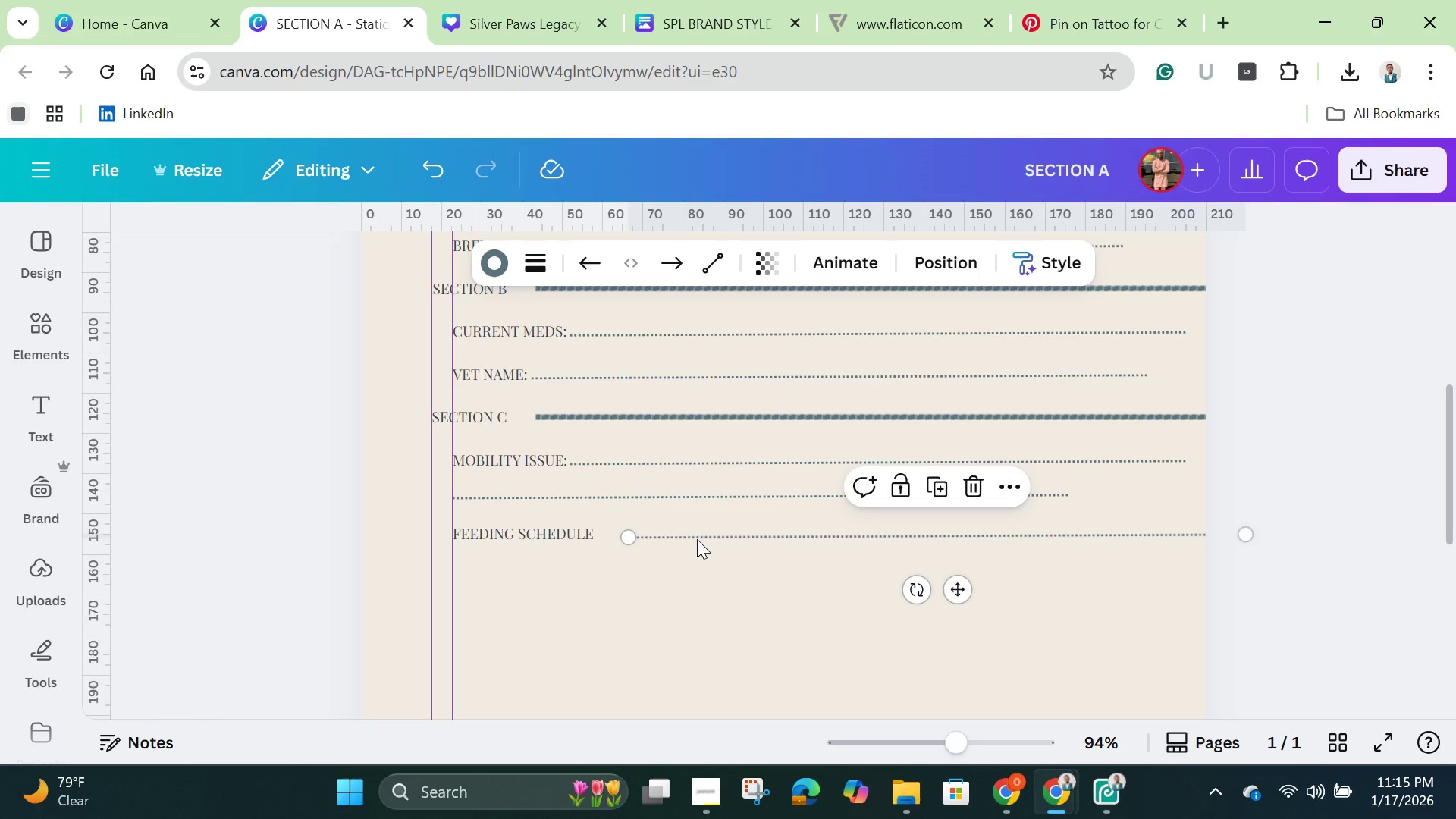 
hold_key(key=ArrowLeft, duration=0.55)
 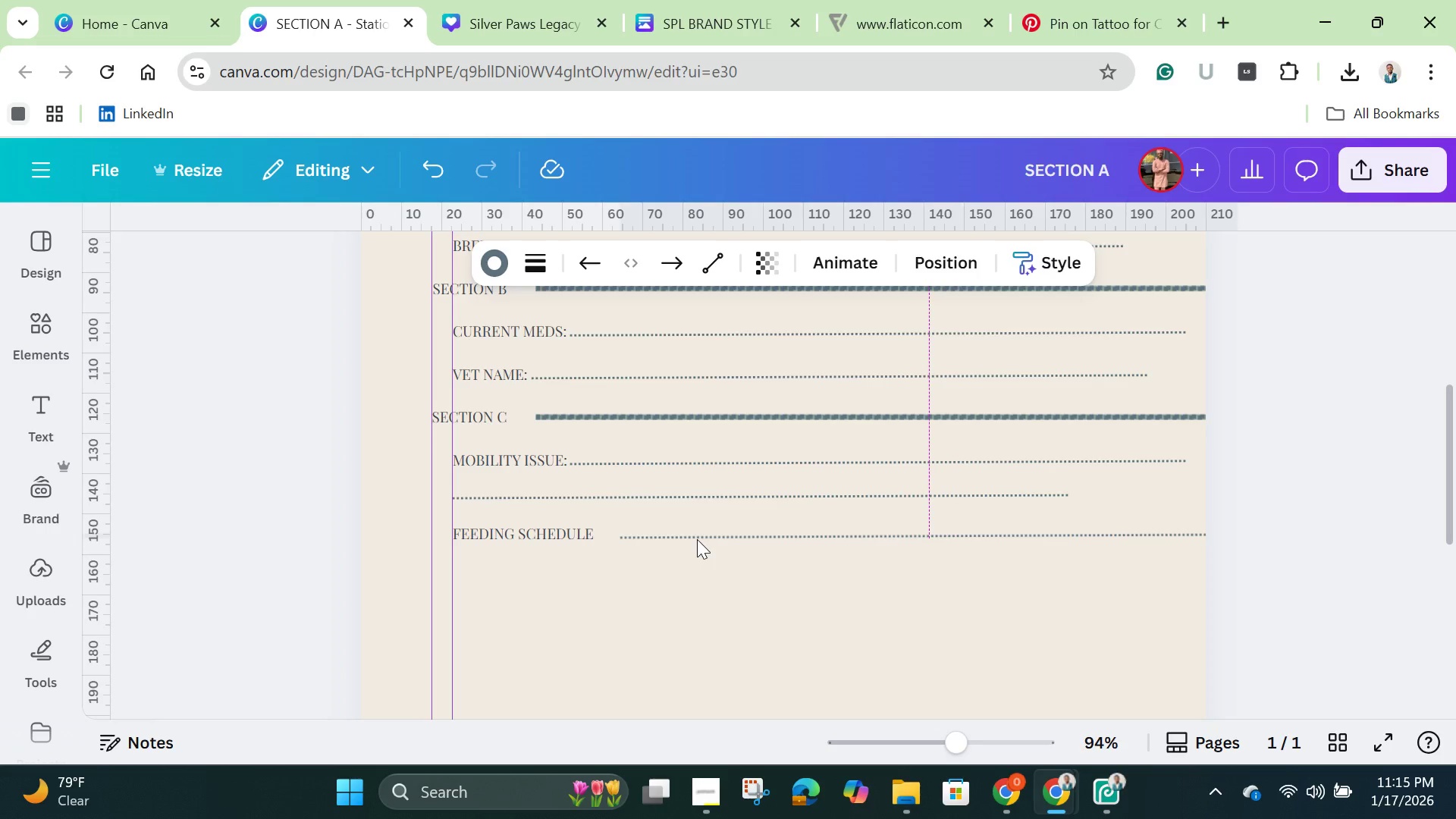 
key(ArrowLeft)
 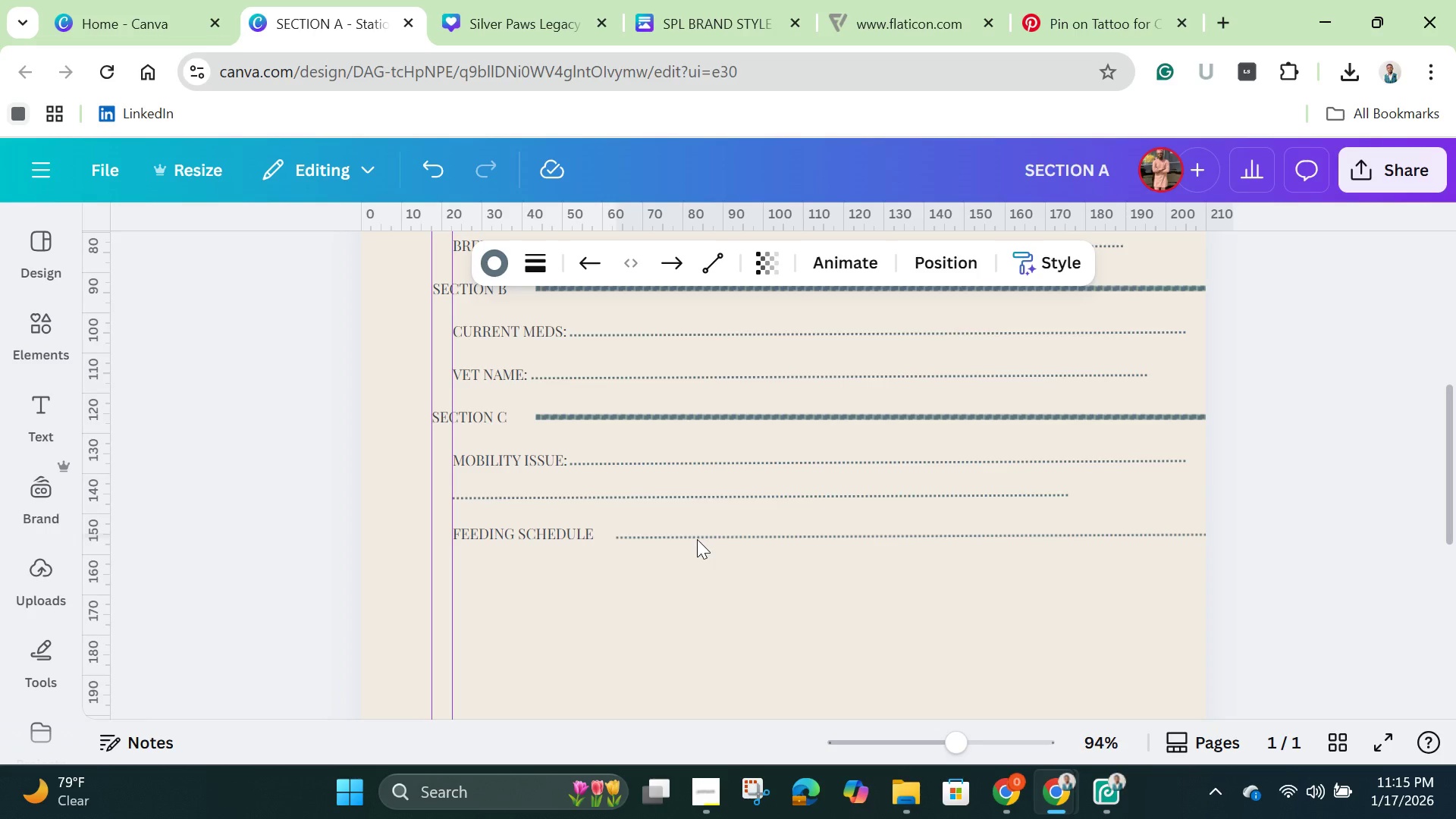 
key(ArrowLeft)
 